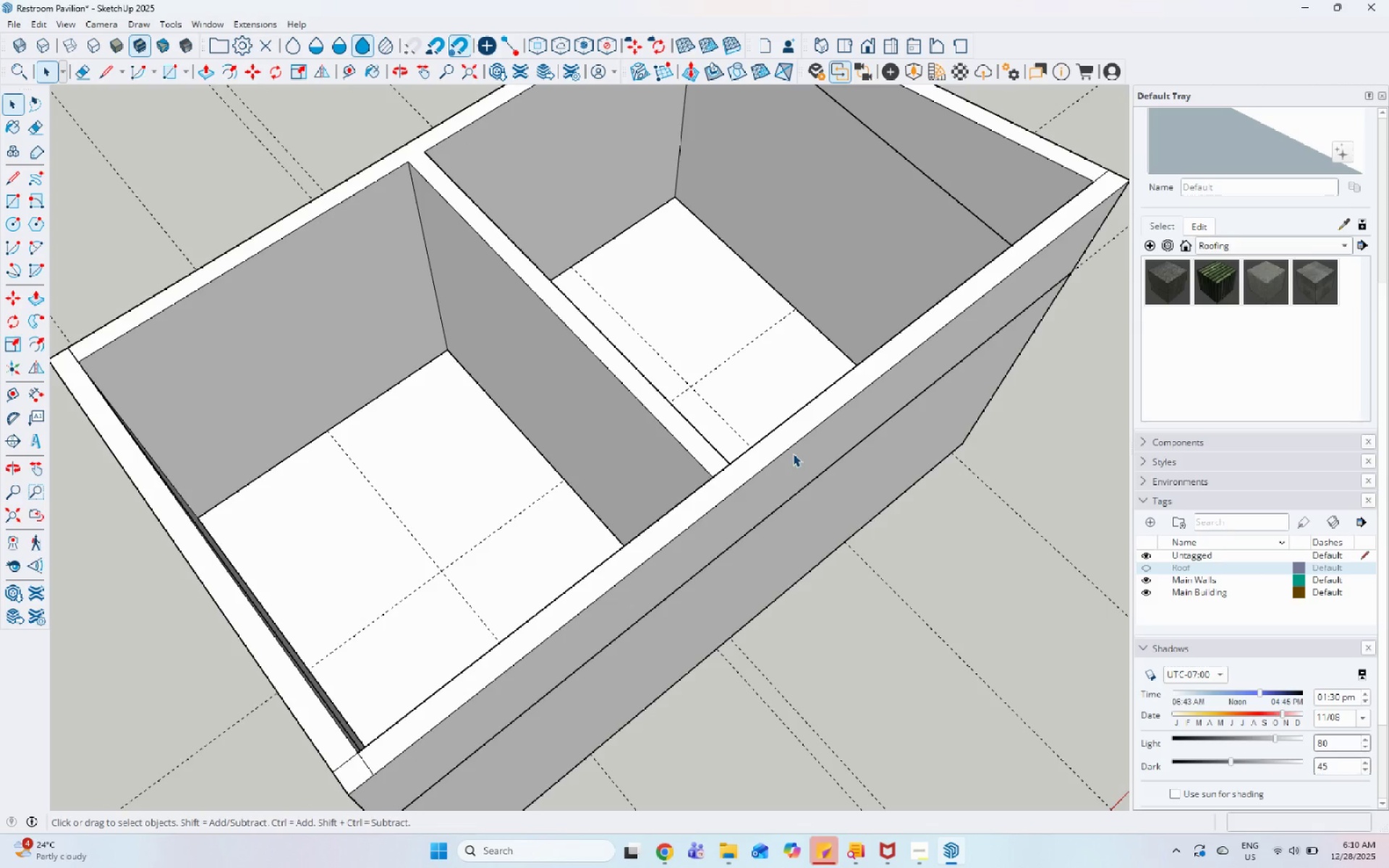 
scroll: coordinate [527, 420], scroll_direction: down, amount: 6.0
 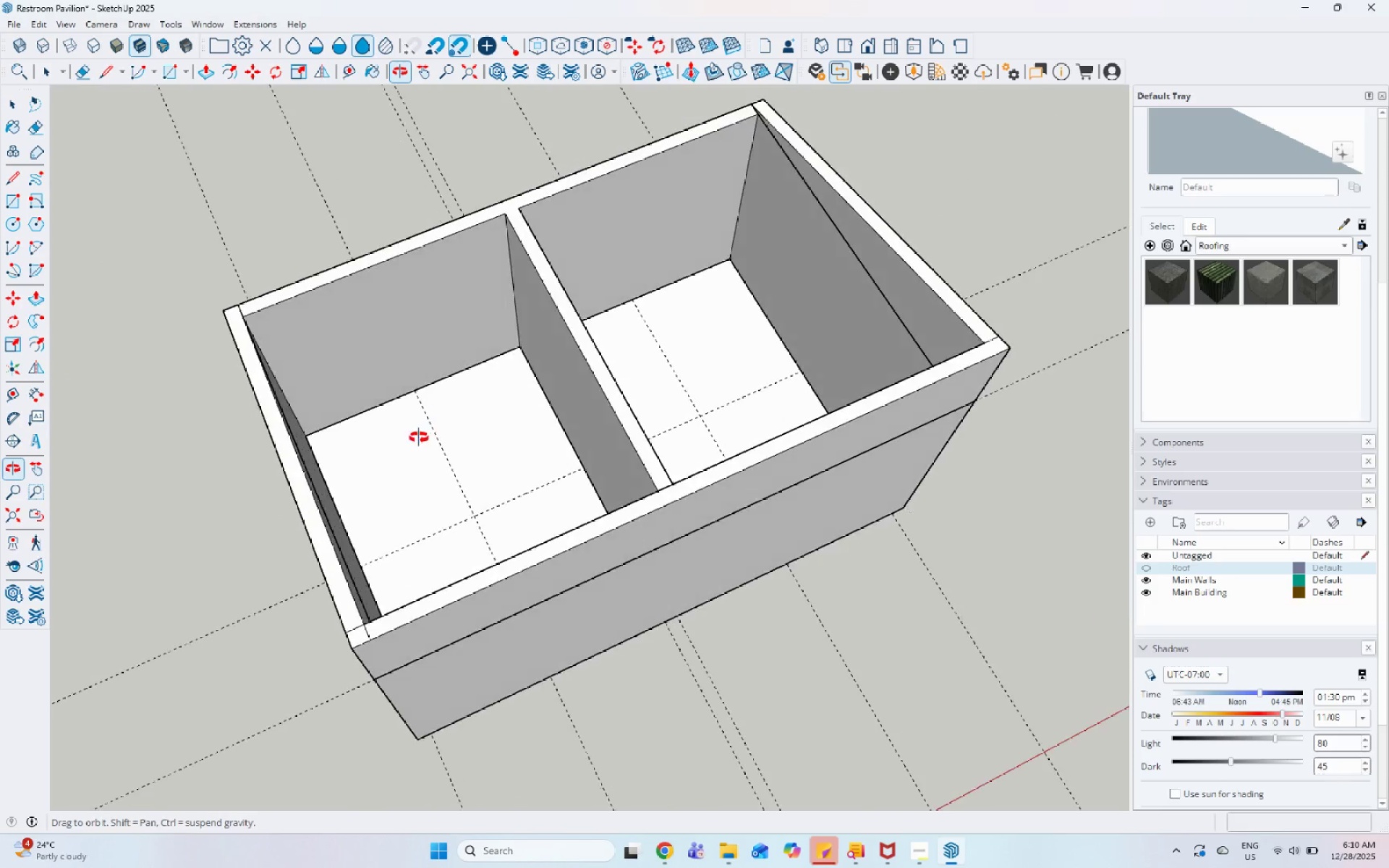 
scroll: coordinate [422, 401], scroll_direction: up, amount: 6.0
 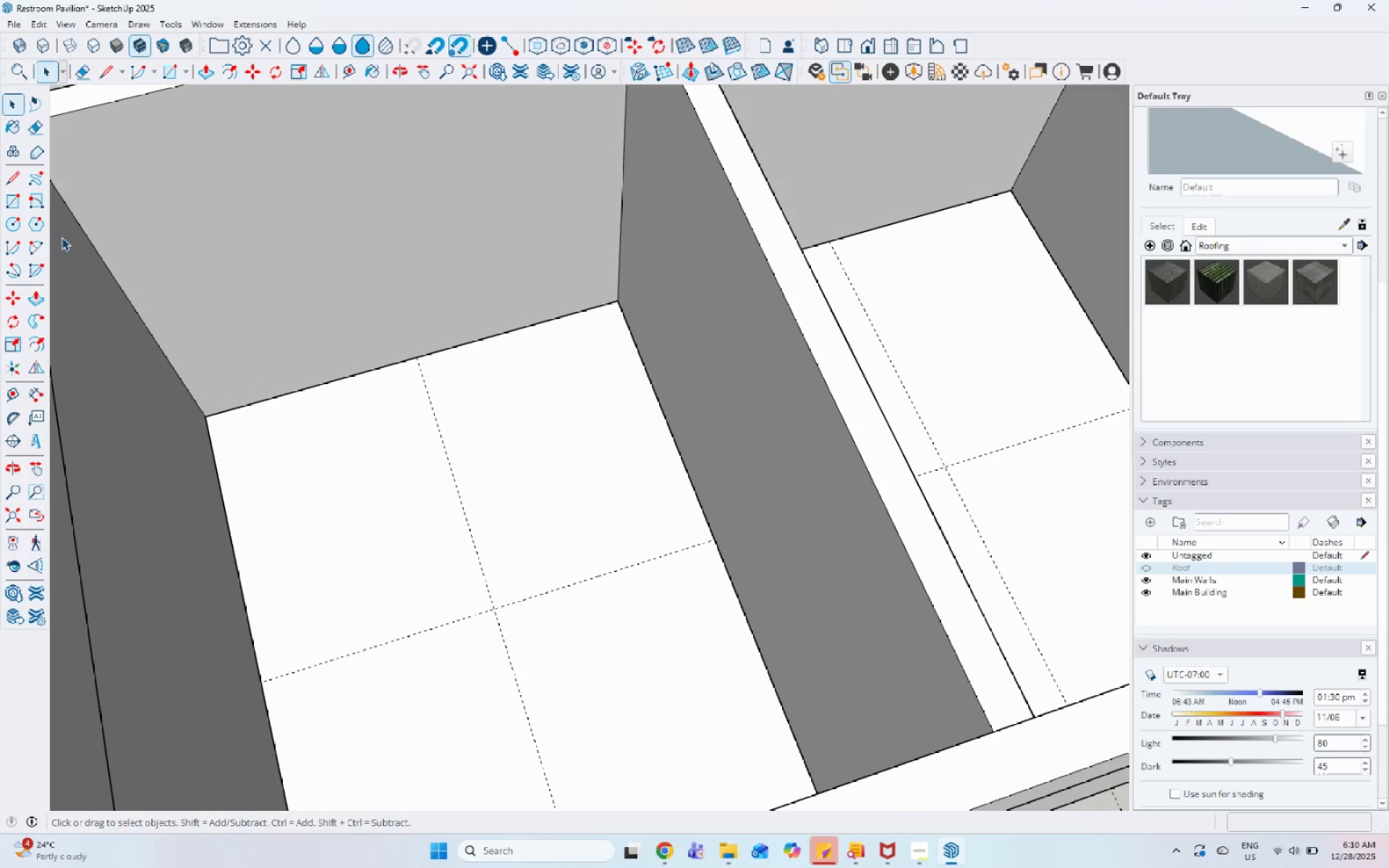 
left_click([18, 206])
 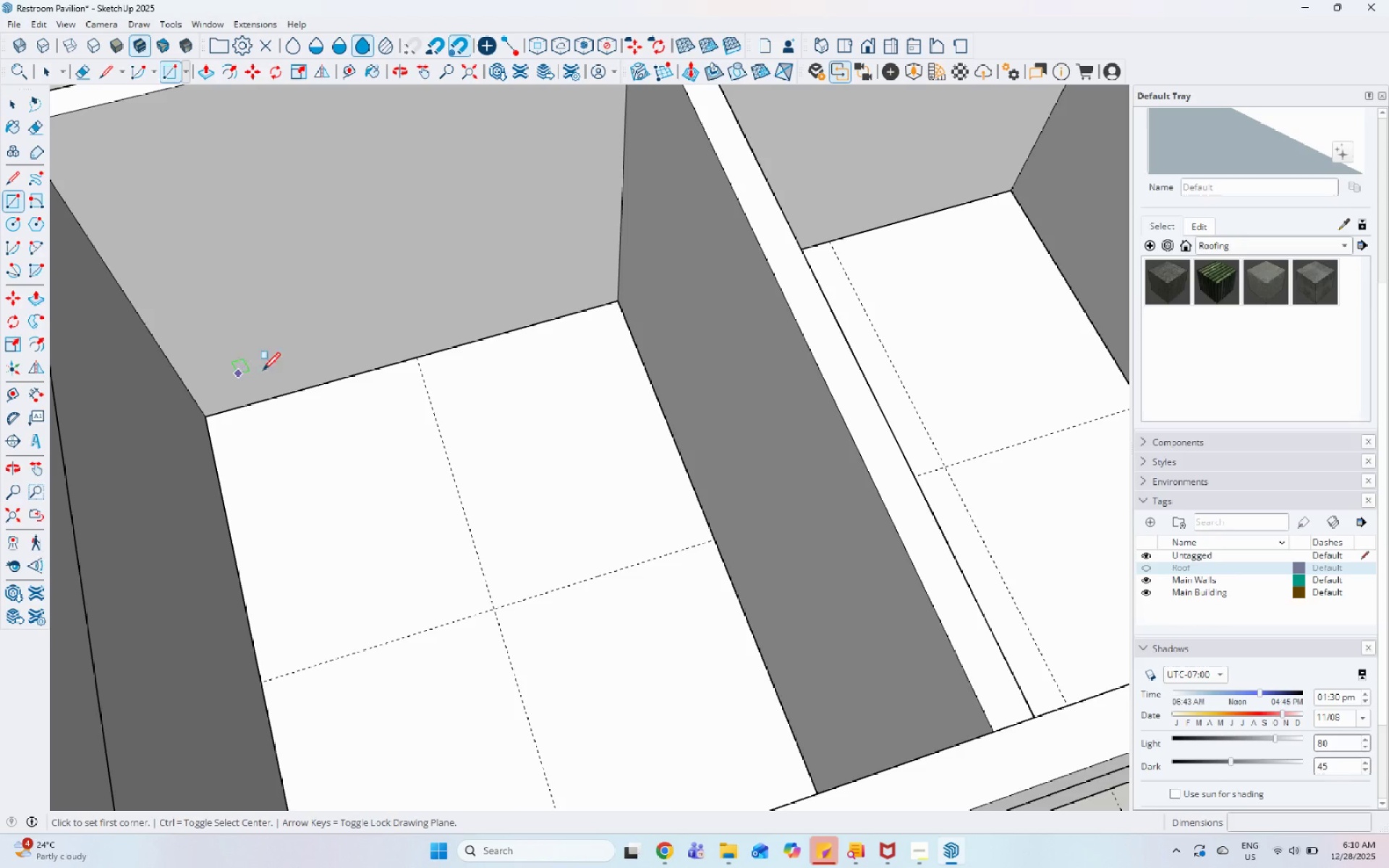 
scroll: coordinate [396, 374], scroll_direction: up, amount: 9.0
 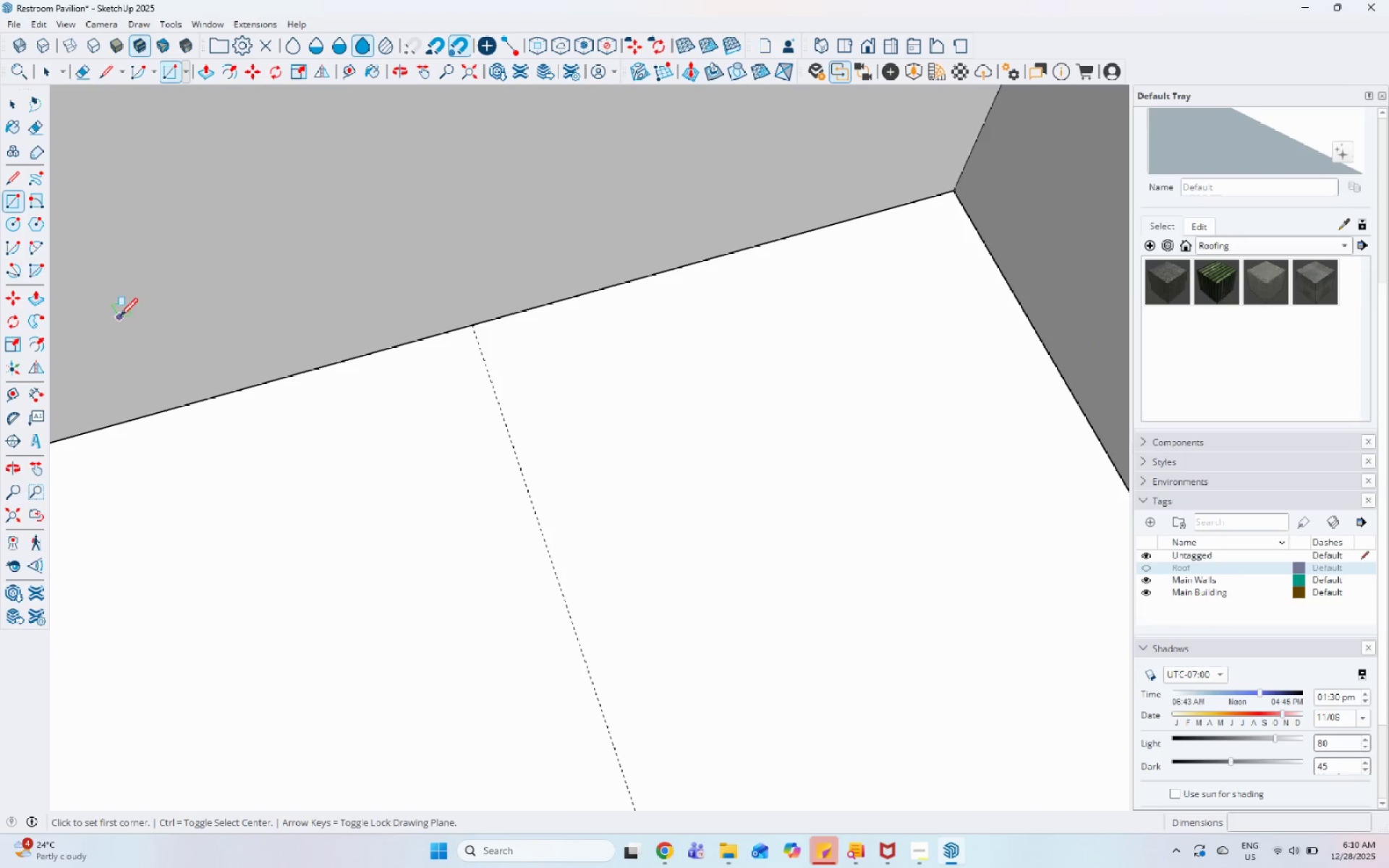 
left_click_drag(start_coordinate=[7, 396], to_coordinate=[27, 397])
 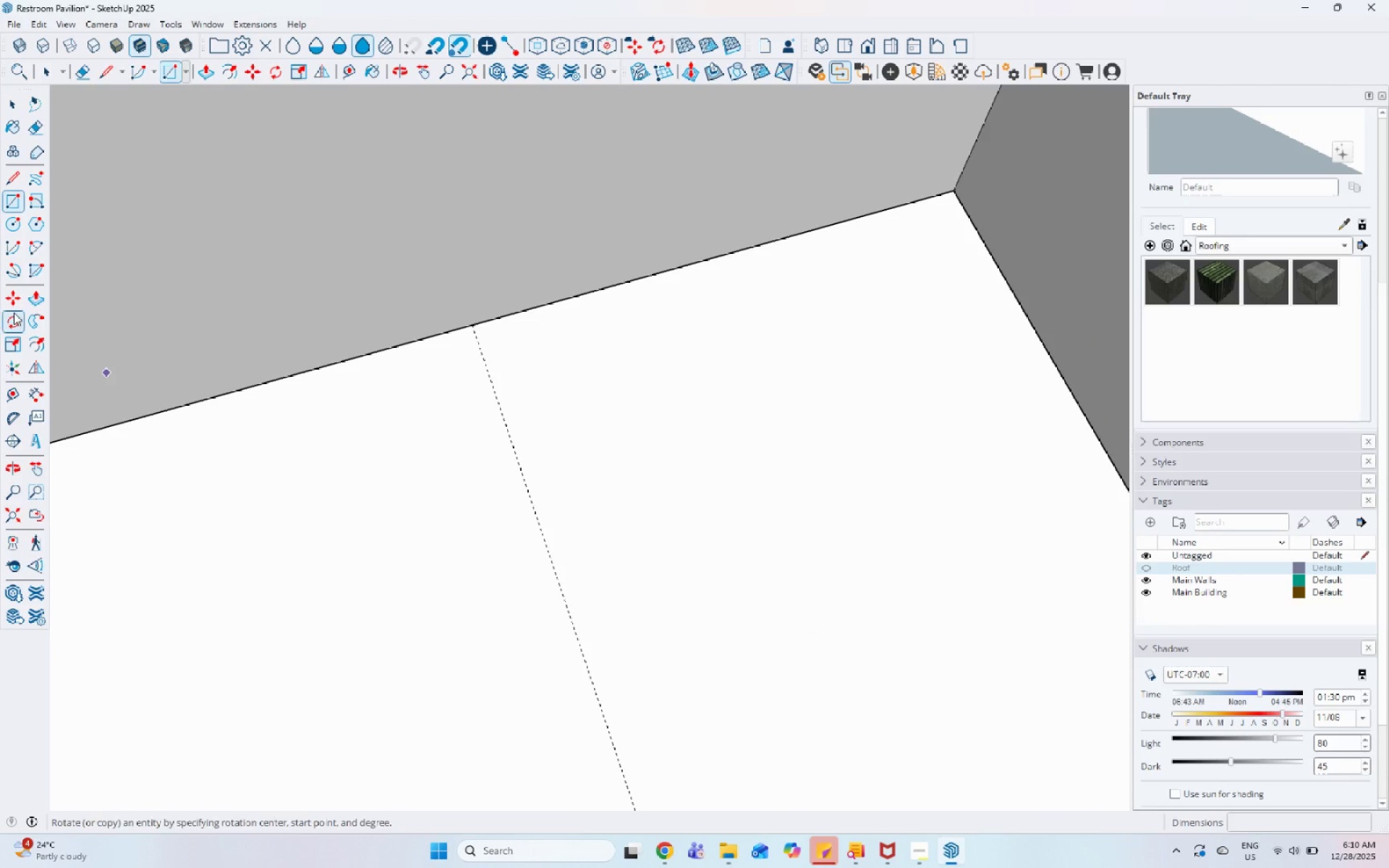 
left_click([9, 392])
 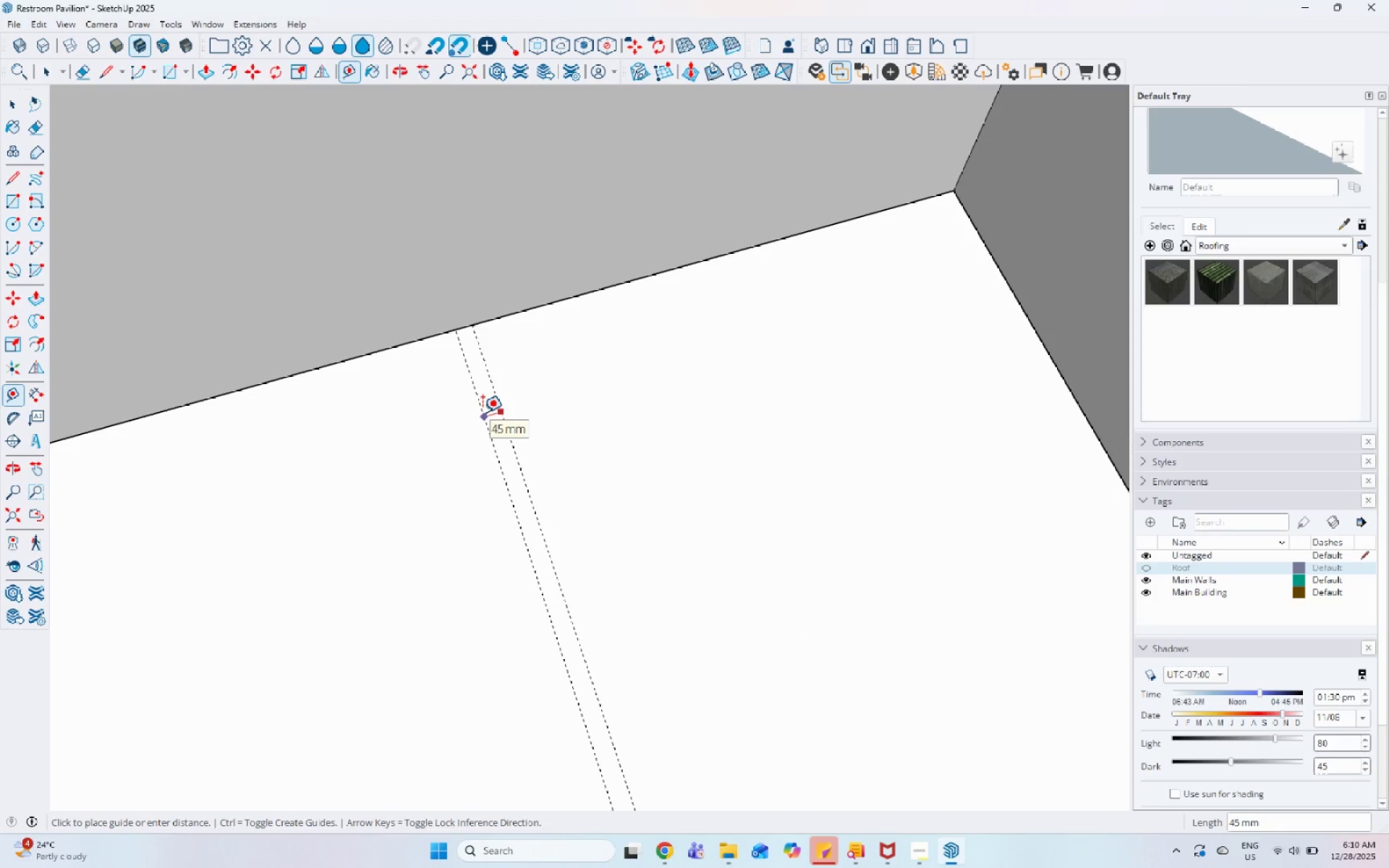 
key(Numpad2)
 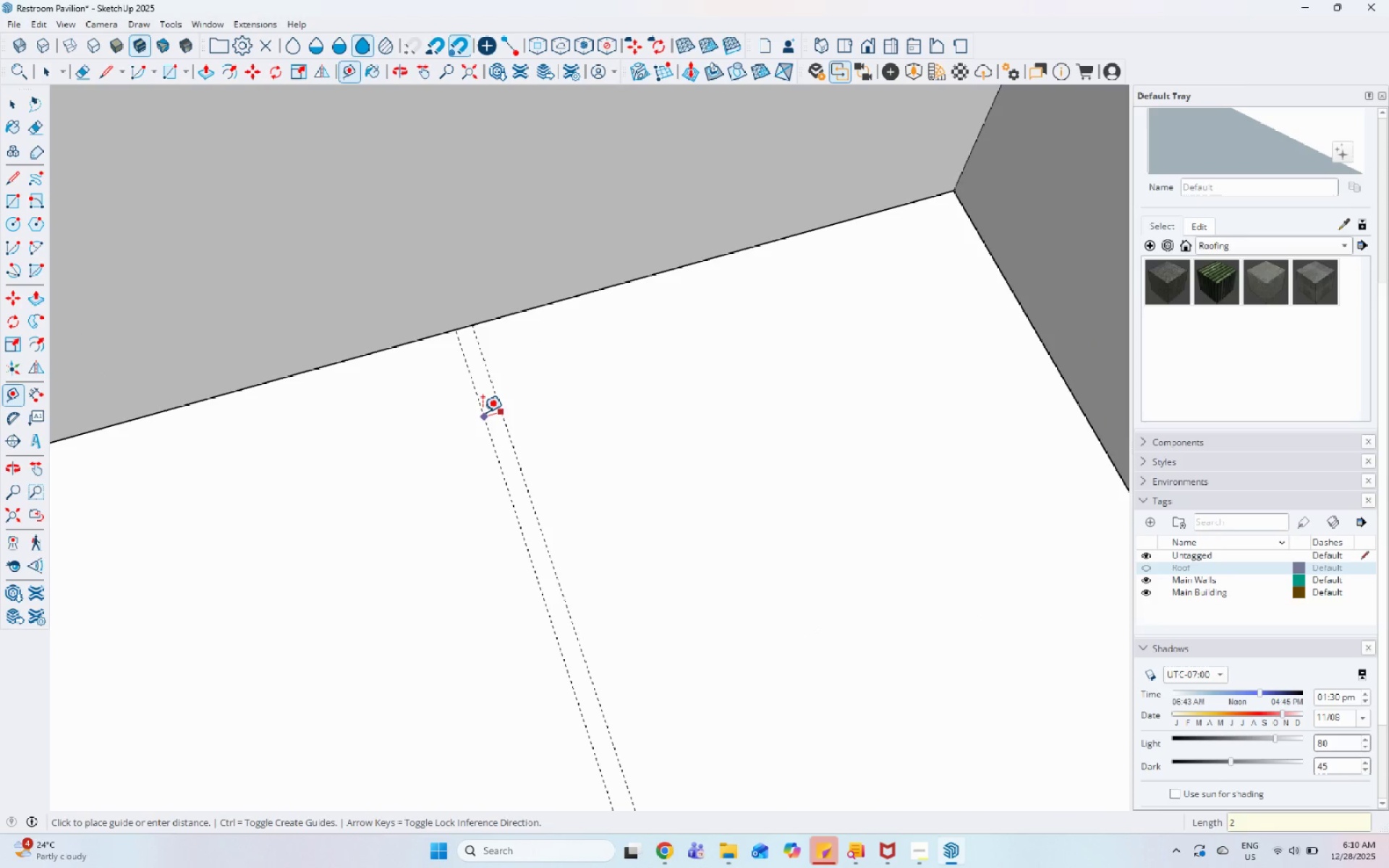 
key(Numpad5)
 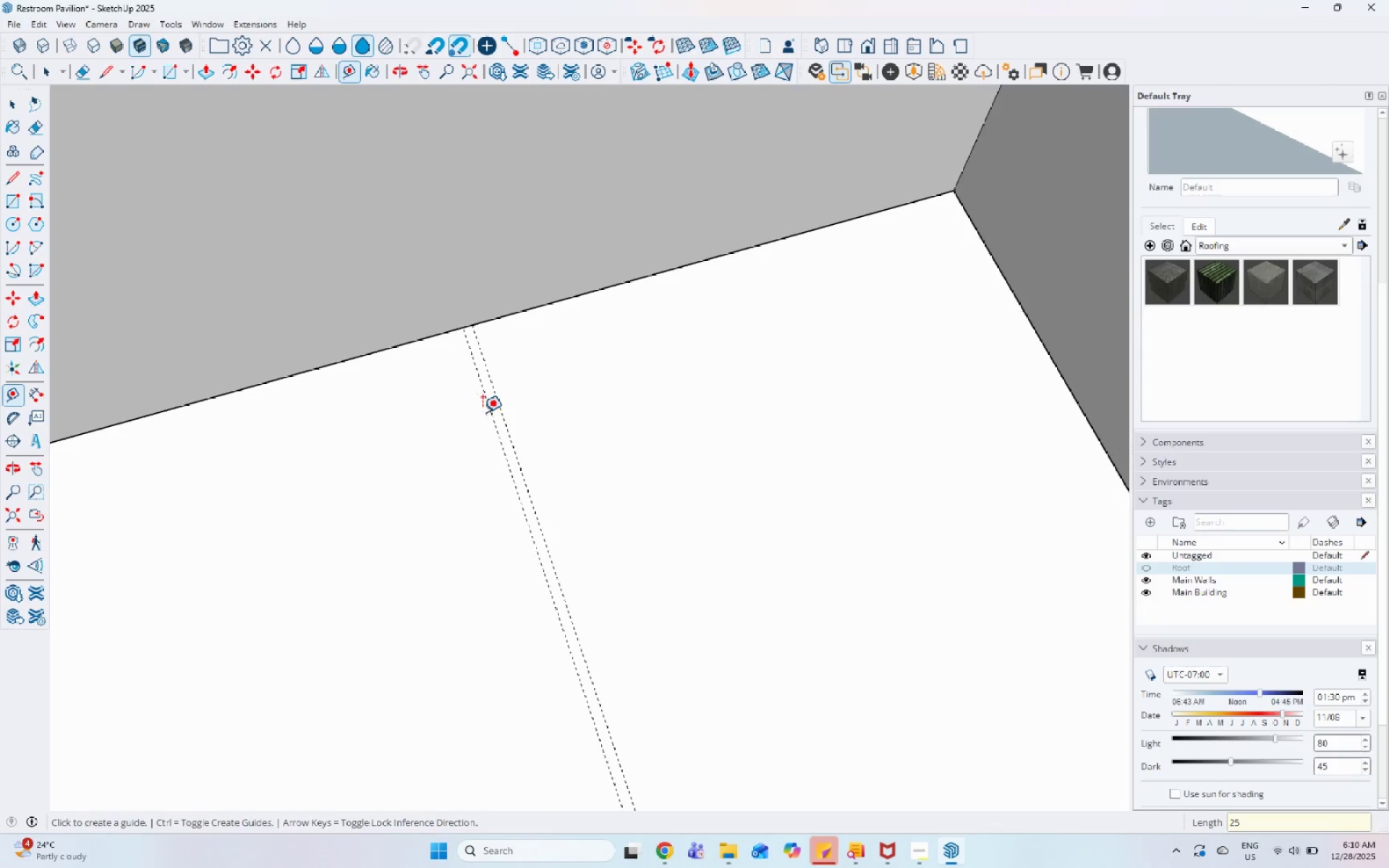 
key(Enter)
 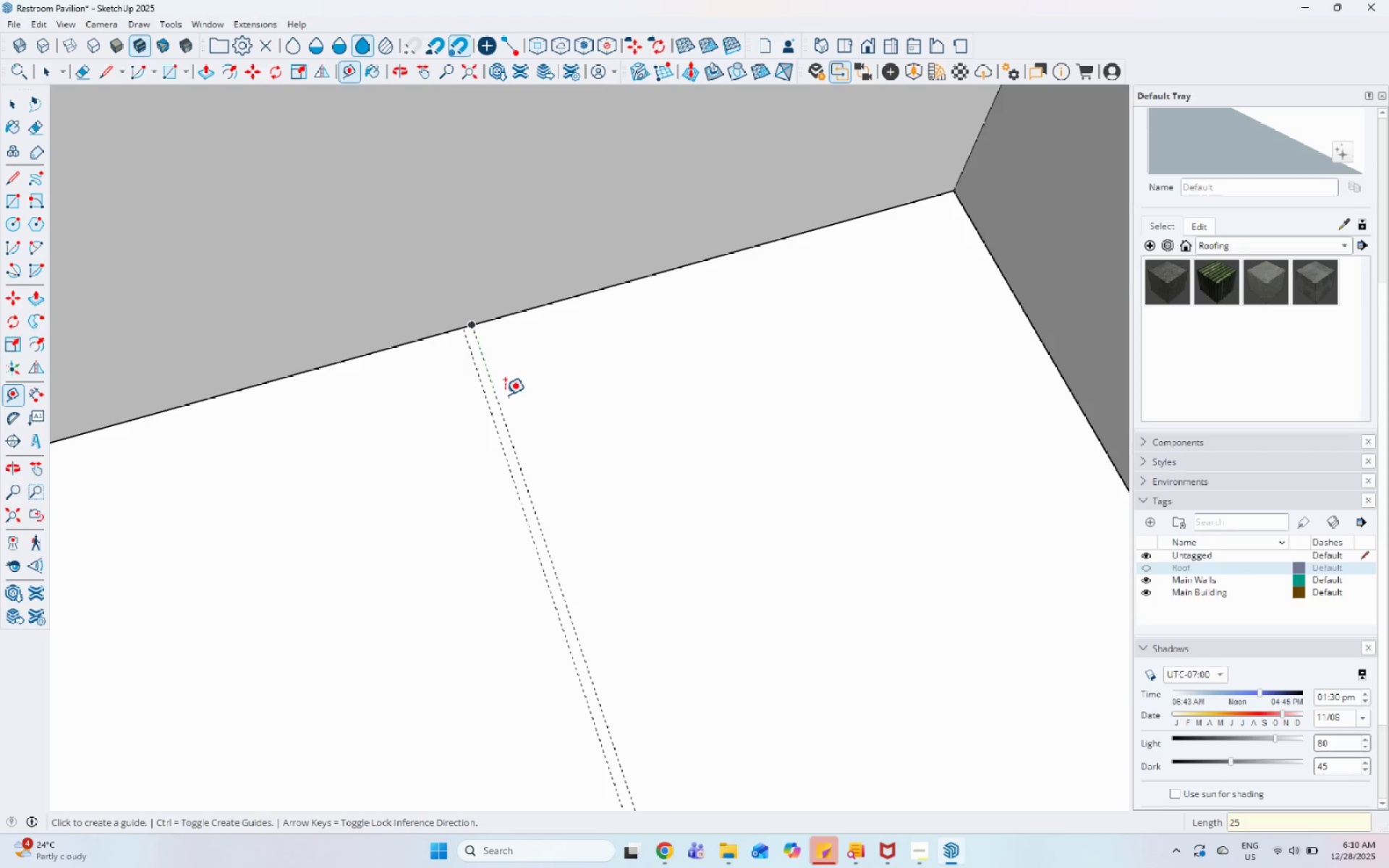 
left_click([496, 392])
 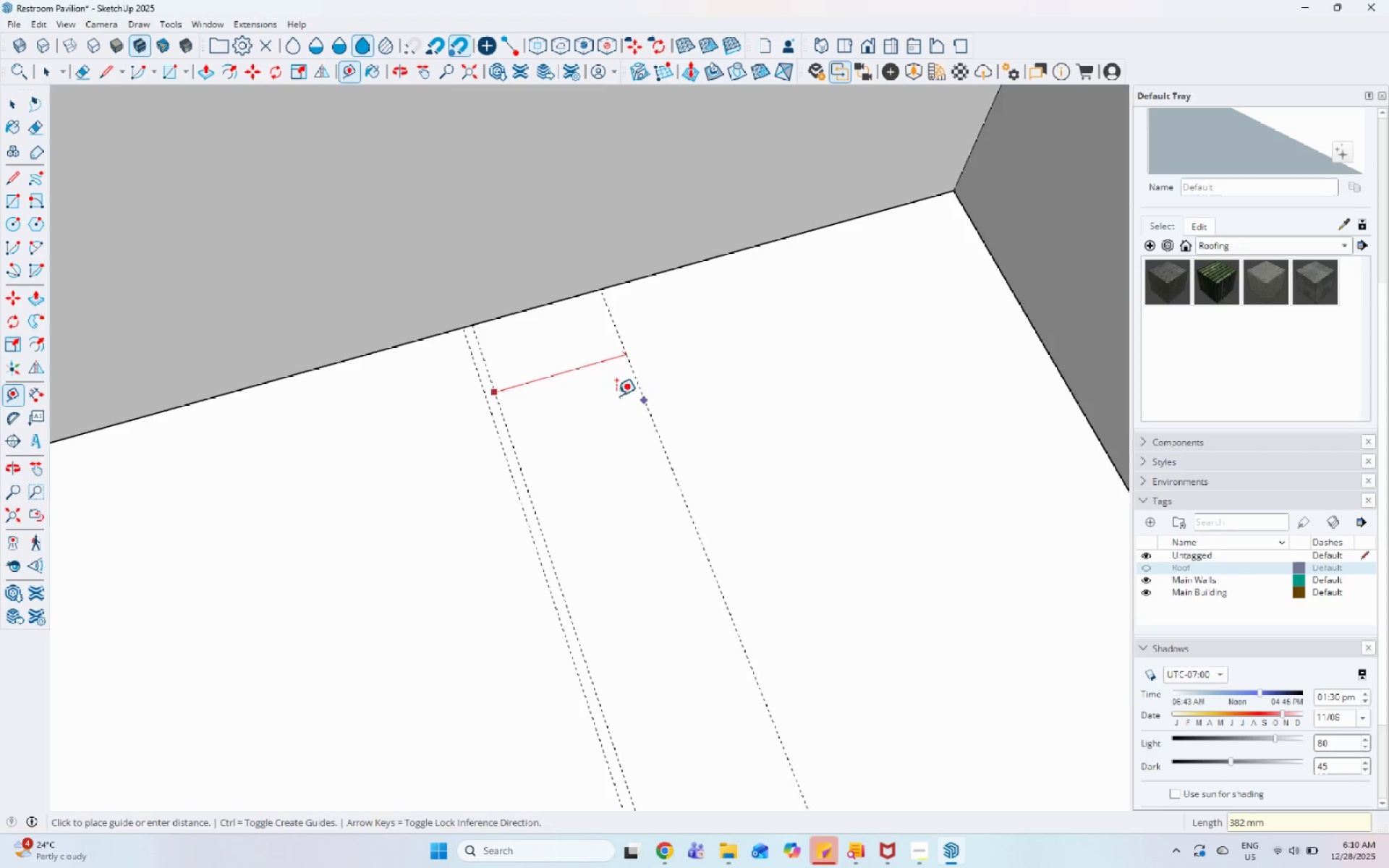 
key(Numpad2)
 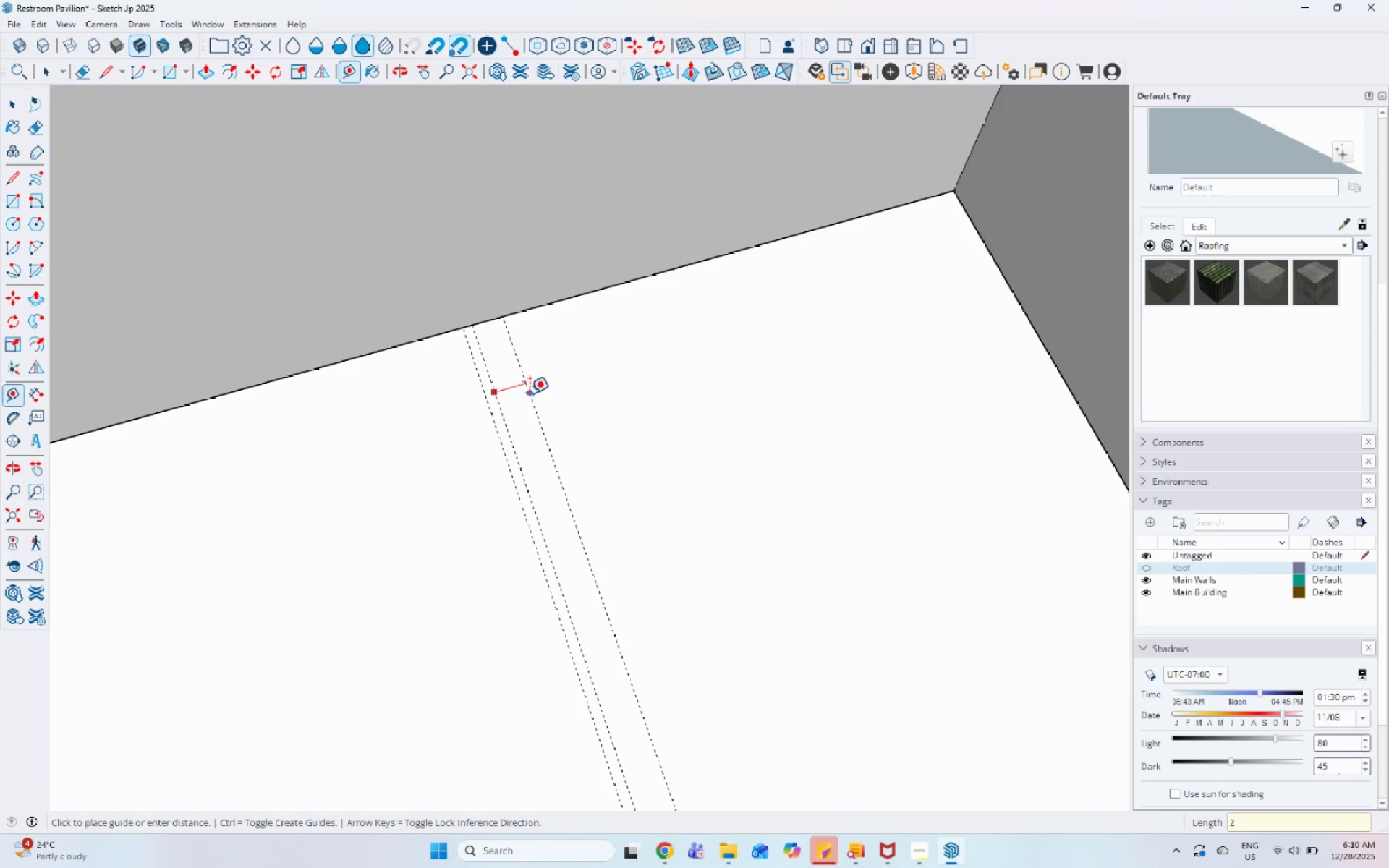 
key(Numpad5)
 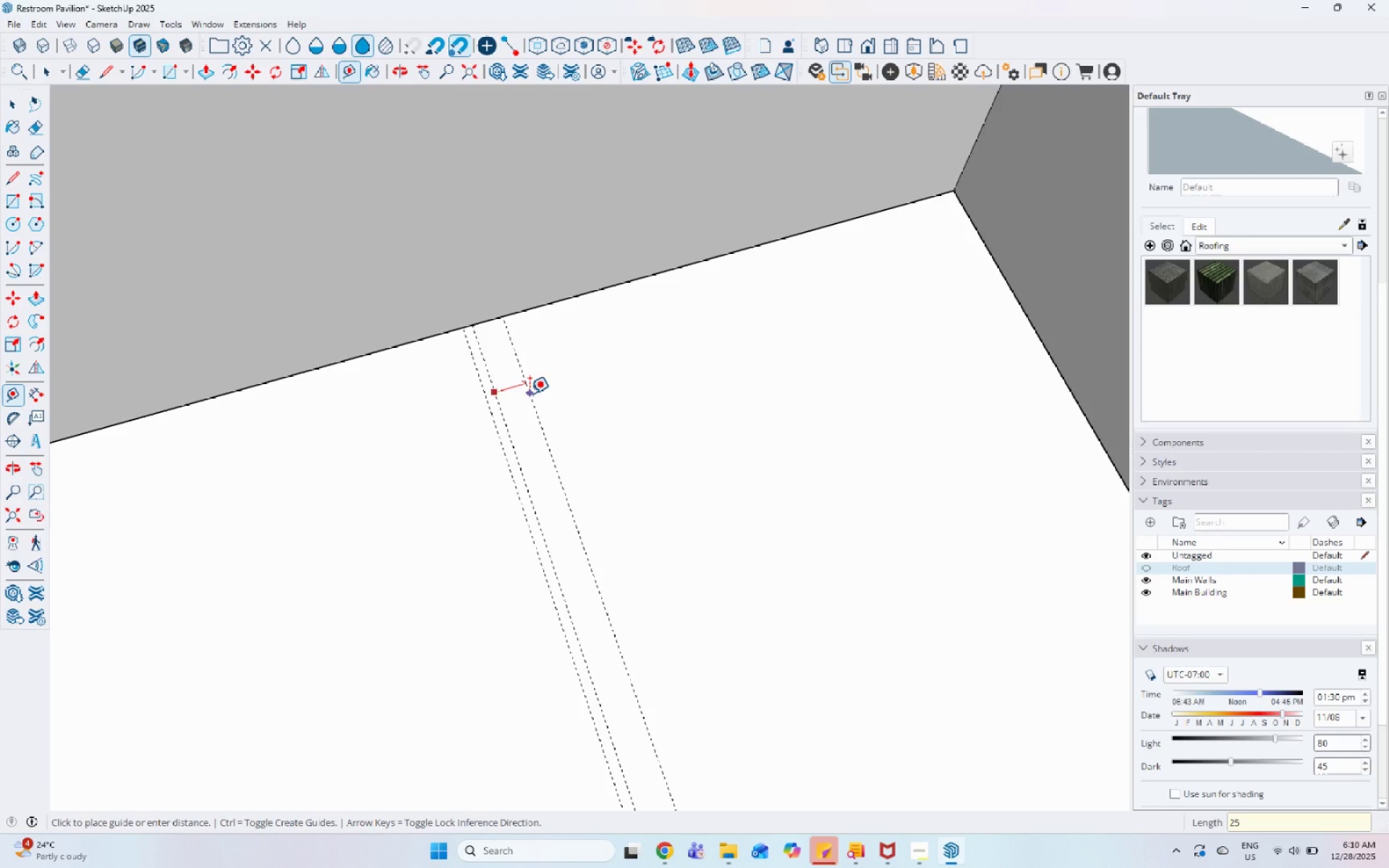 
key(Enter)
 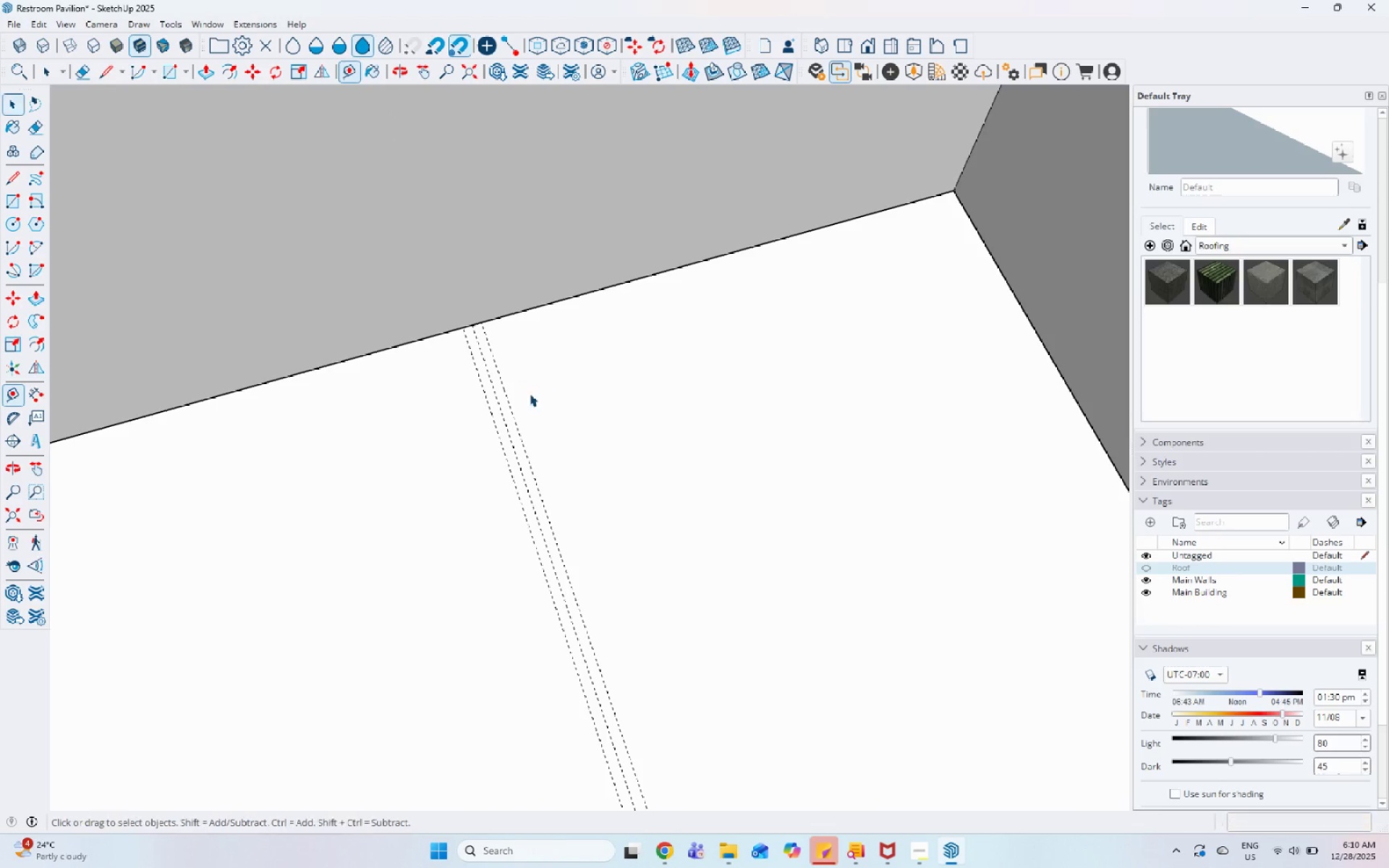 
key(Space)
 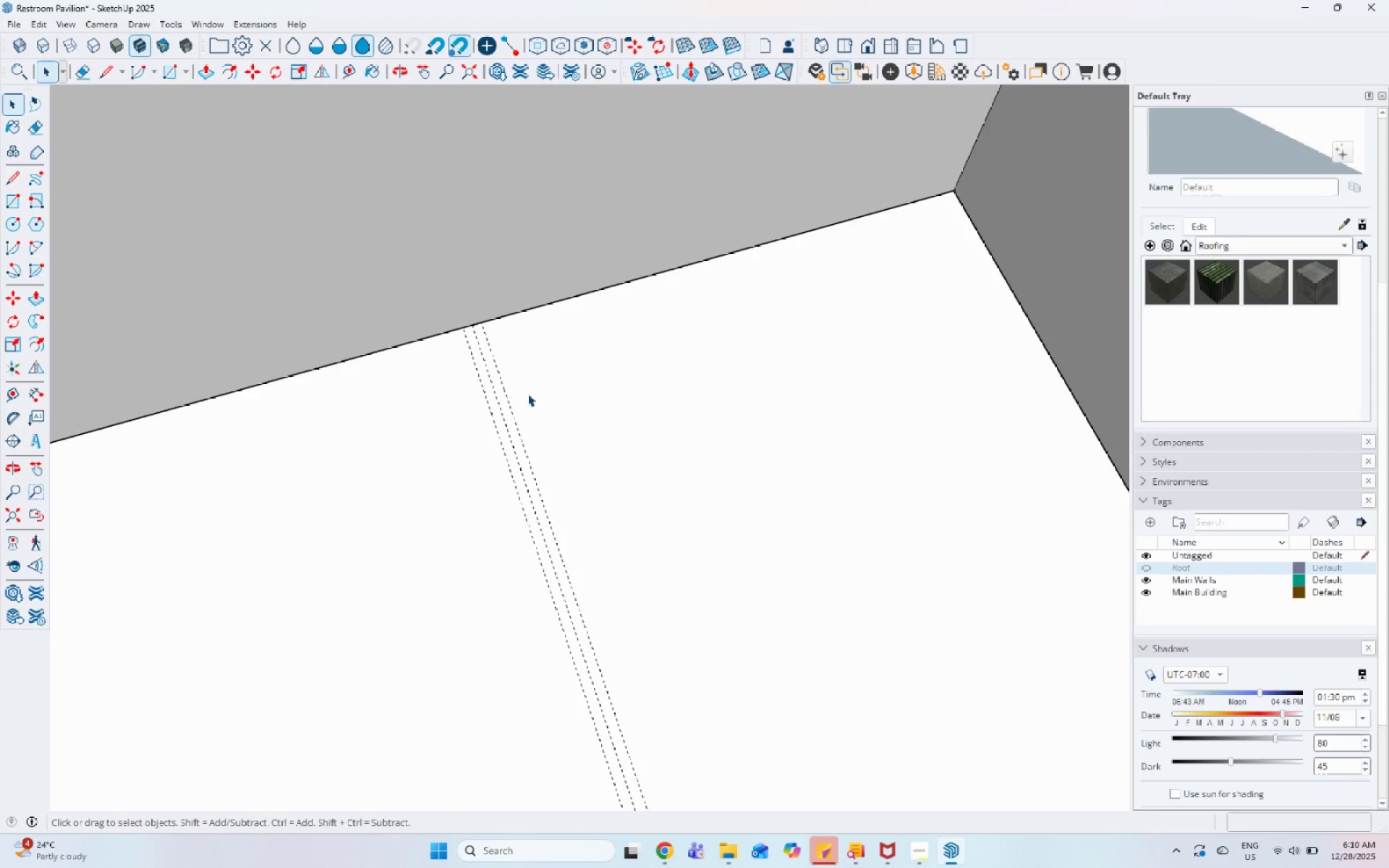 
scroll: coordinate [530, 401], scroll_direction: down, amount: 10.0
 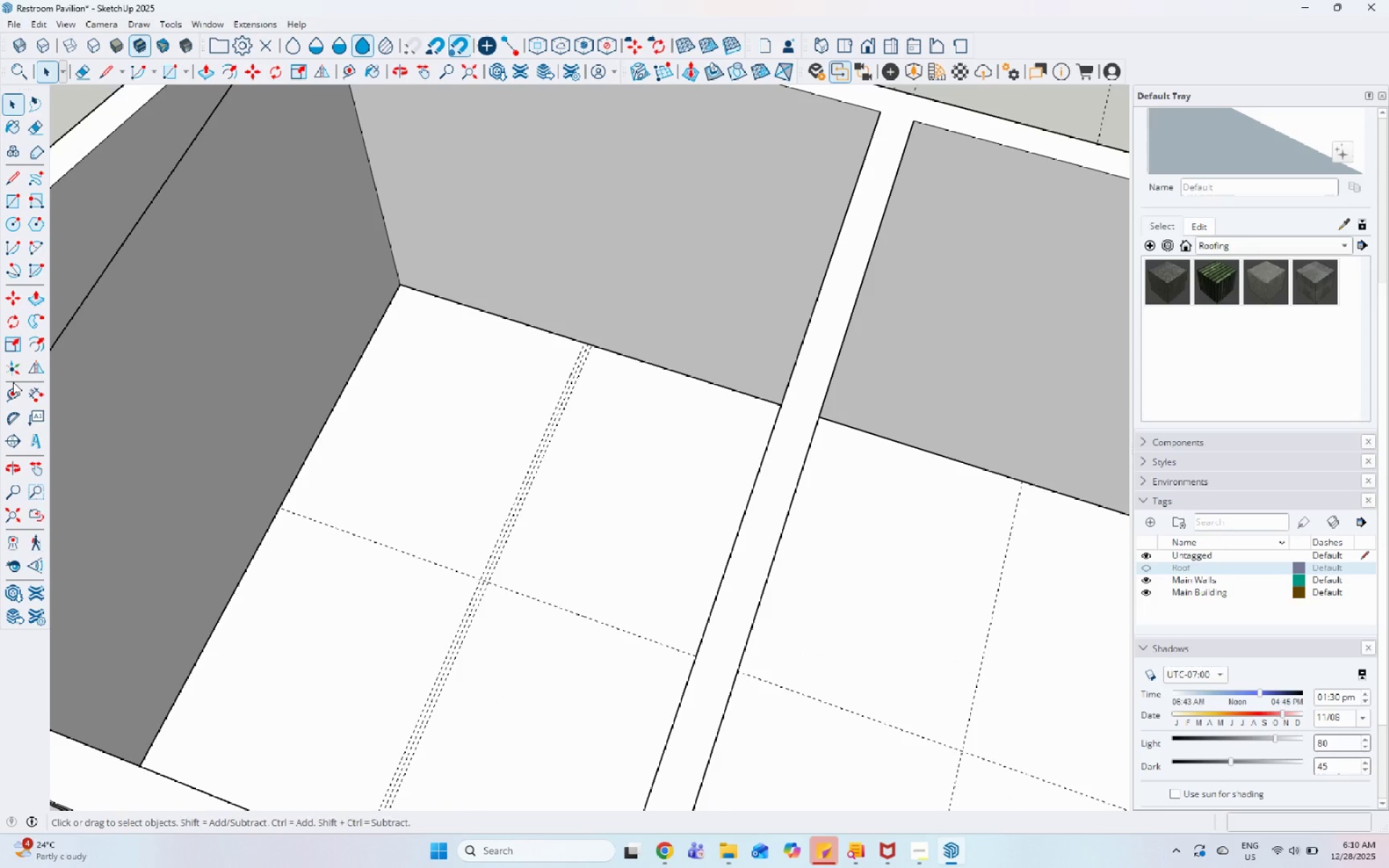 
scroll: coordinate [413, 545], scroll_direction: up, amount: 3.0
 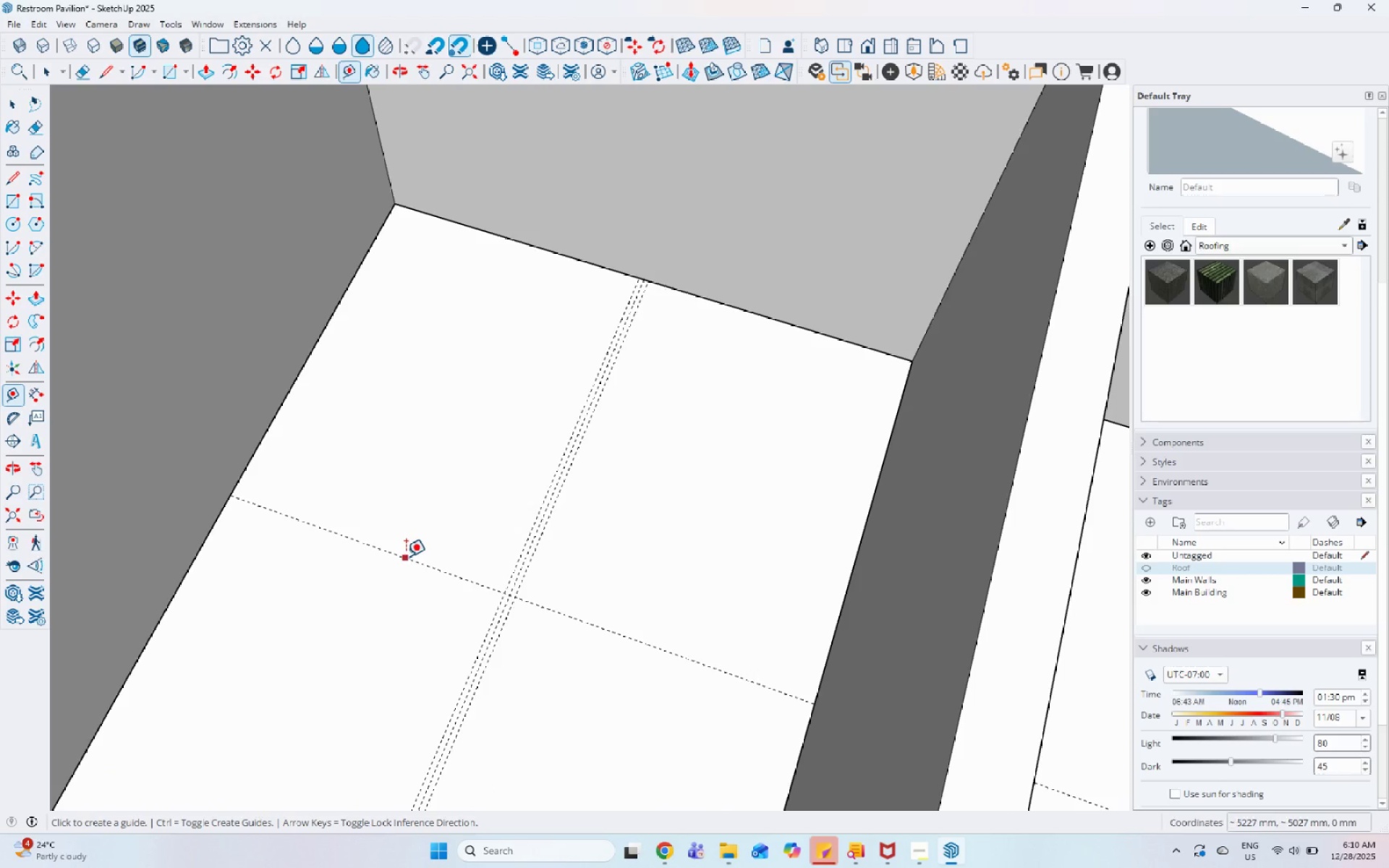 
left_click([406, 556])
 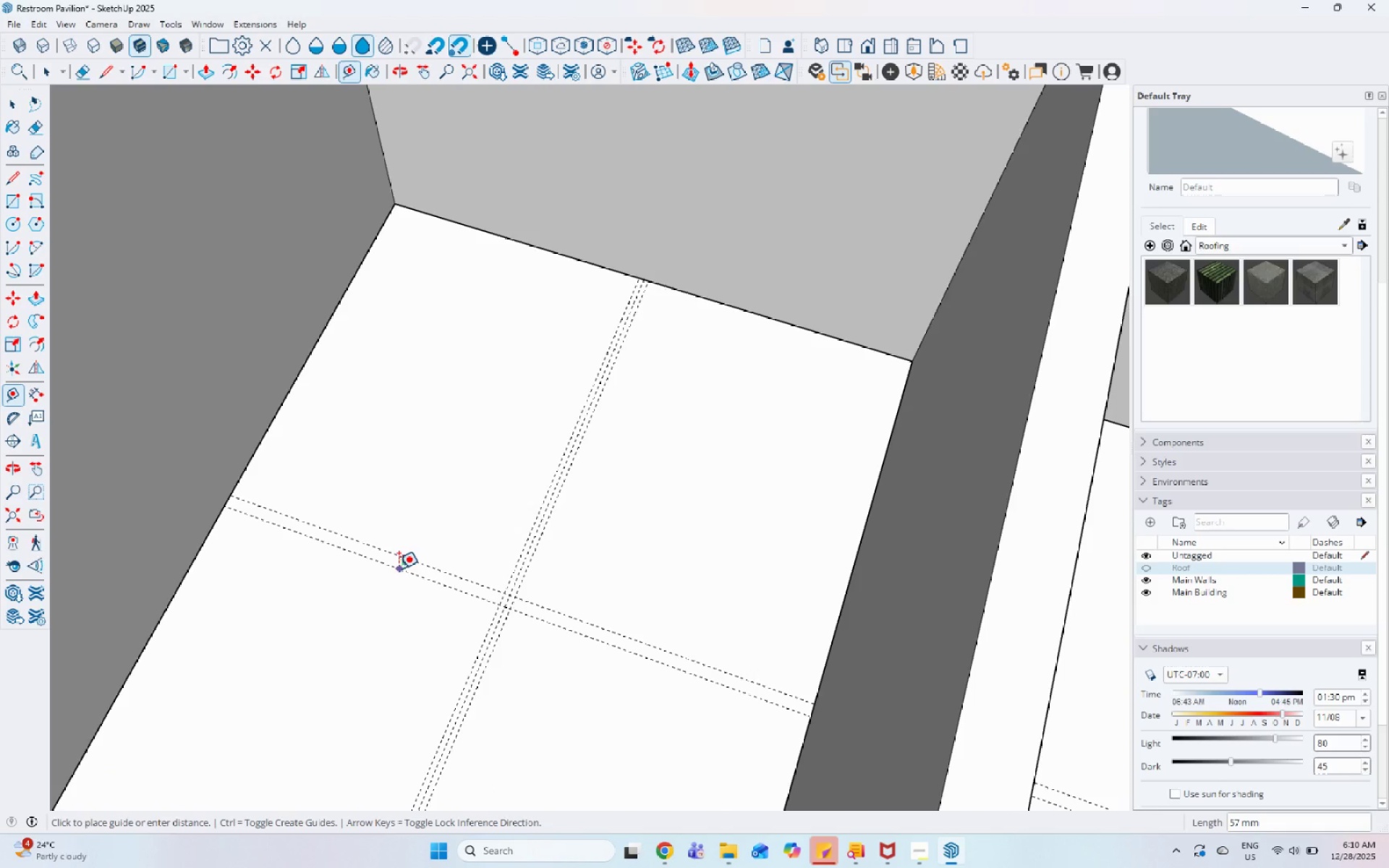 
key(Numpad2)
 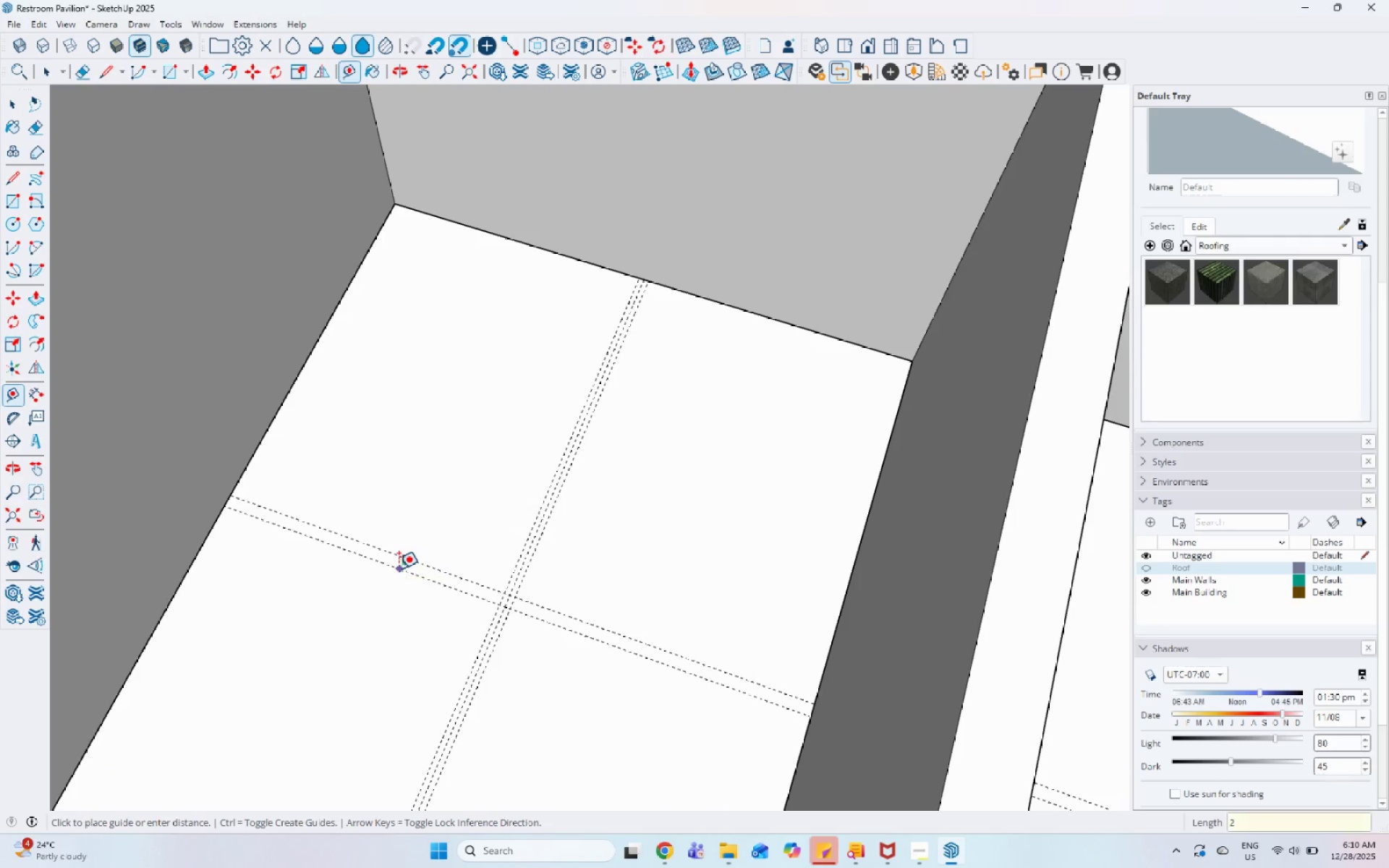 
key(Numpad5)
 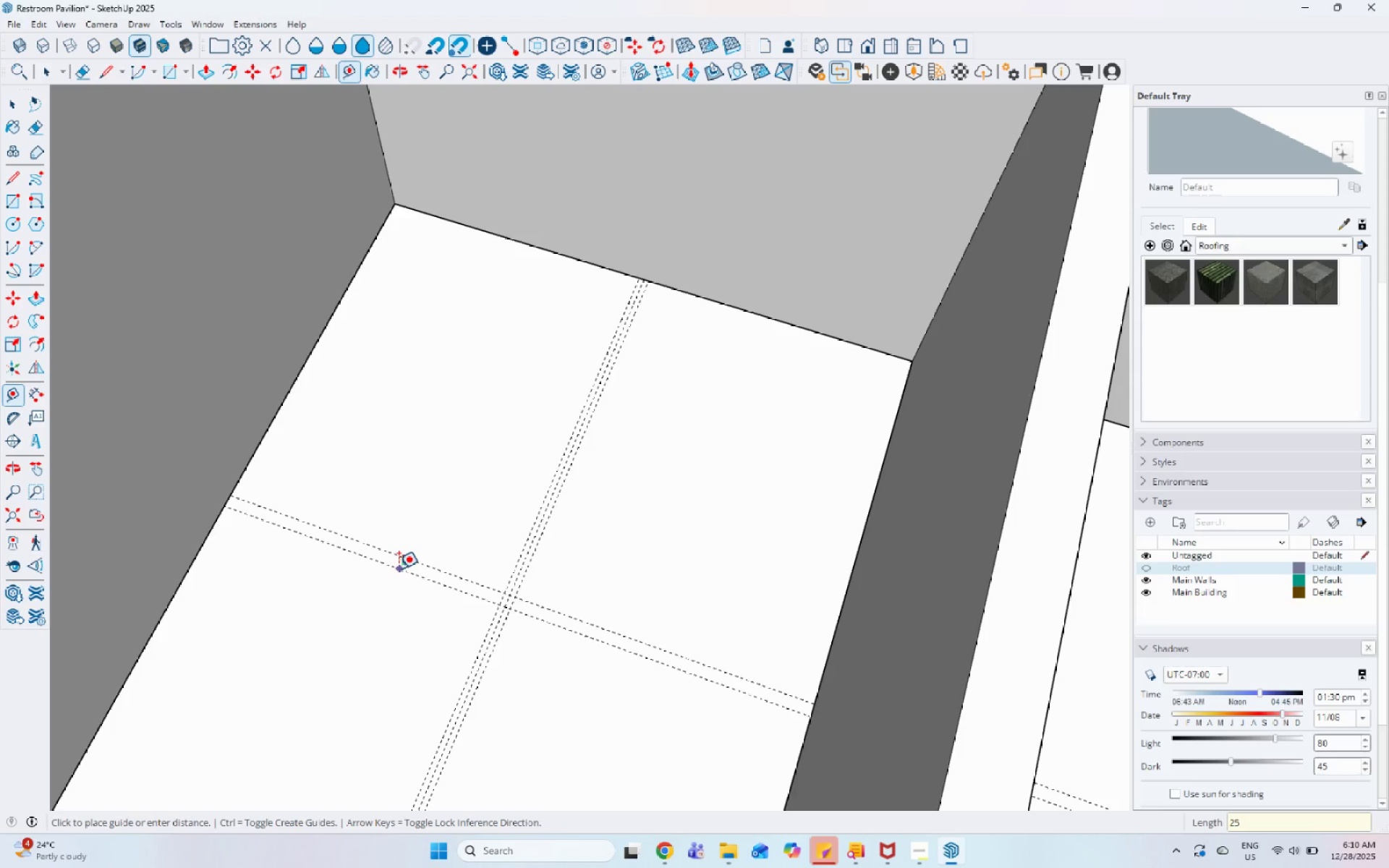 
key(Enter)
 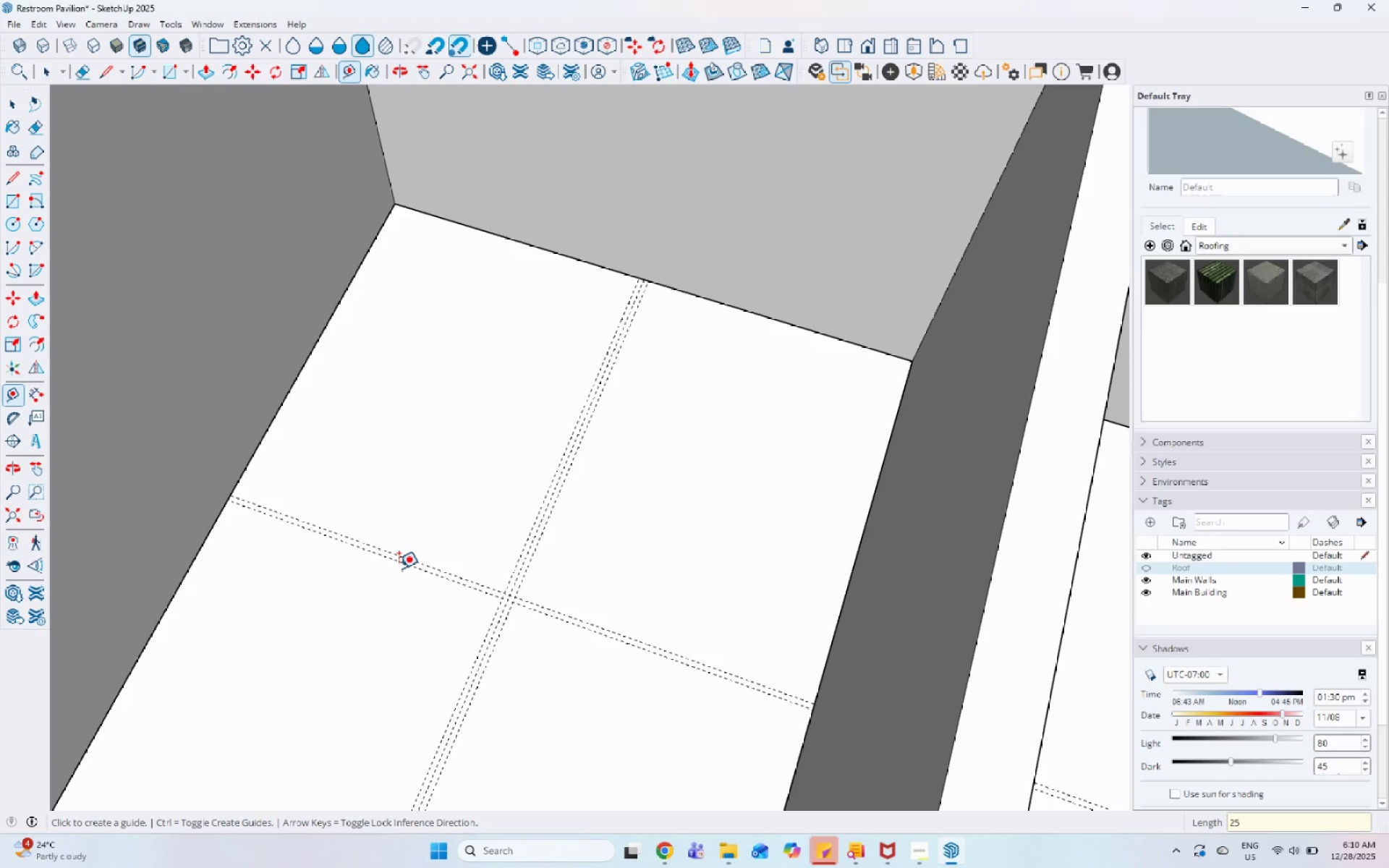 
key(Space)
 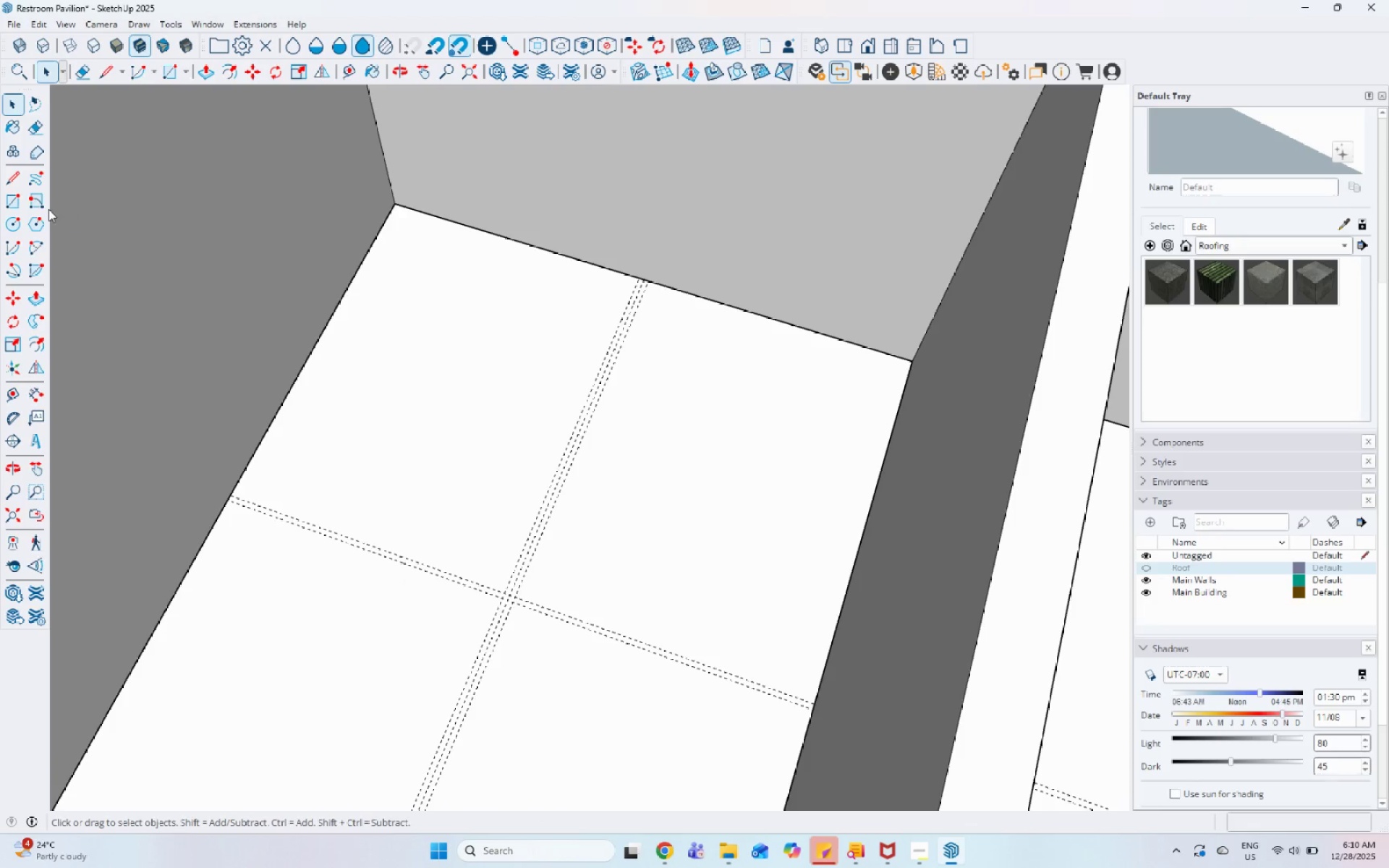 
left_click([20, 193])
 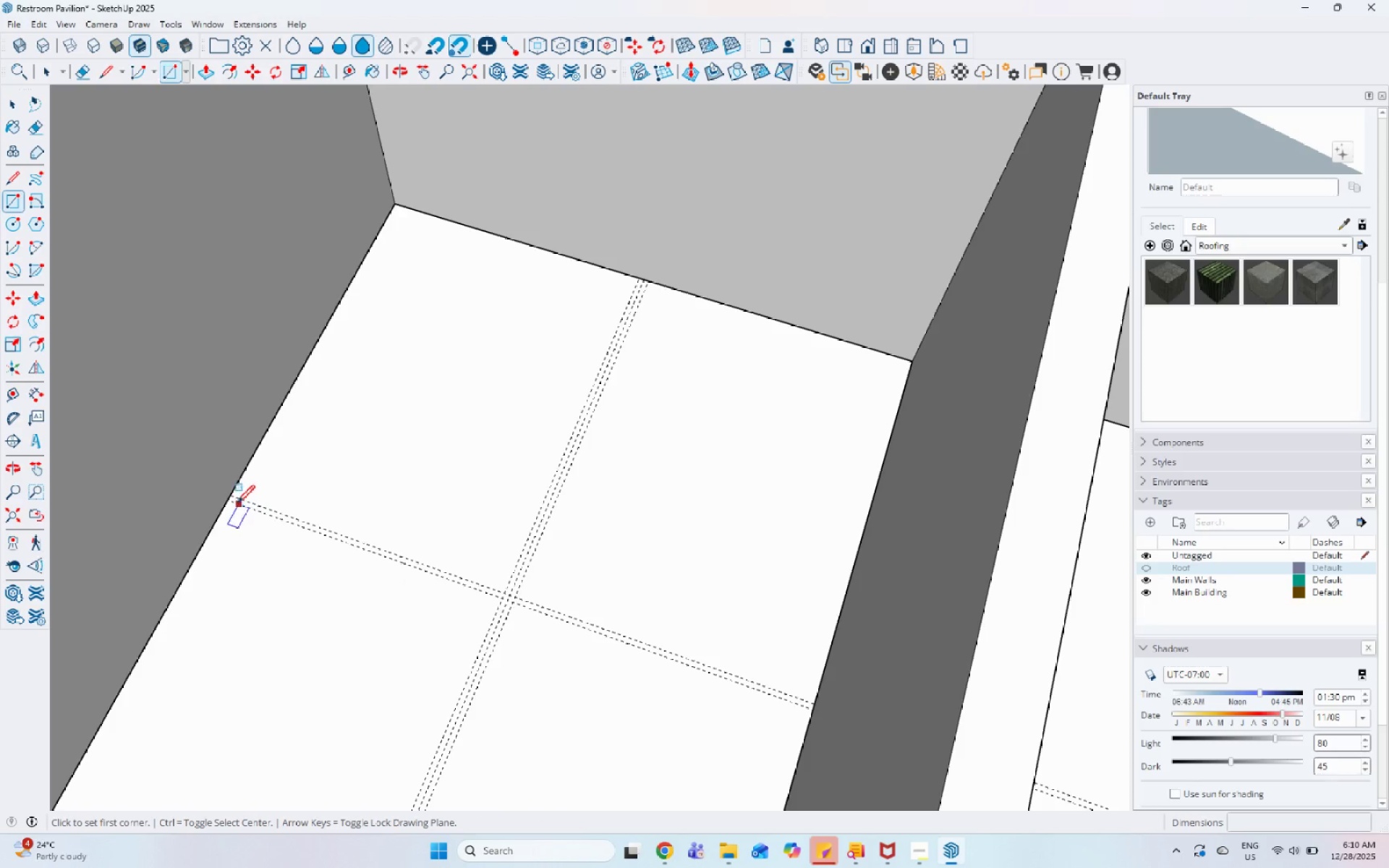 
left_click_drag(start_coordinate=[227, 502], to_coordinate=[232, 504])
 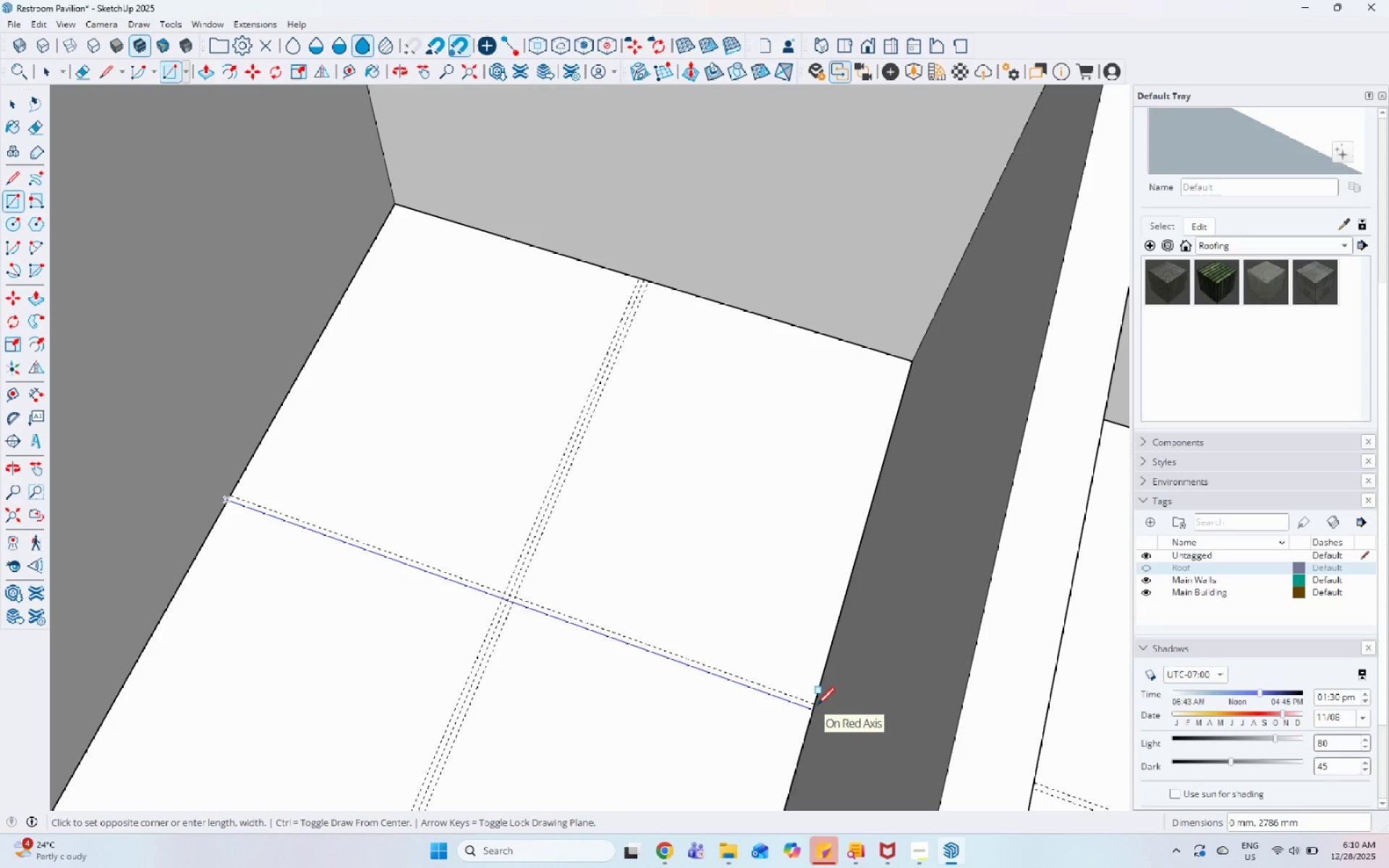 
left_click([817, 702])
 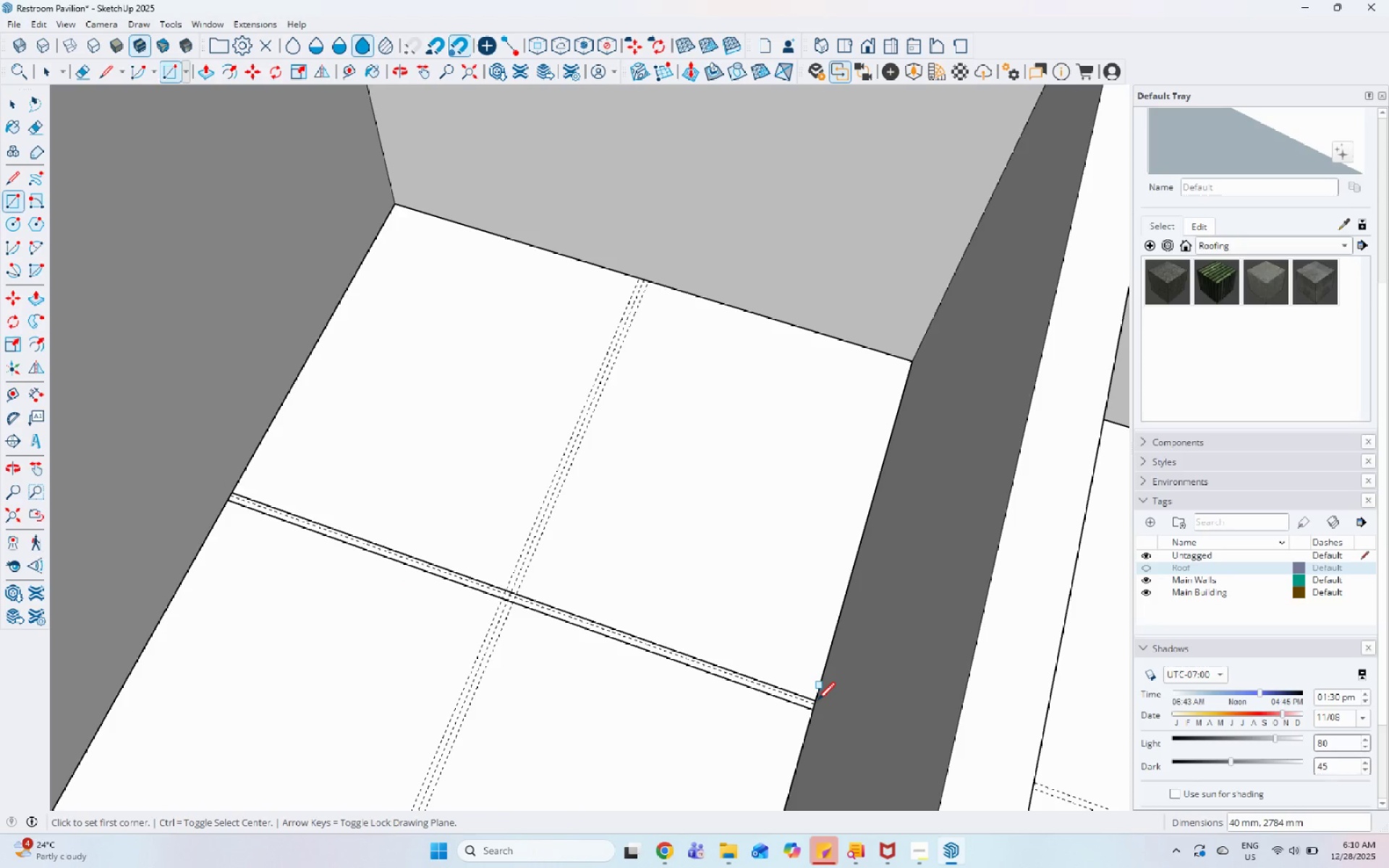 
key(Control+Z)
 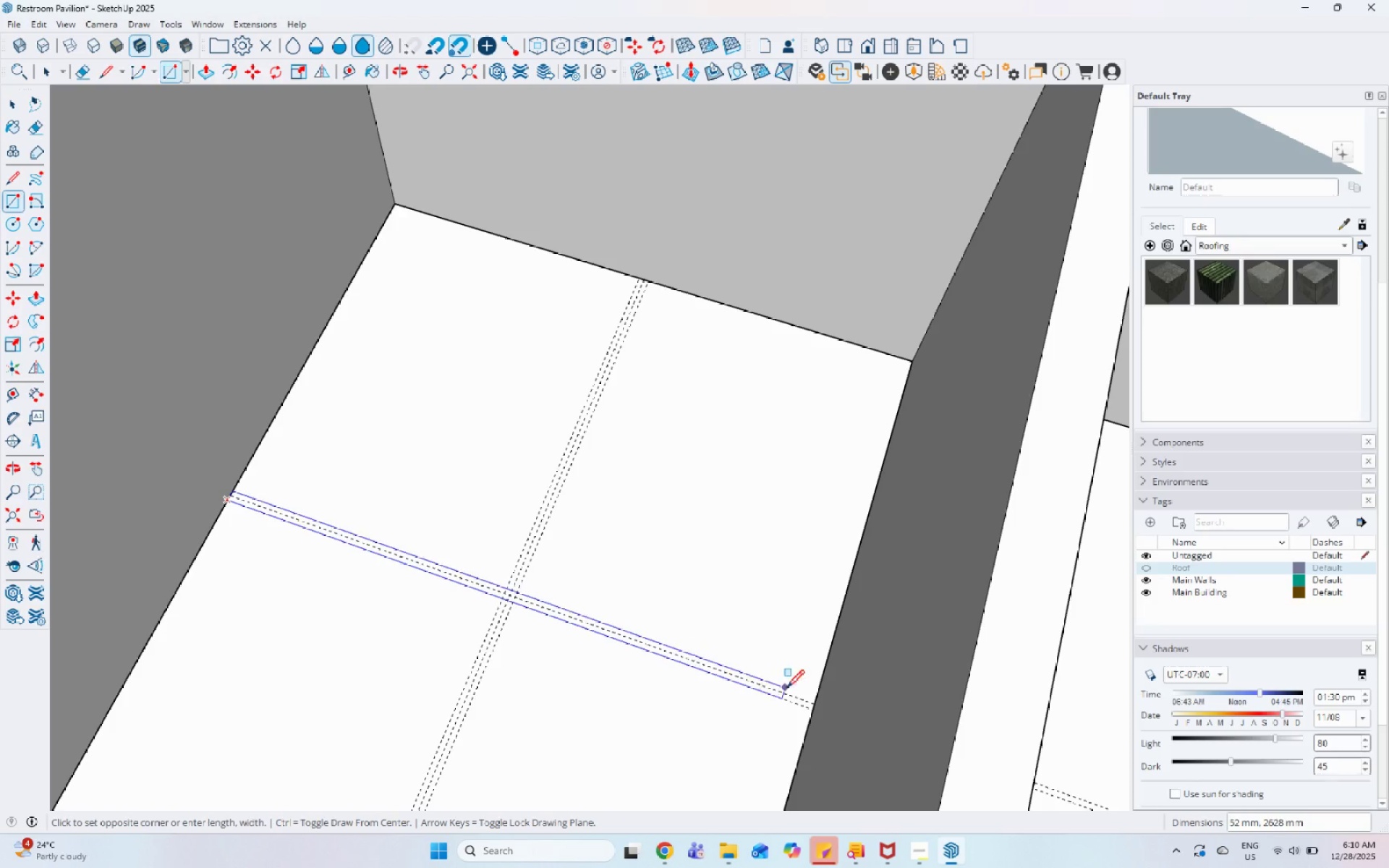 
left_click([811, 704])
 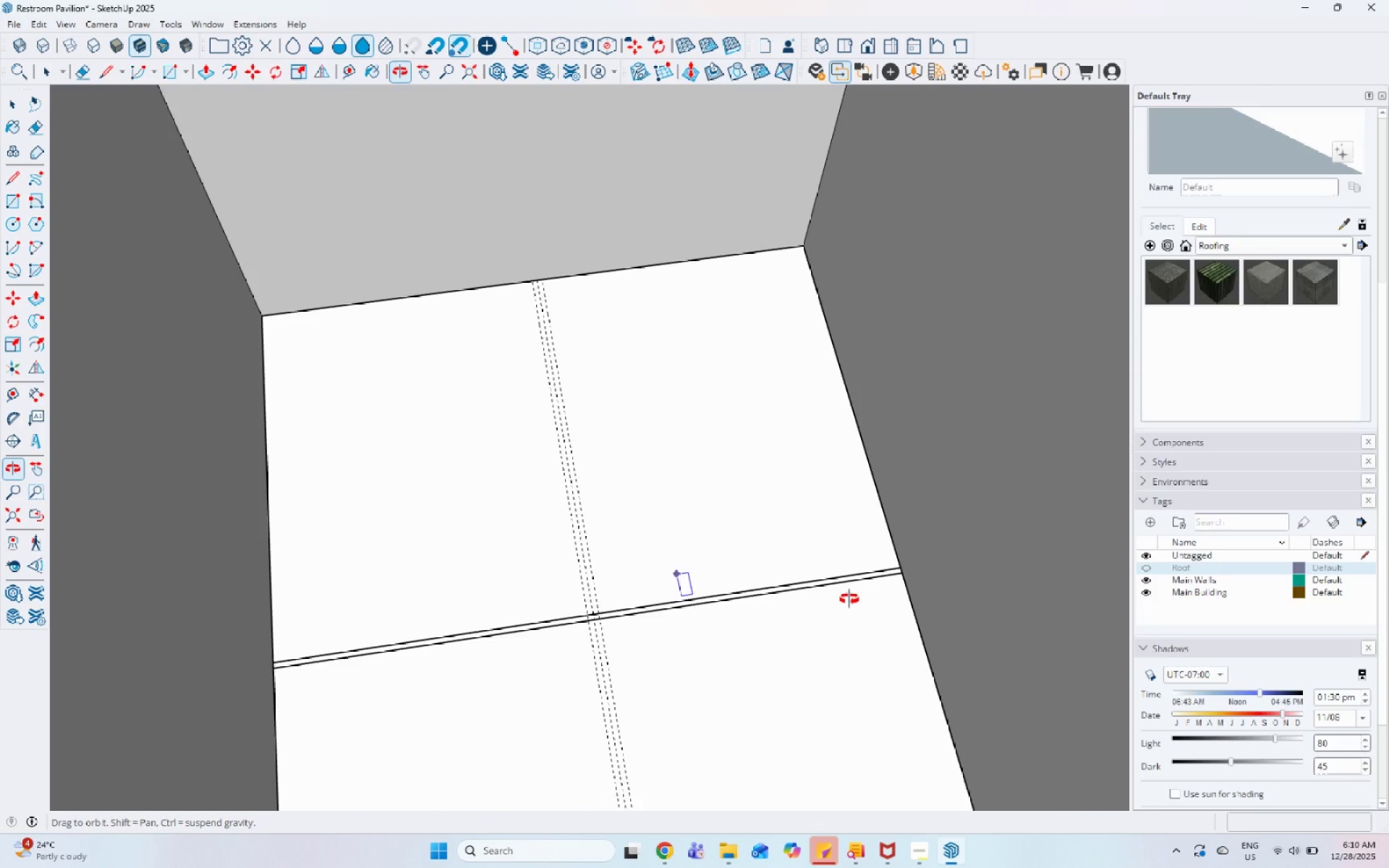 
key(Space)
 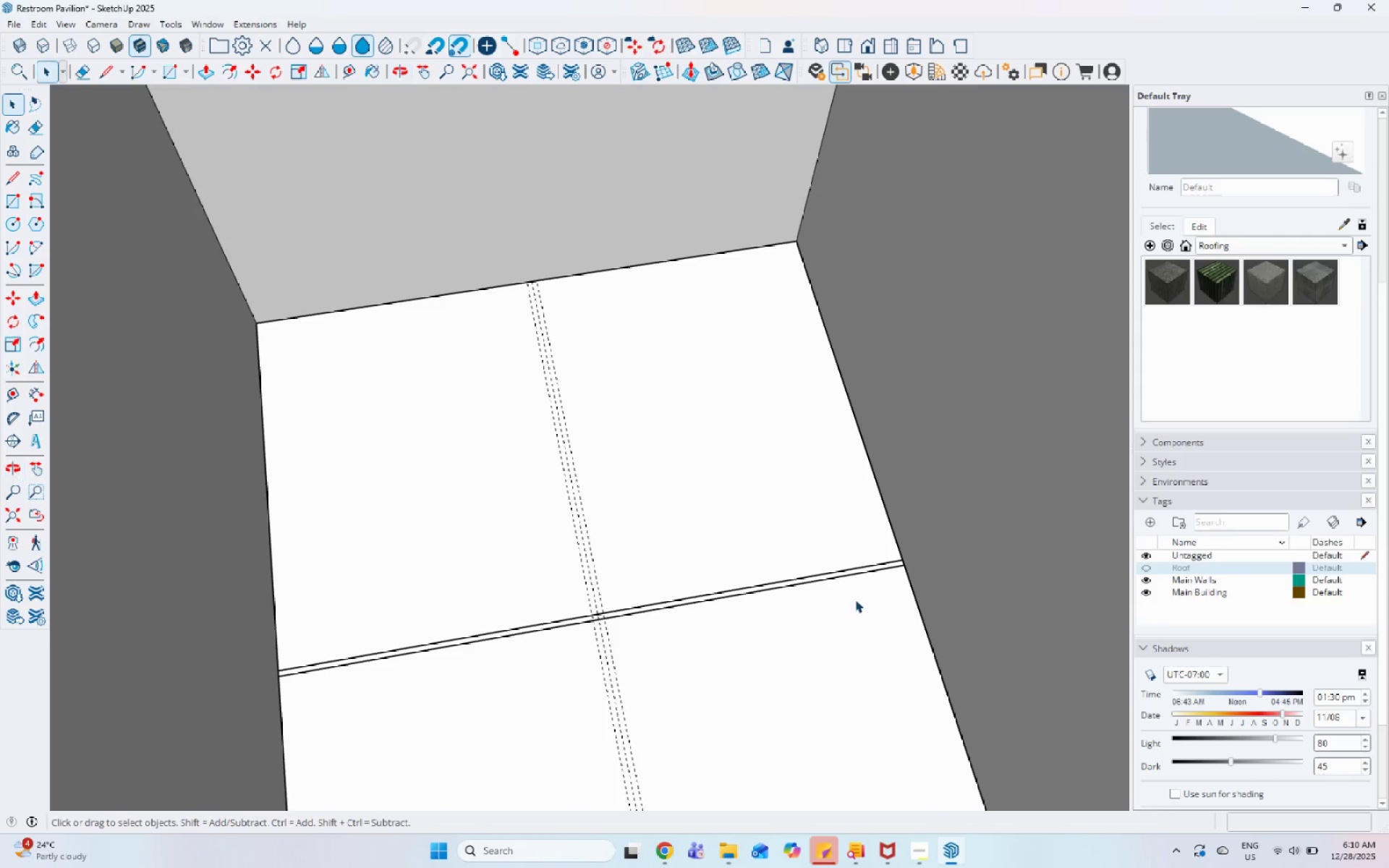 
scroll: coordinate [857, 599], scroll_direction: up, amount: 4.0
 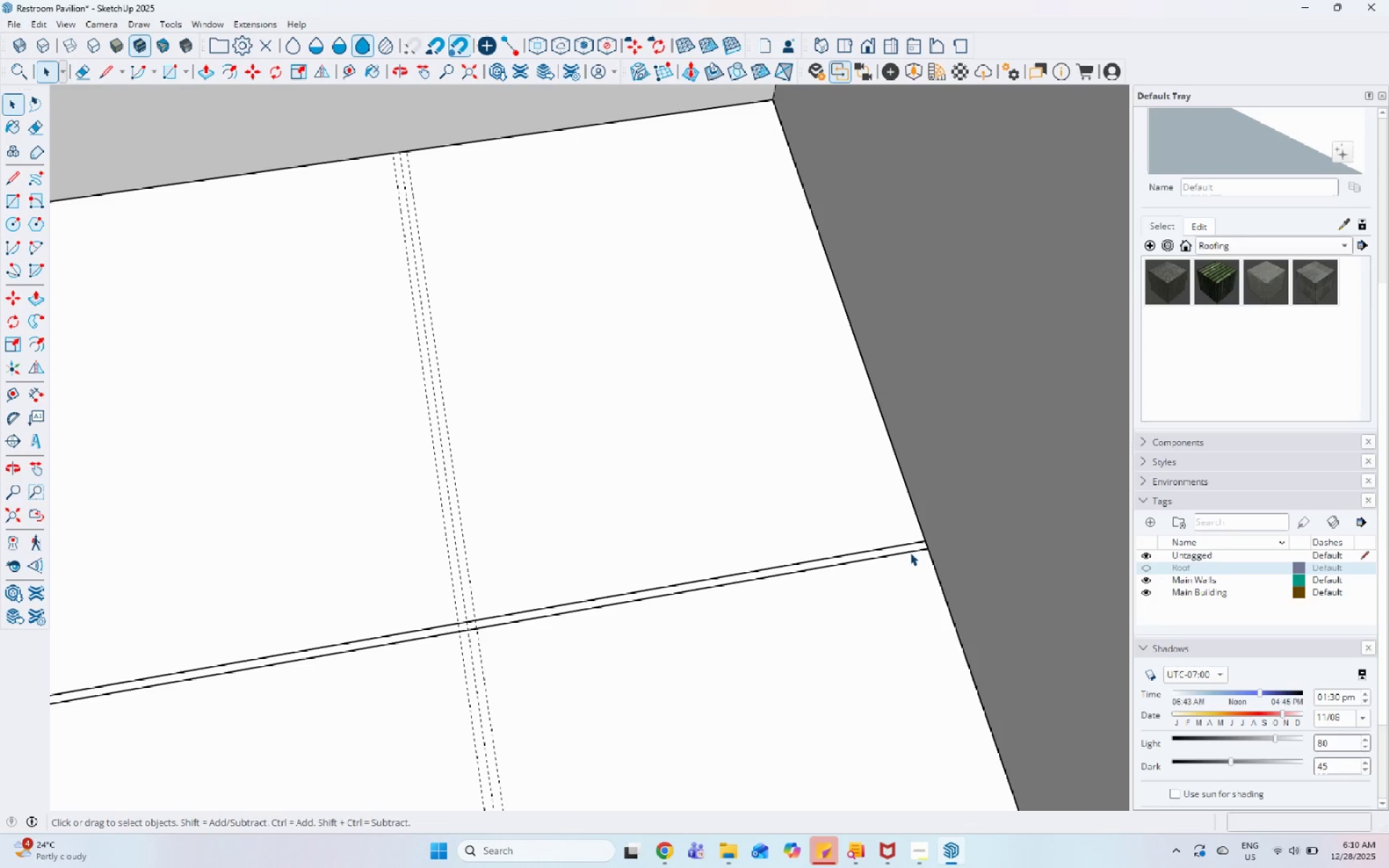 
left_click([912, 548])
 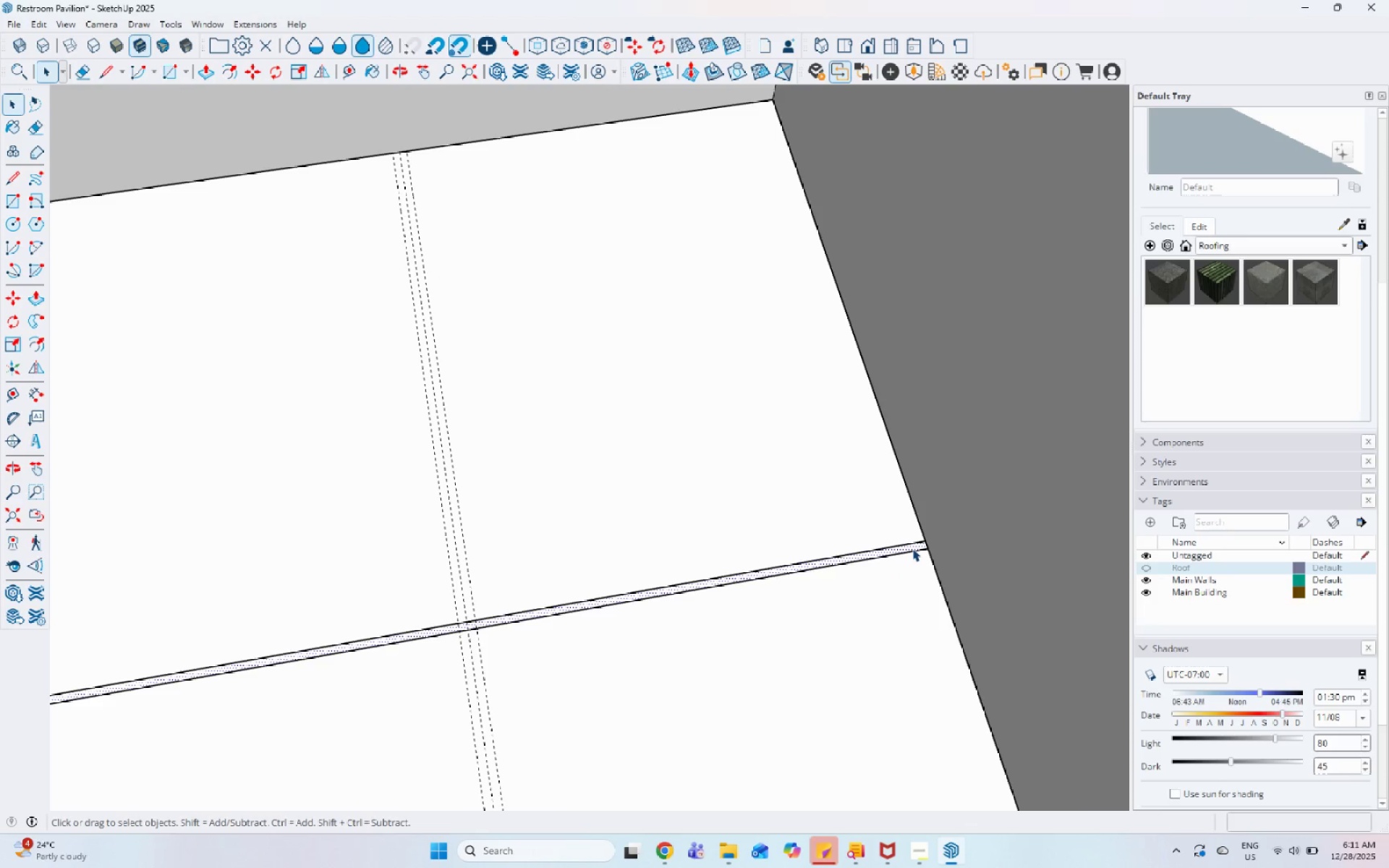 
key(P)
 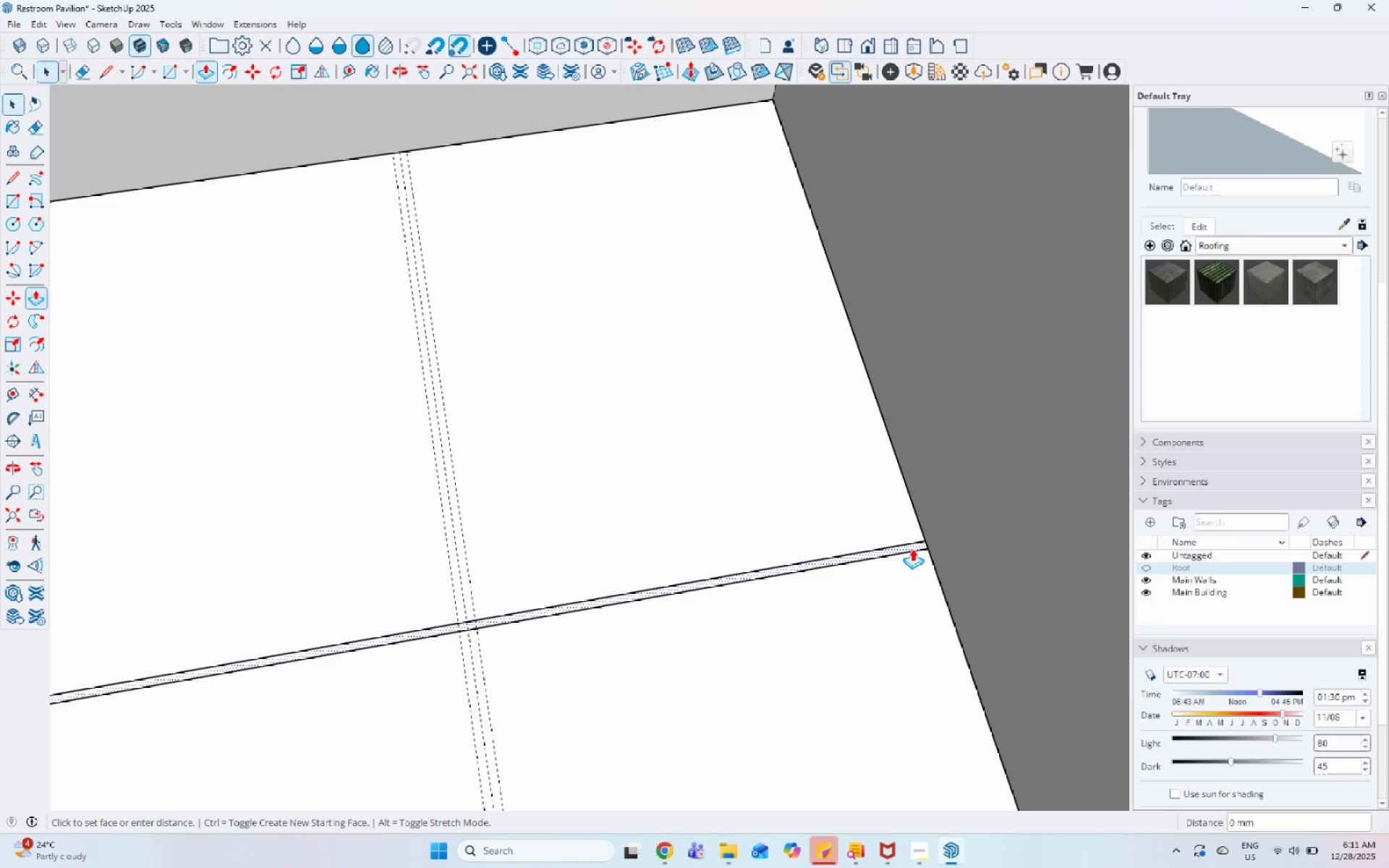 
left_click([912, 548])
 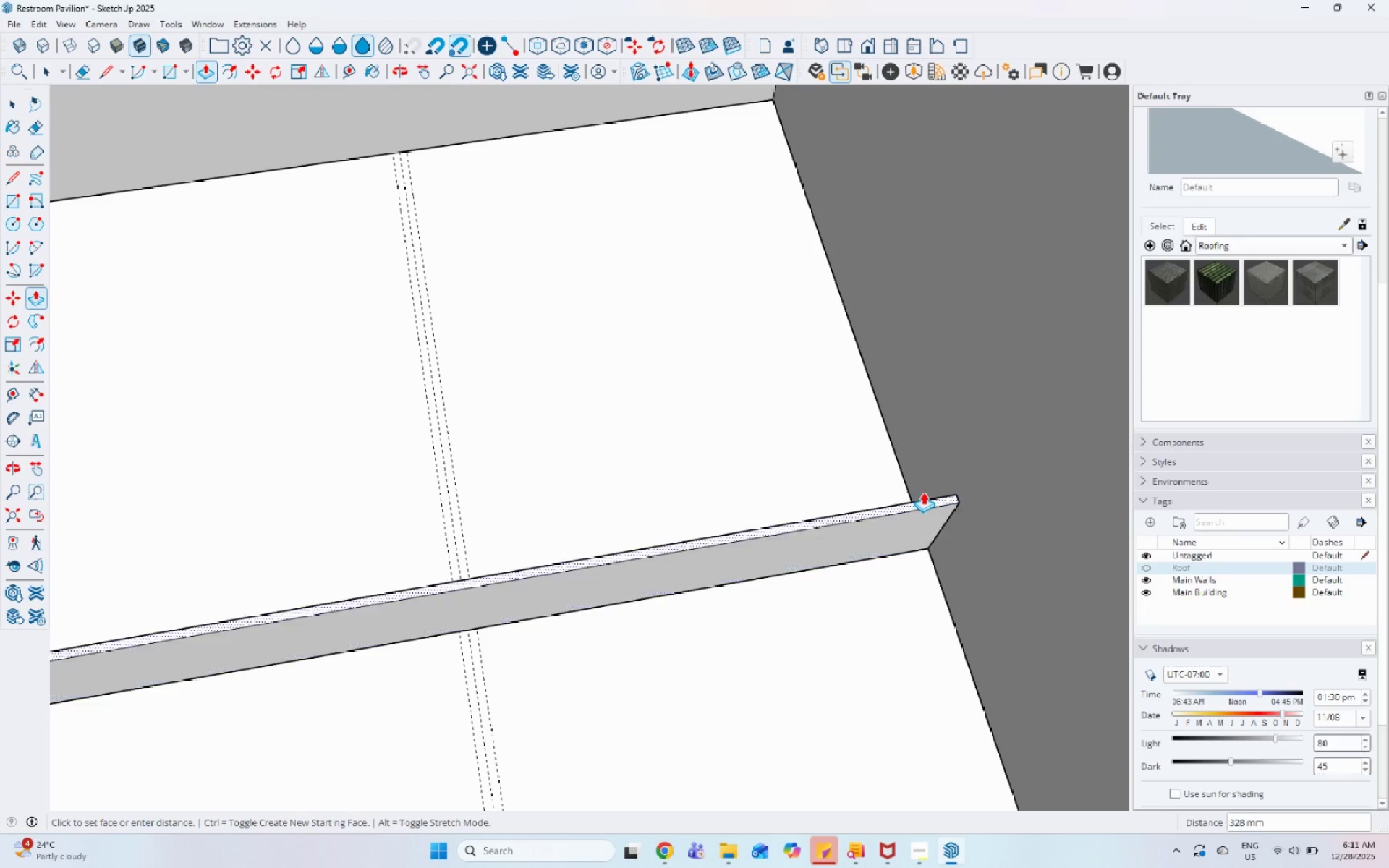 
scroll: coordinate [917, 506], scroll_direction: down, amount: 12.0
 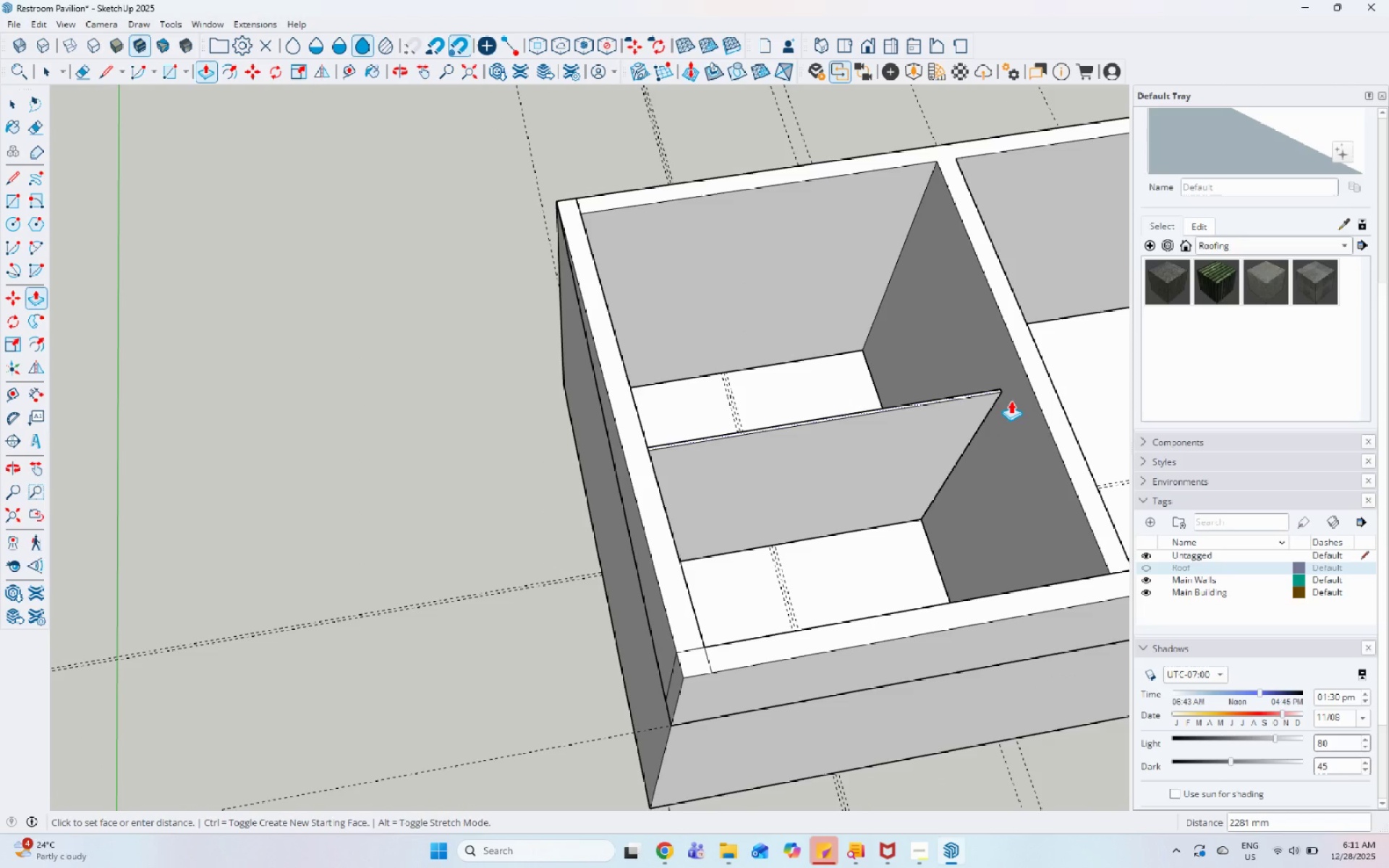 
wait(5.81)
 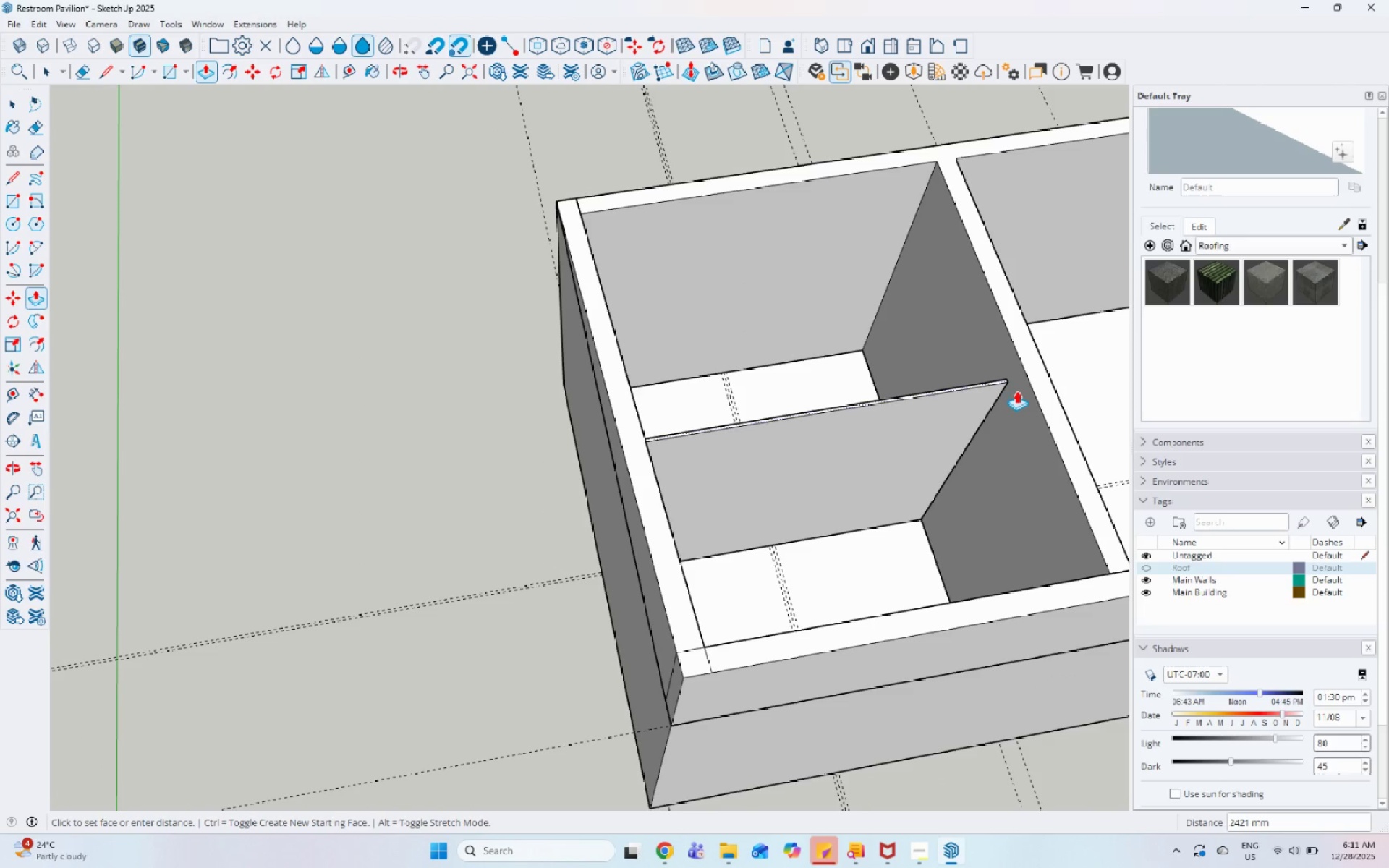 
scroll: coordinate [999, 436], scroll_direction: up, amount: 6.0
 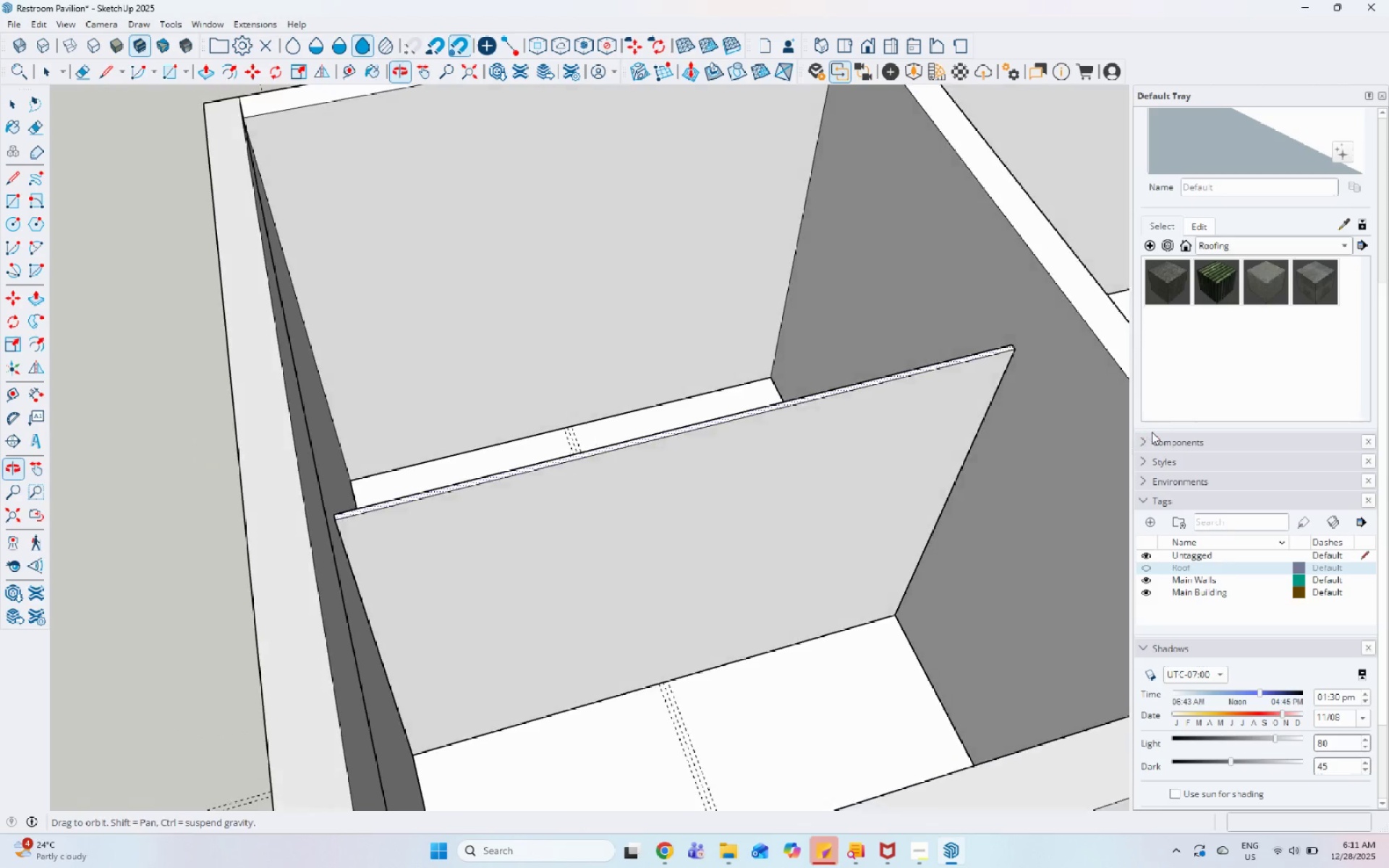 
scroll: coordinate [658, 354], scroll_direction: down, amount: 6.0
 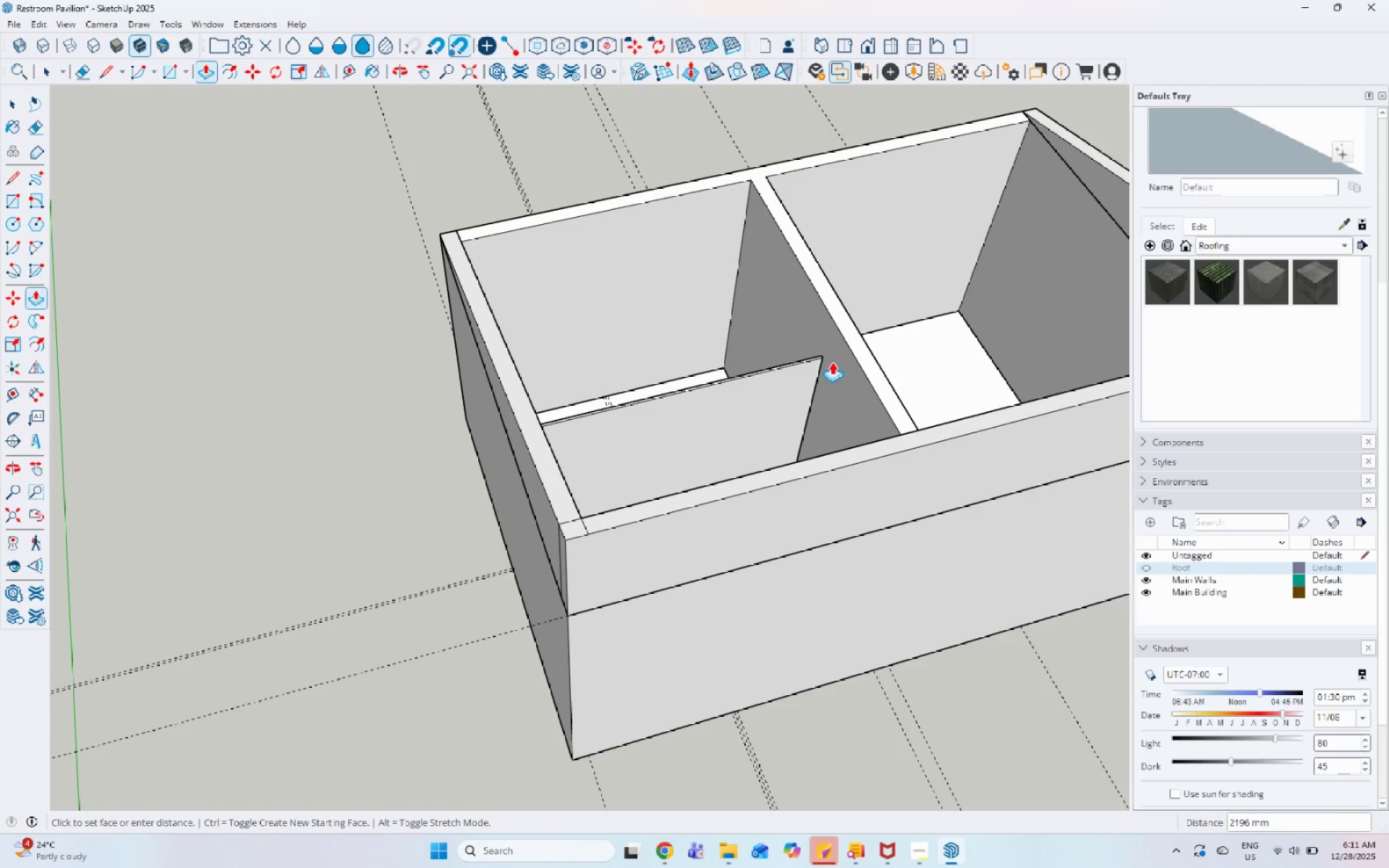 
wait(5.48)
 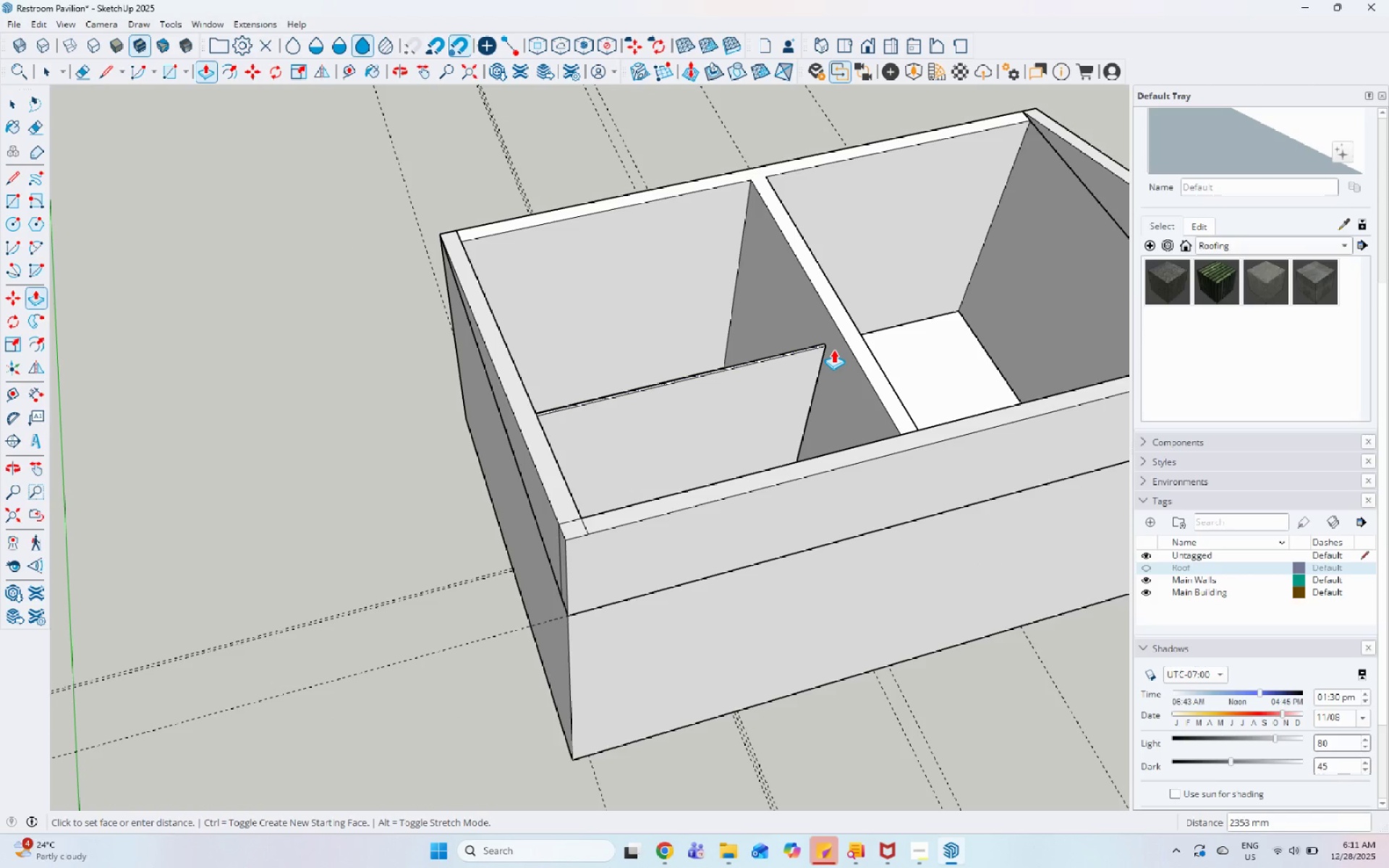 
key(Numpad1)
 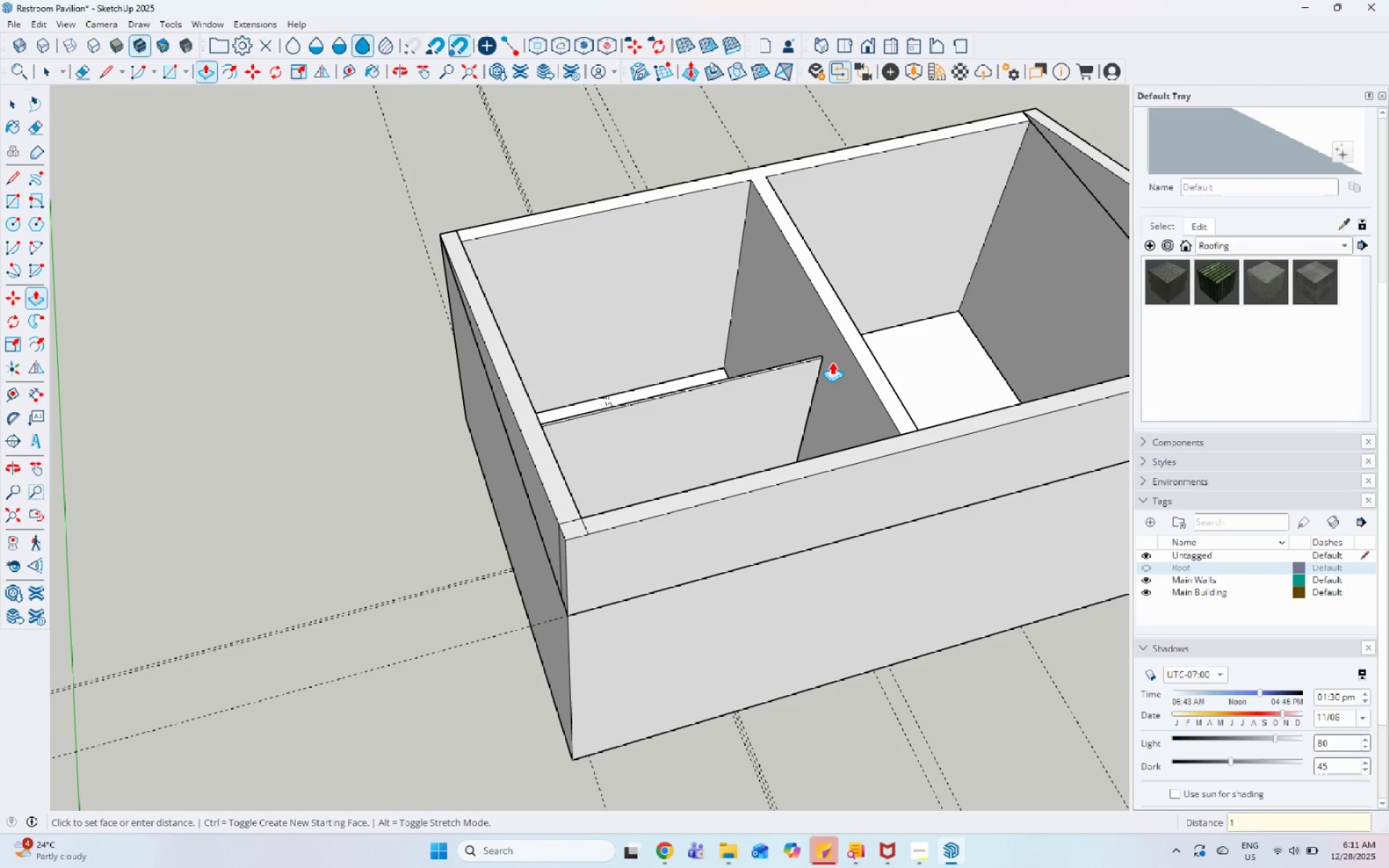 
key(Numpad8)
 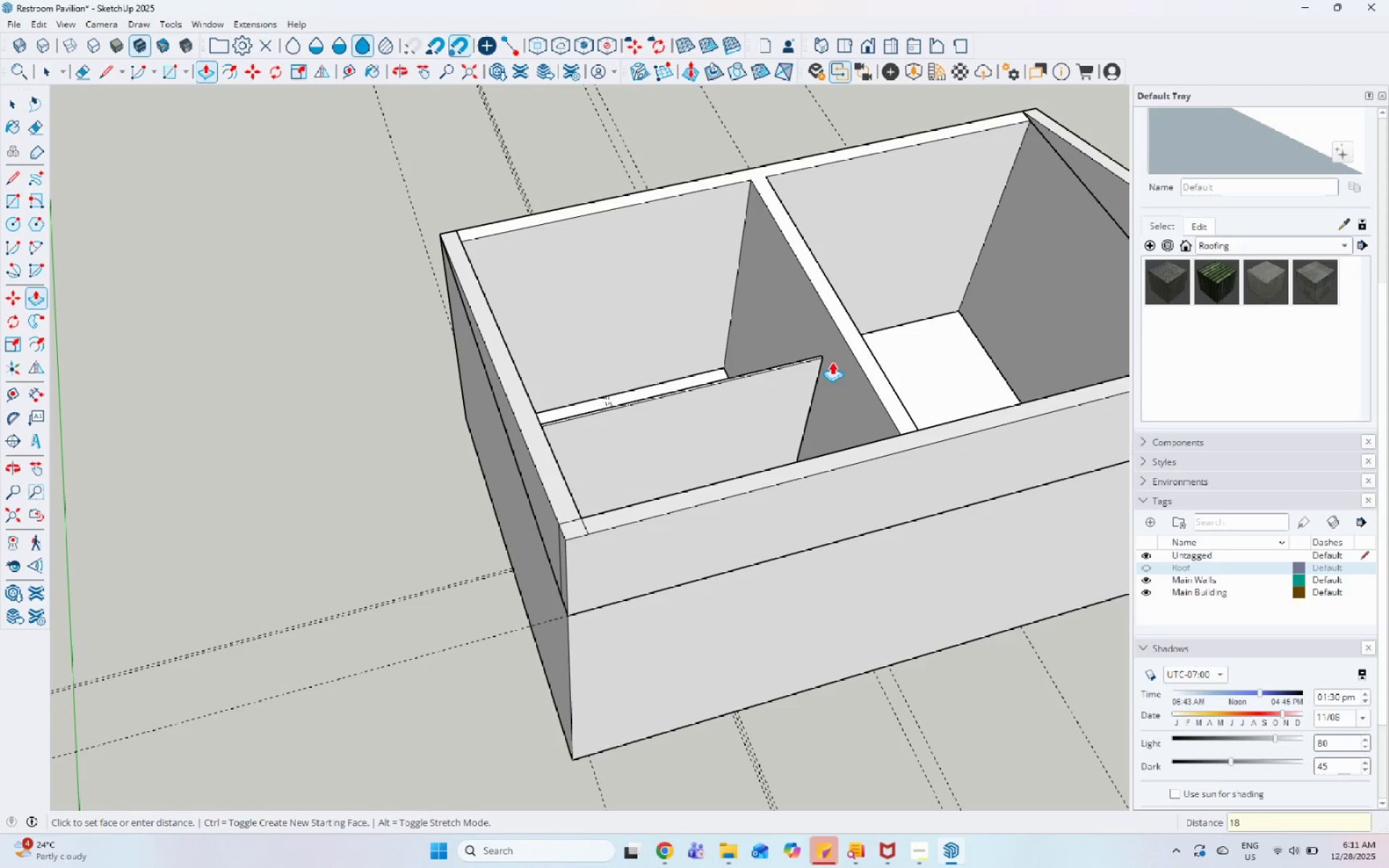 
key(Numpad0)
 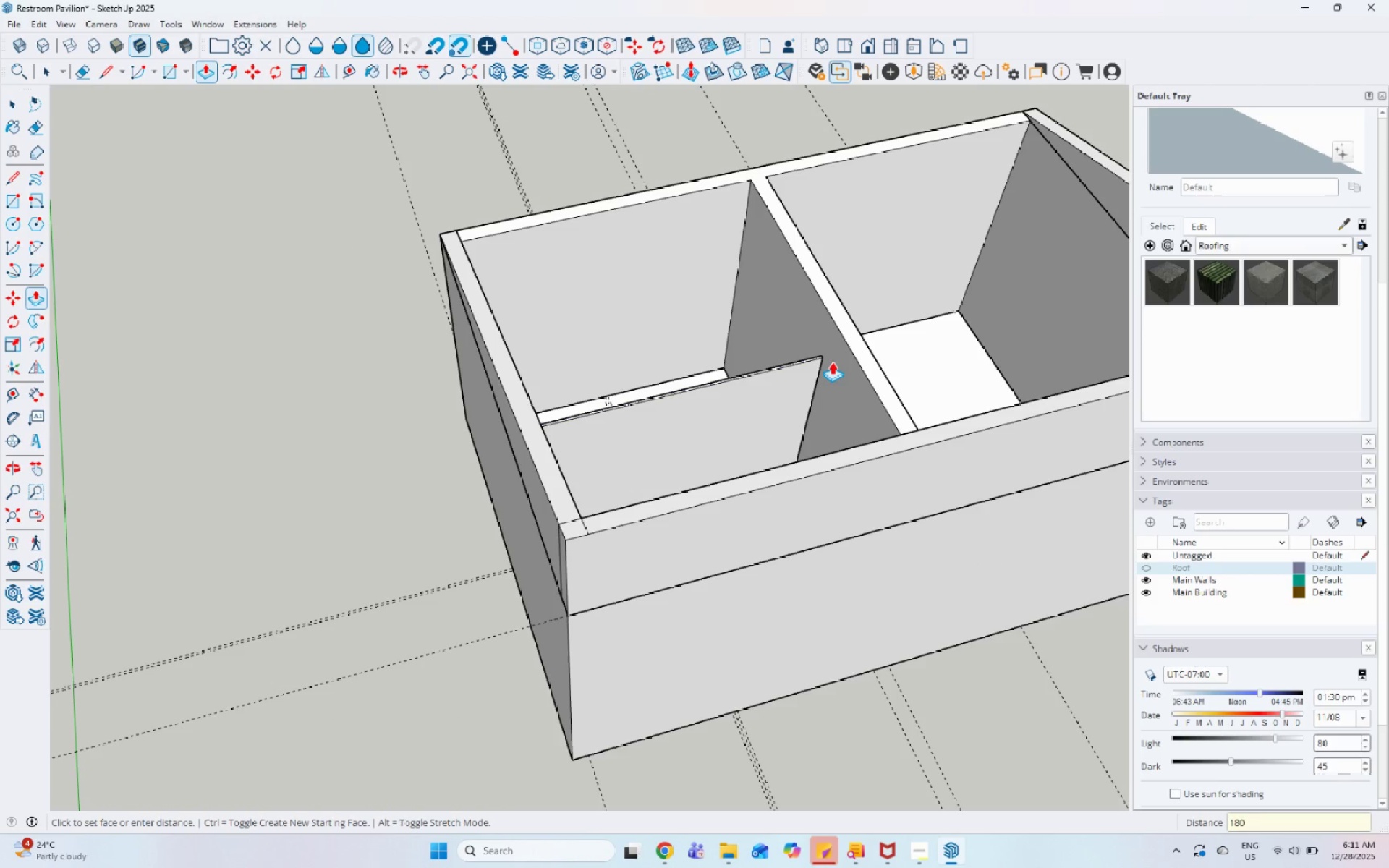 
key(Numpad0)
 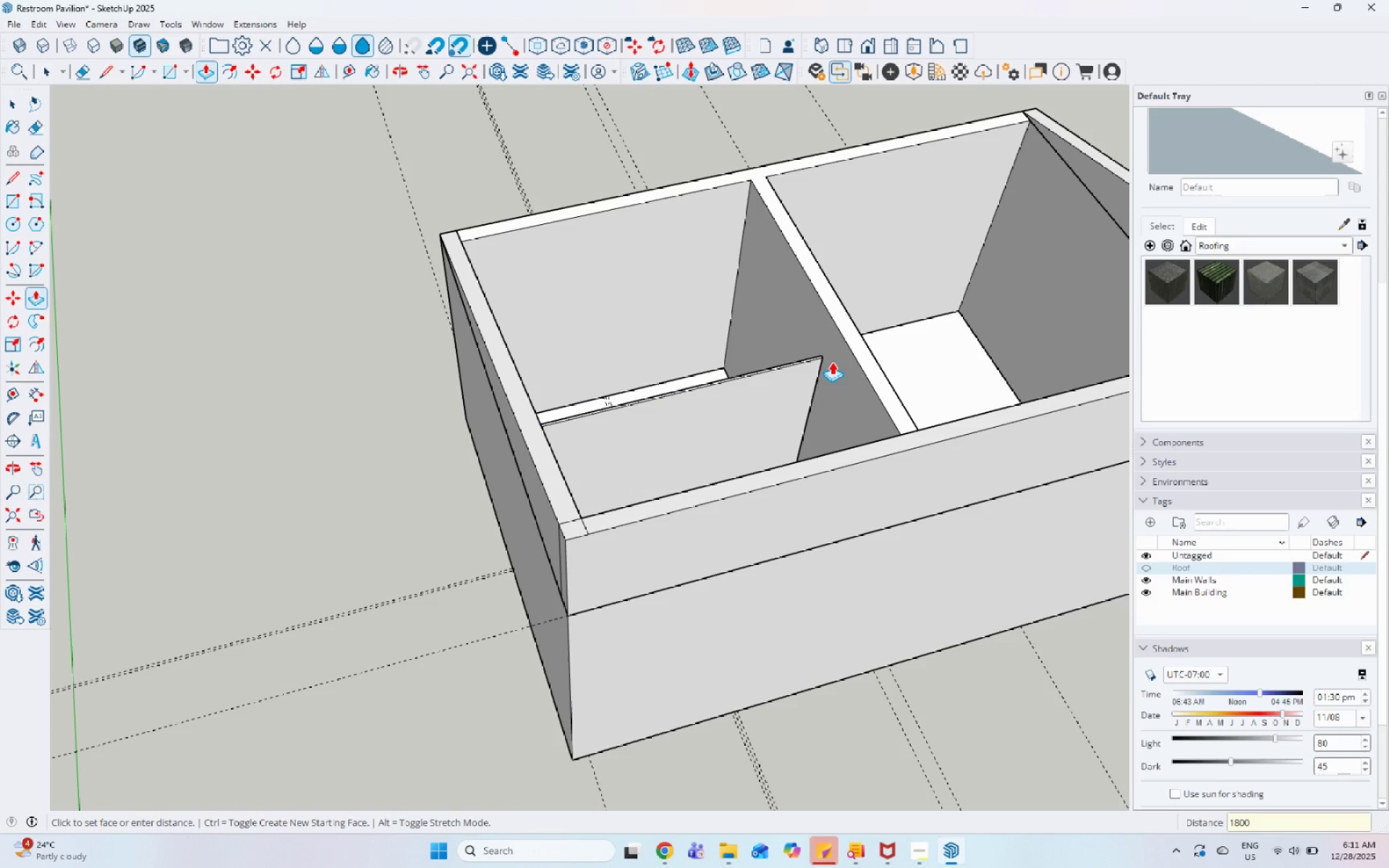 
key(Backspace)
 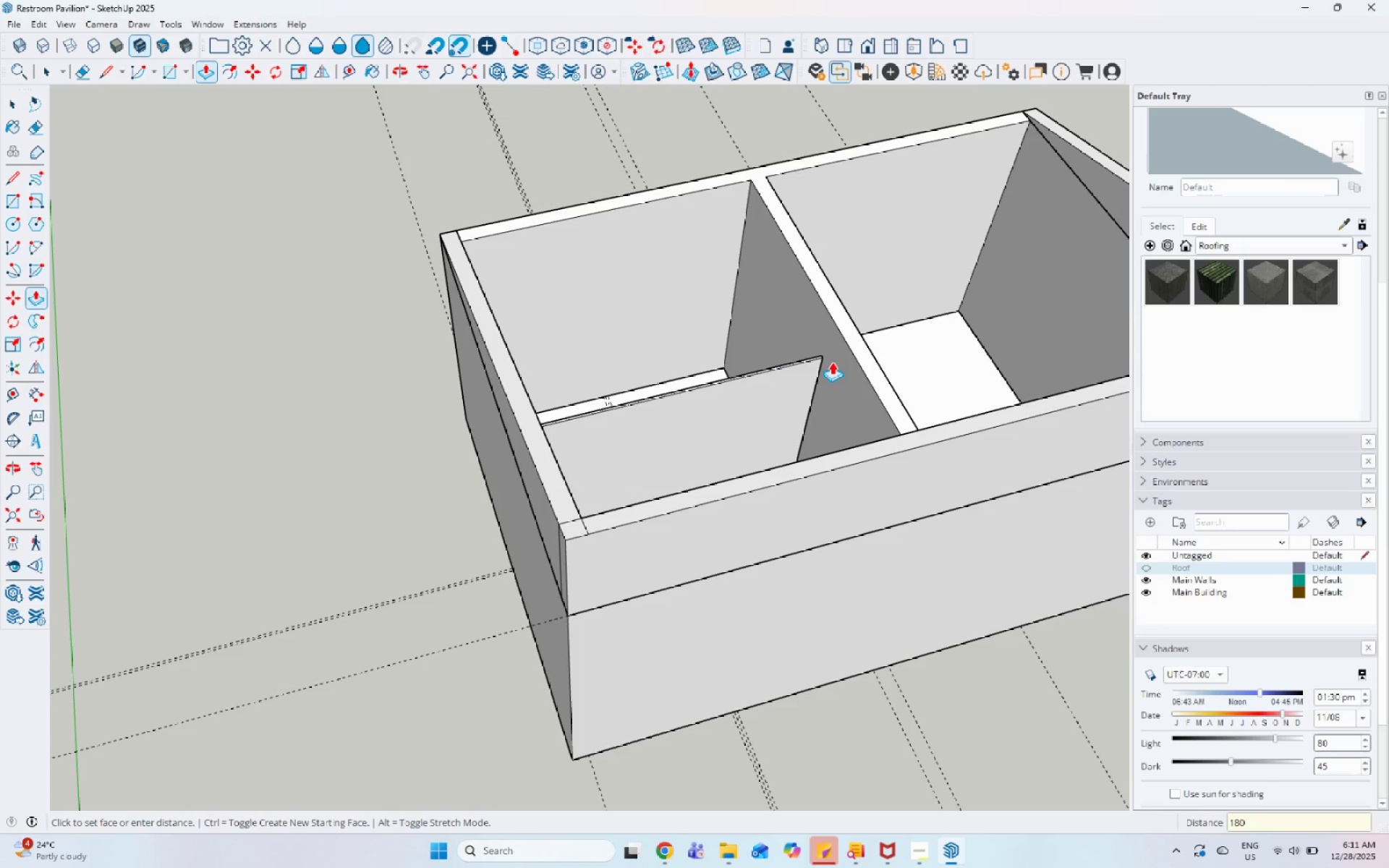 
key(Backspace)
 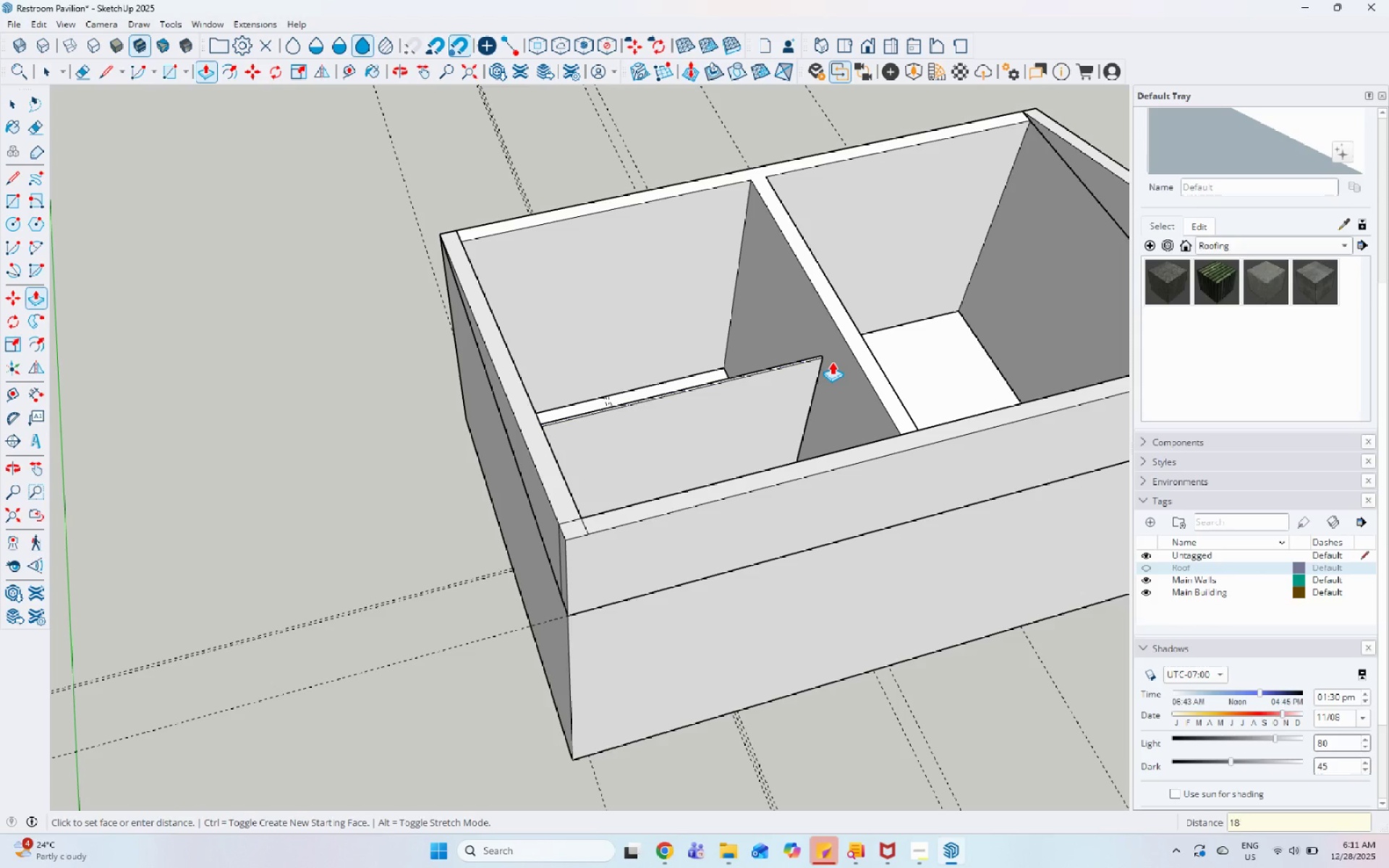 
key(Backspace)
 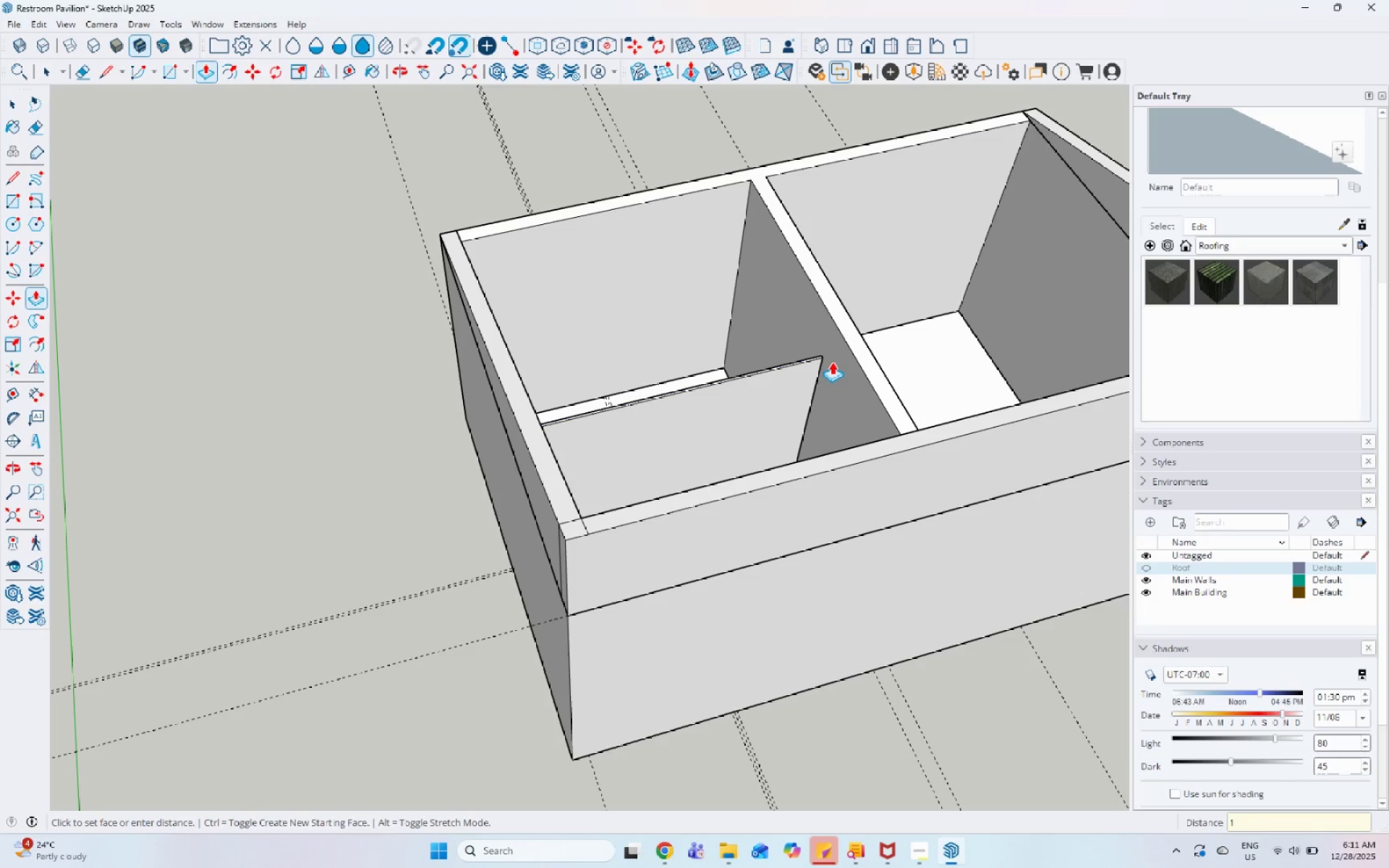 
key(Backspace)
 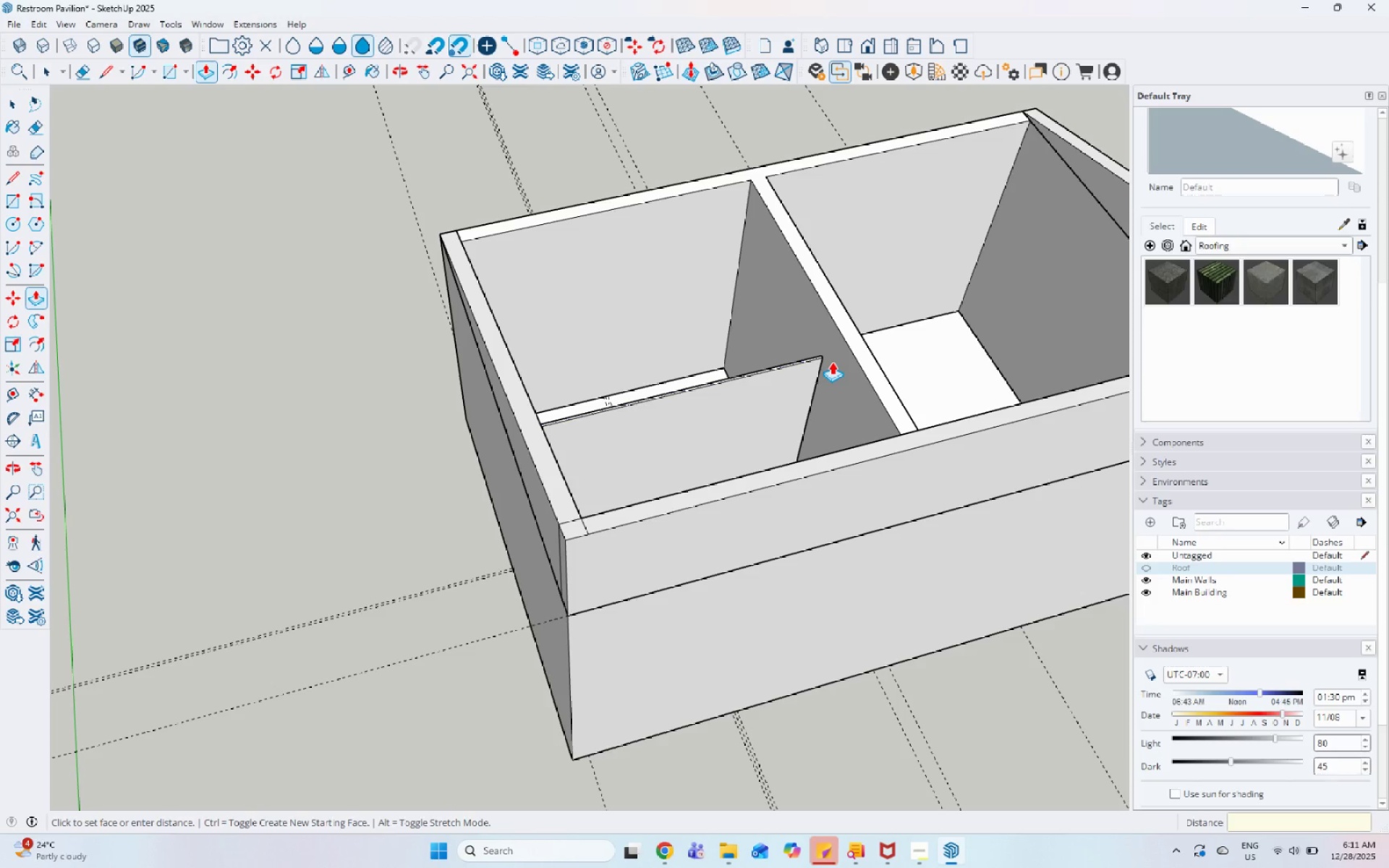 
key(Numpad1)
 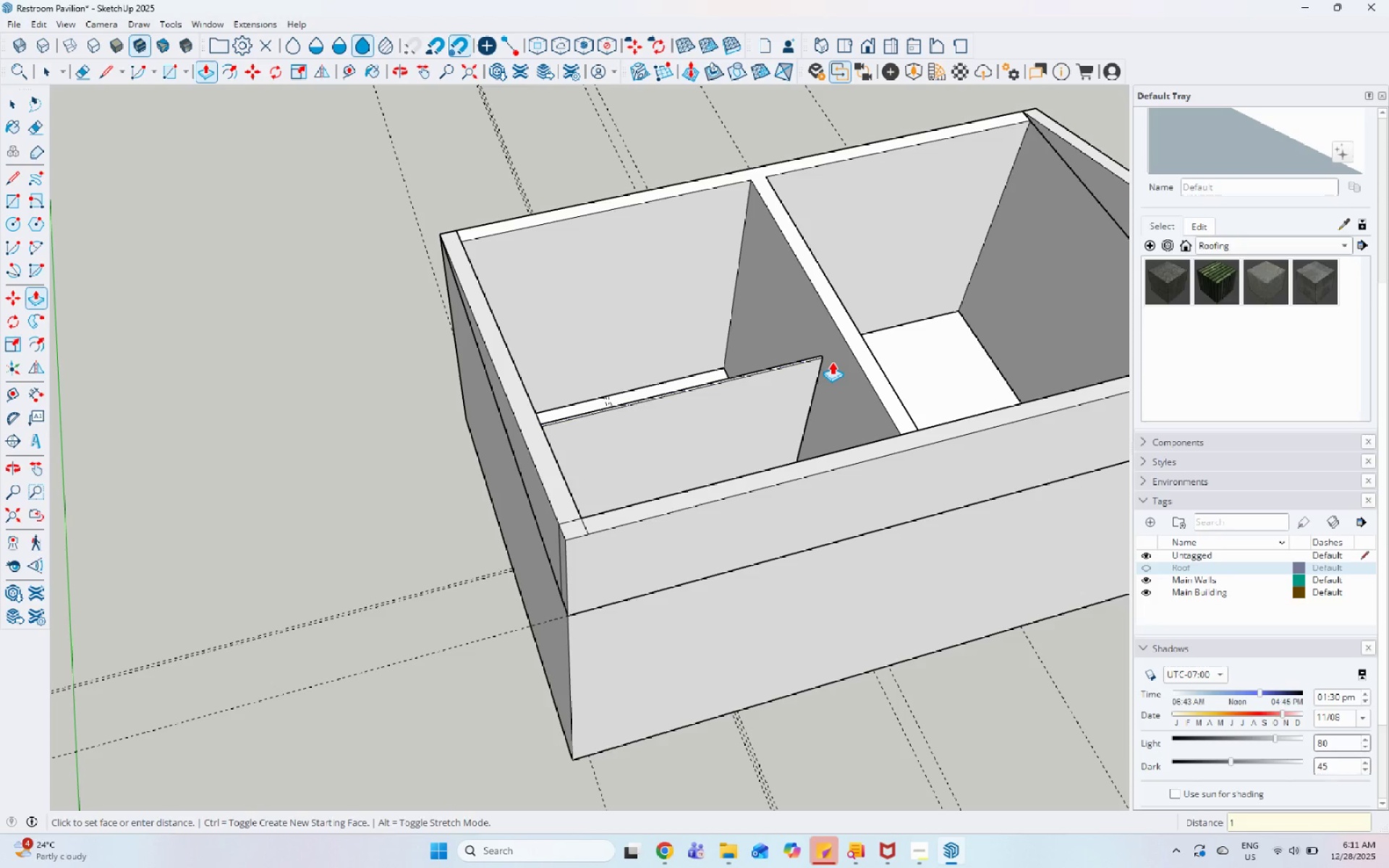 
key(Numpad9)
 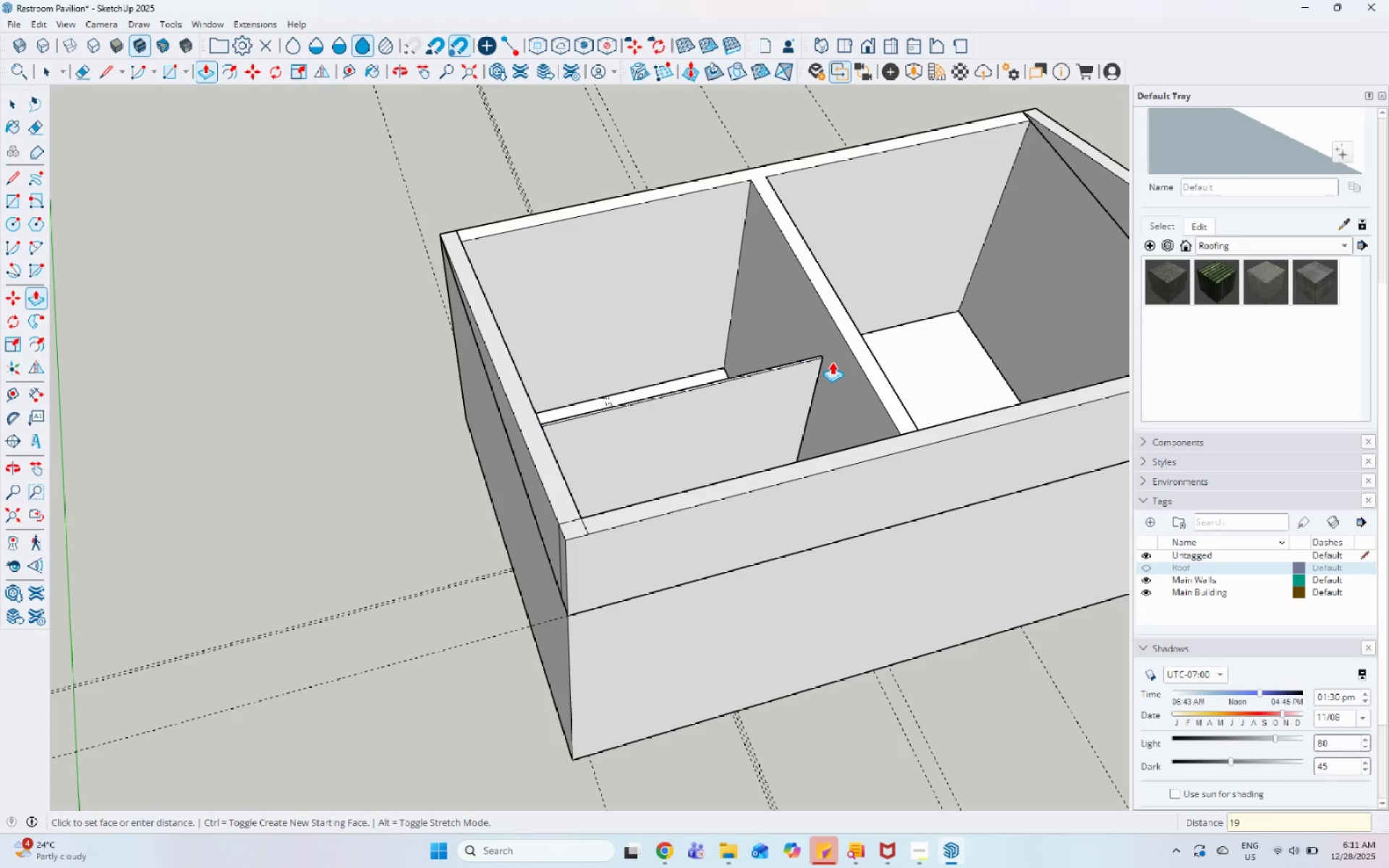 
key(Numpad0)
 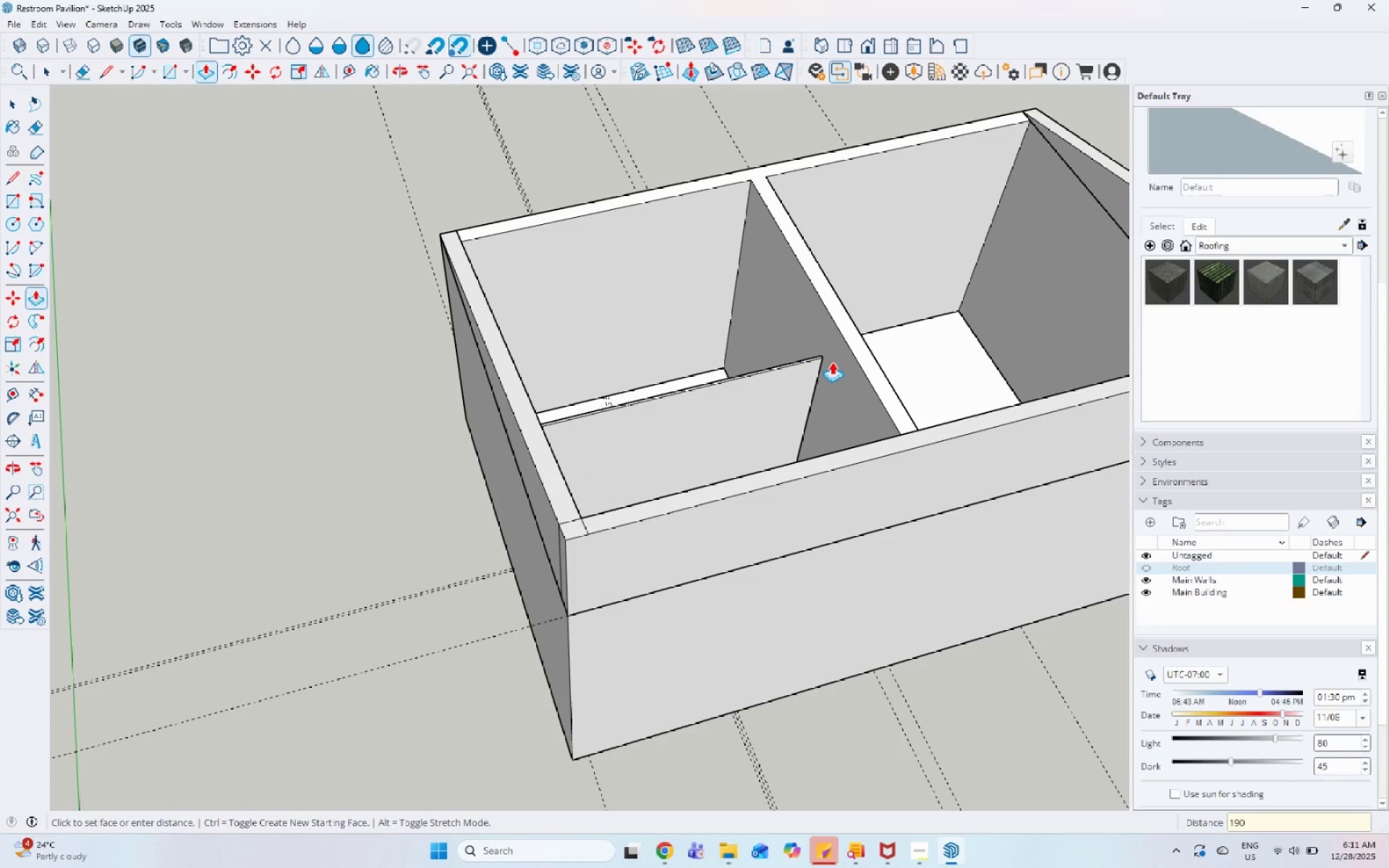 
key(Numpad0)
 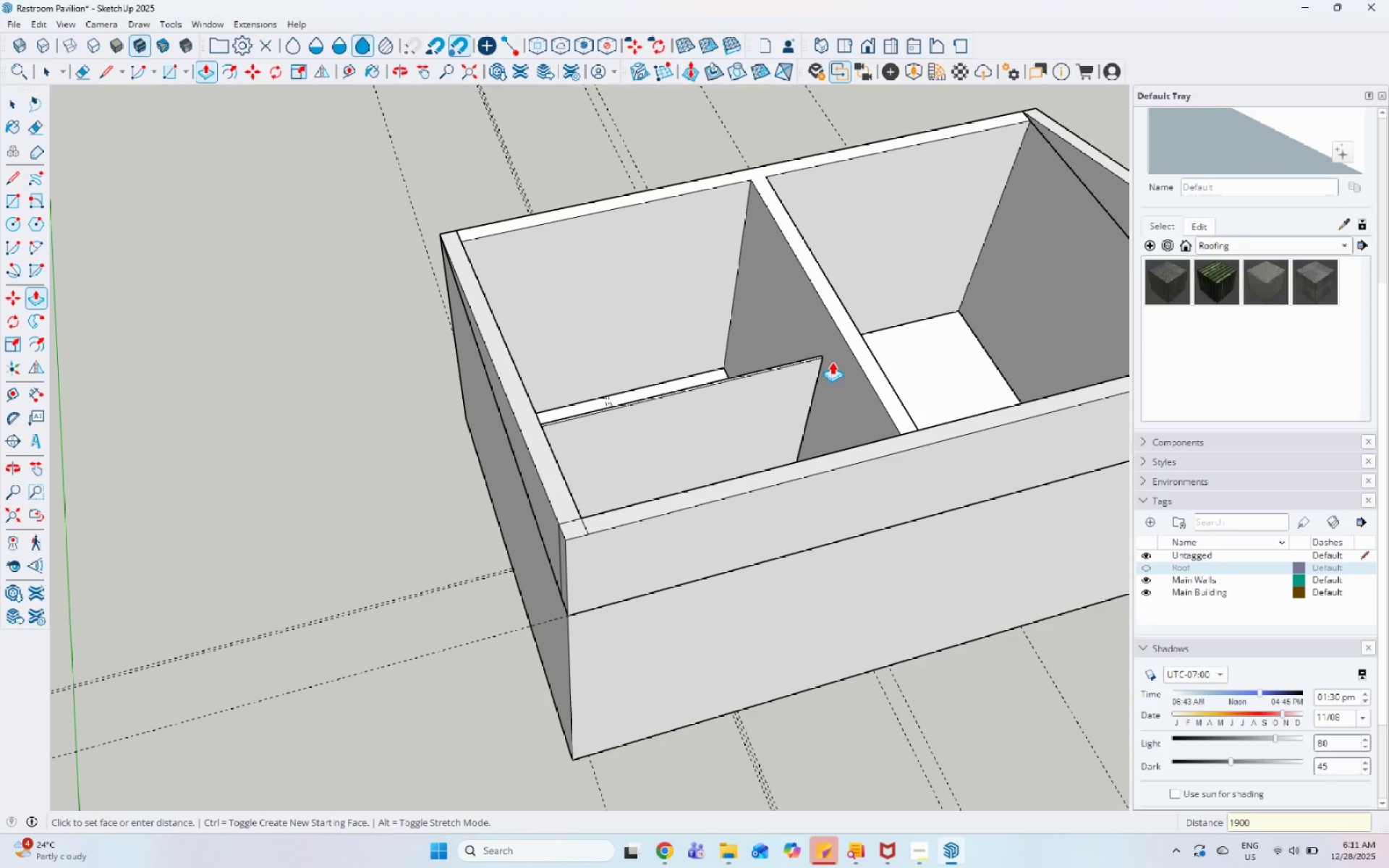 
key(Enter)
 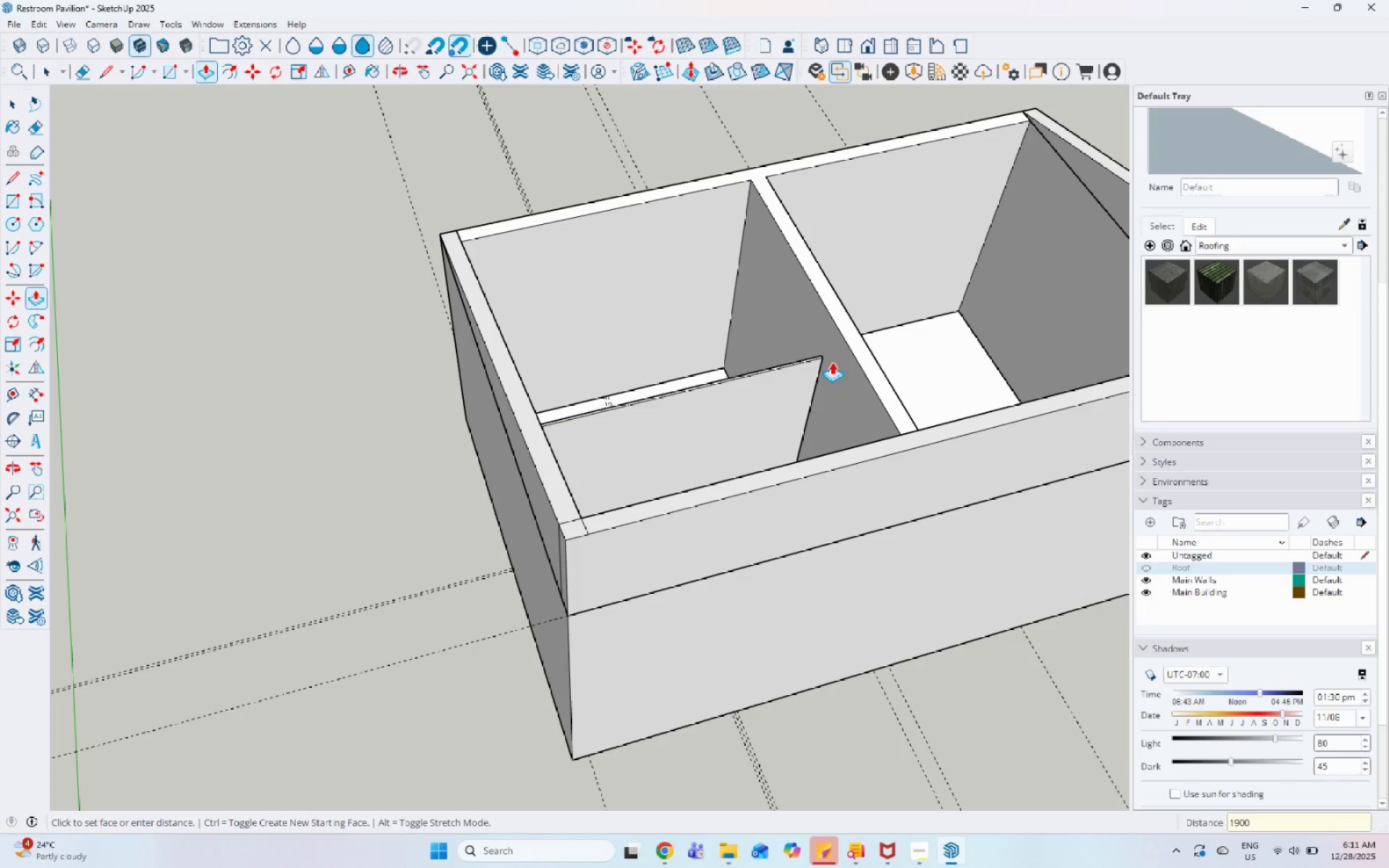 
key(Space)
 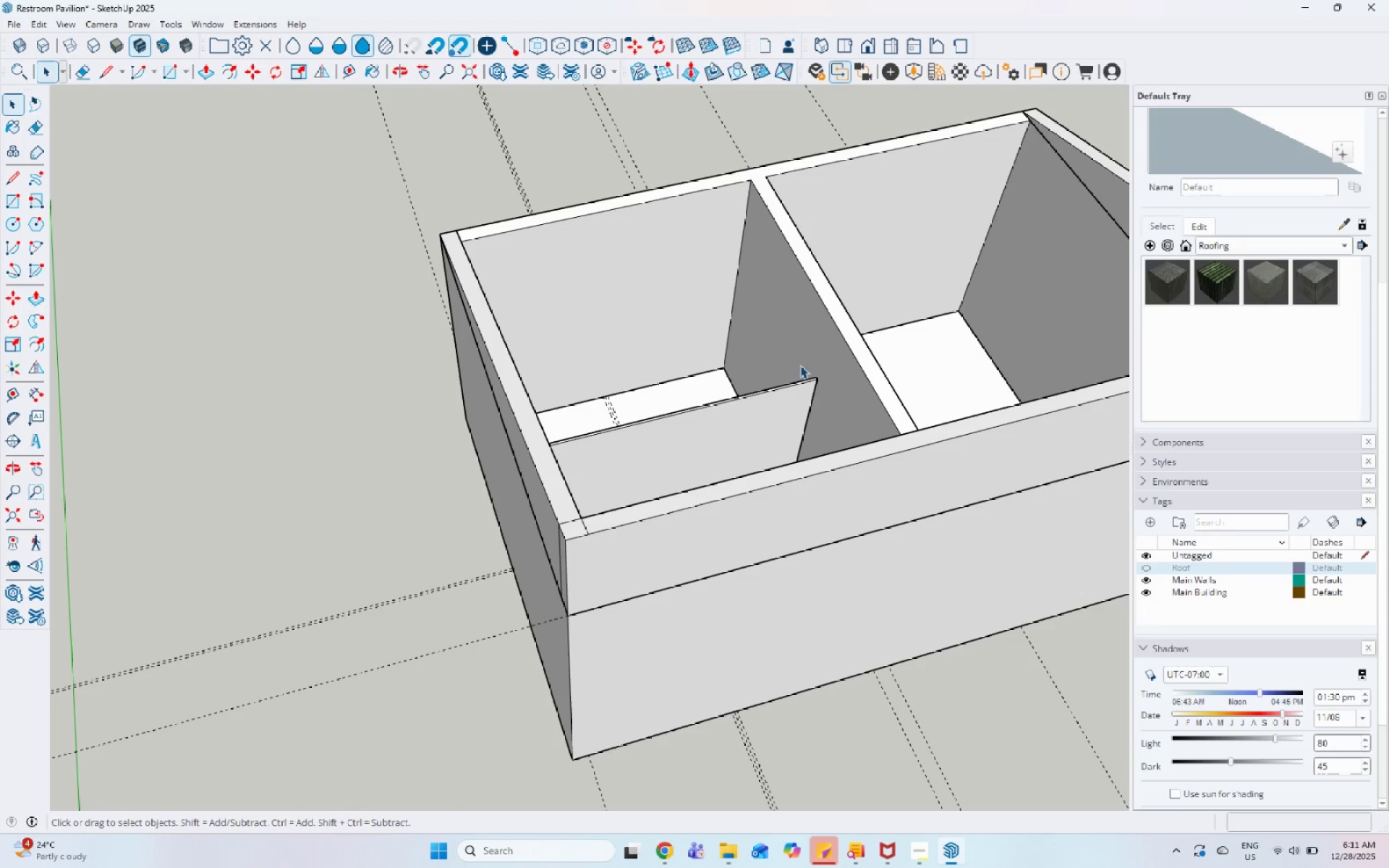 
left_click([746, 442])
 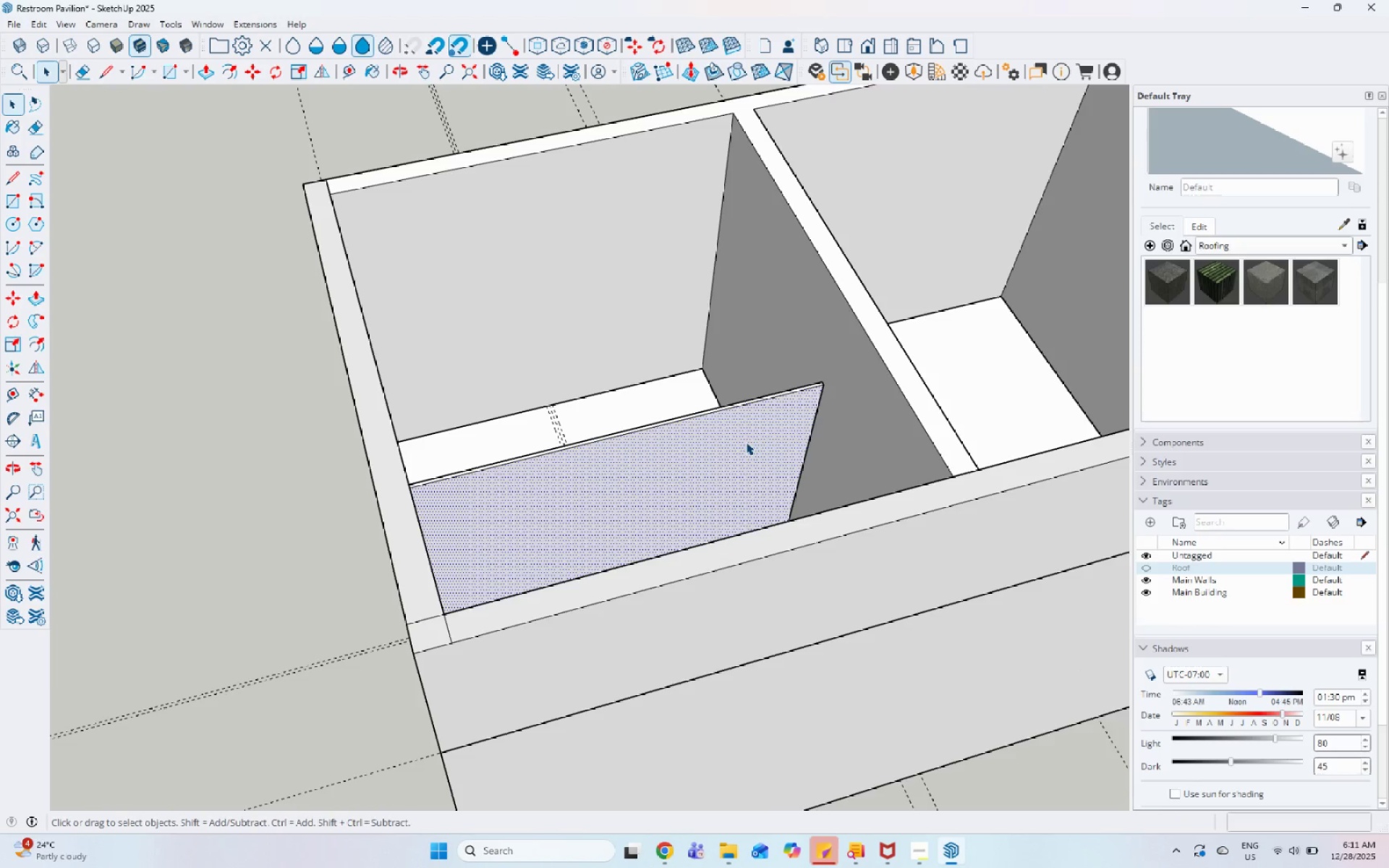 
scroll: coordinate [728, 538], scroll_direction: up, amount: 9.0
 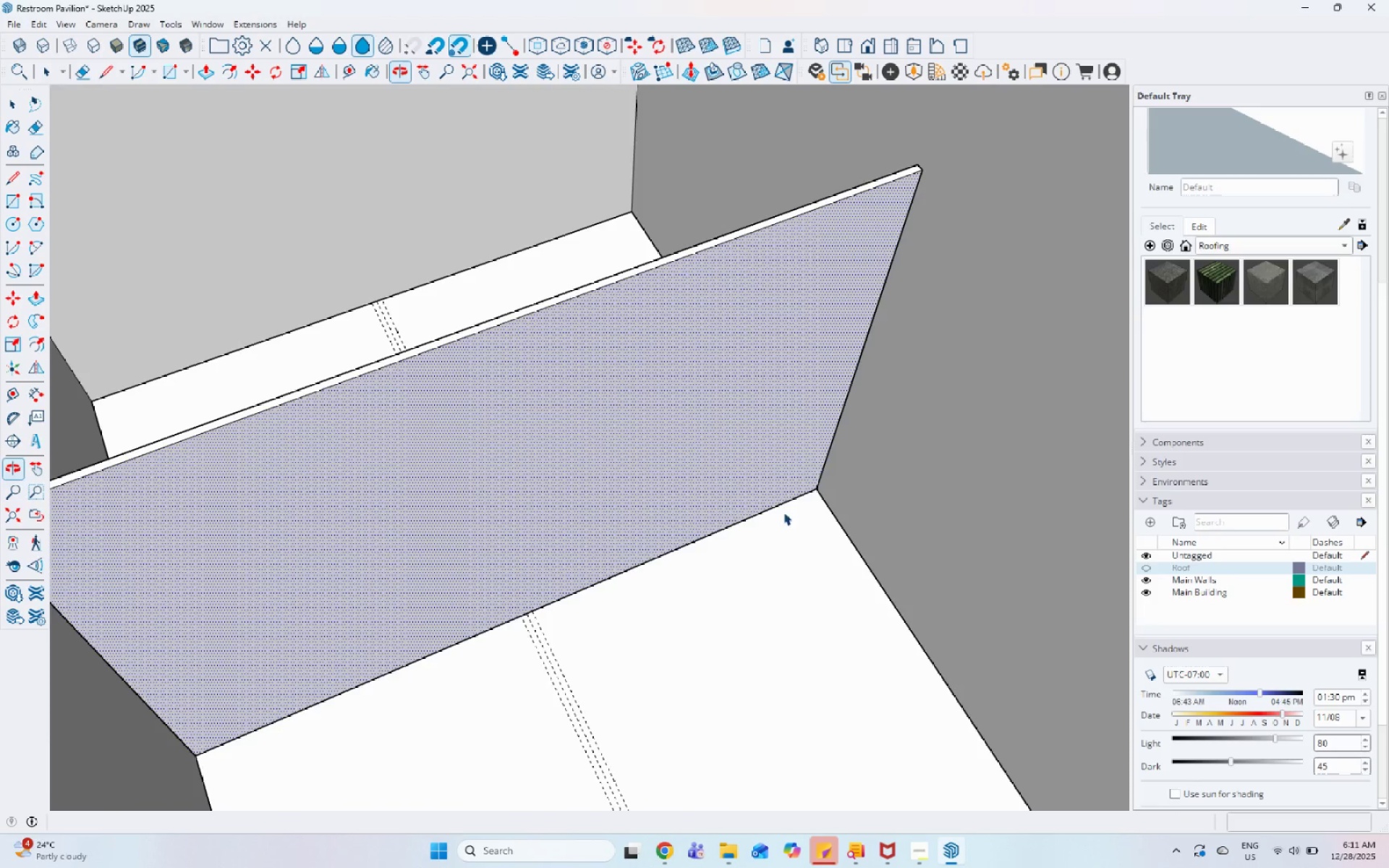 
double_click([780, 485])
 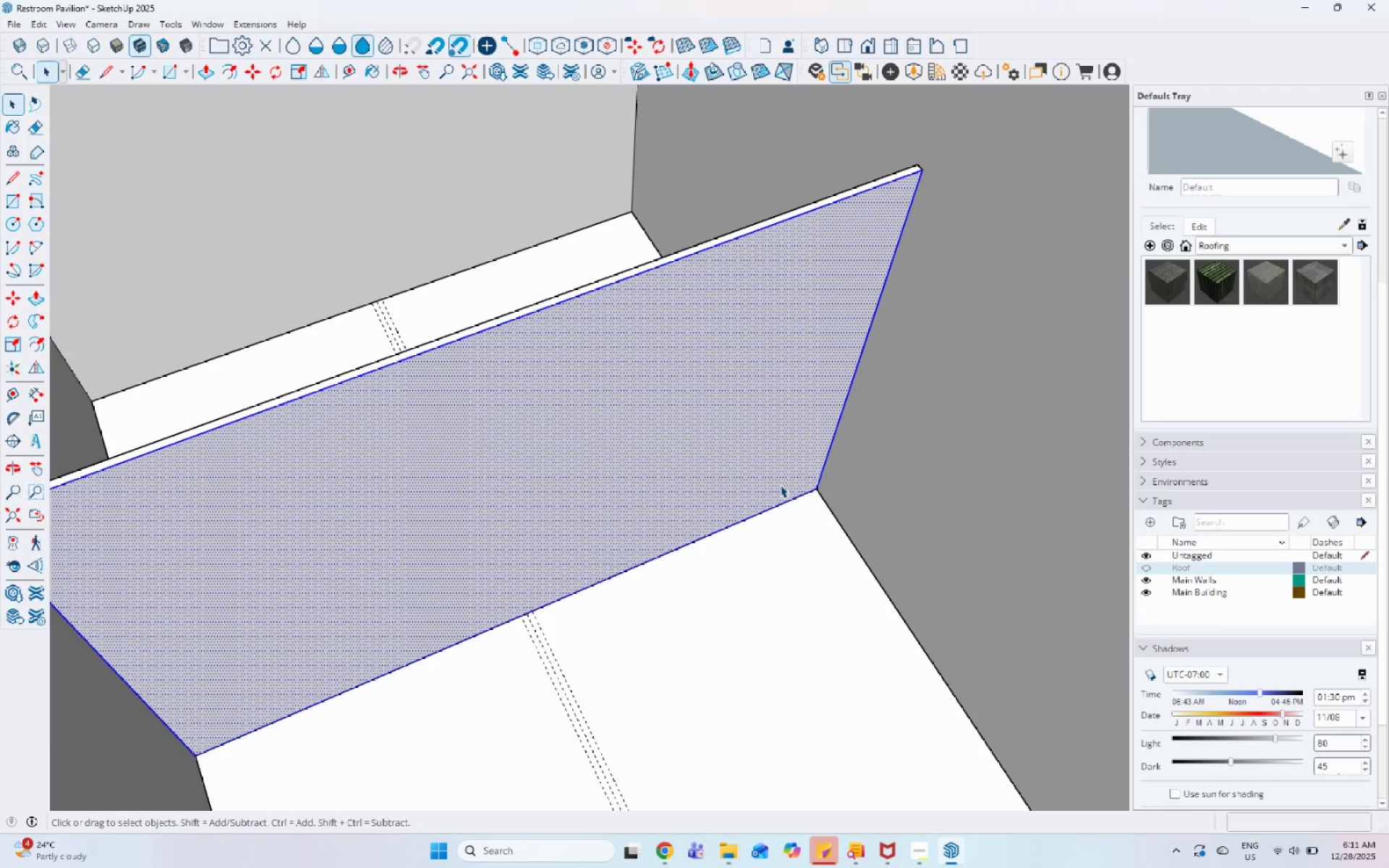 
triple_click([780, 485])
 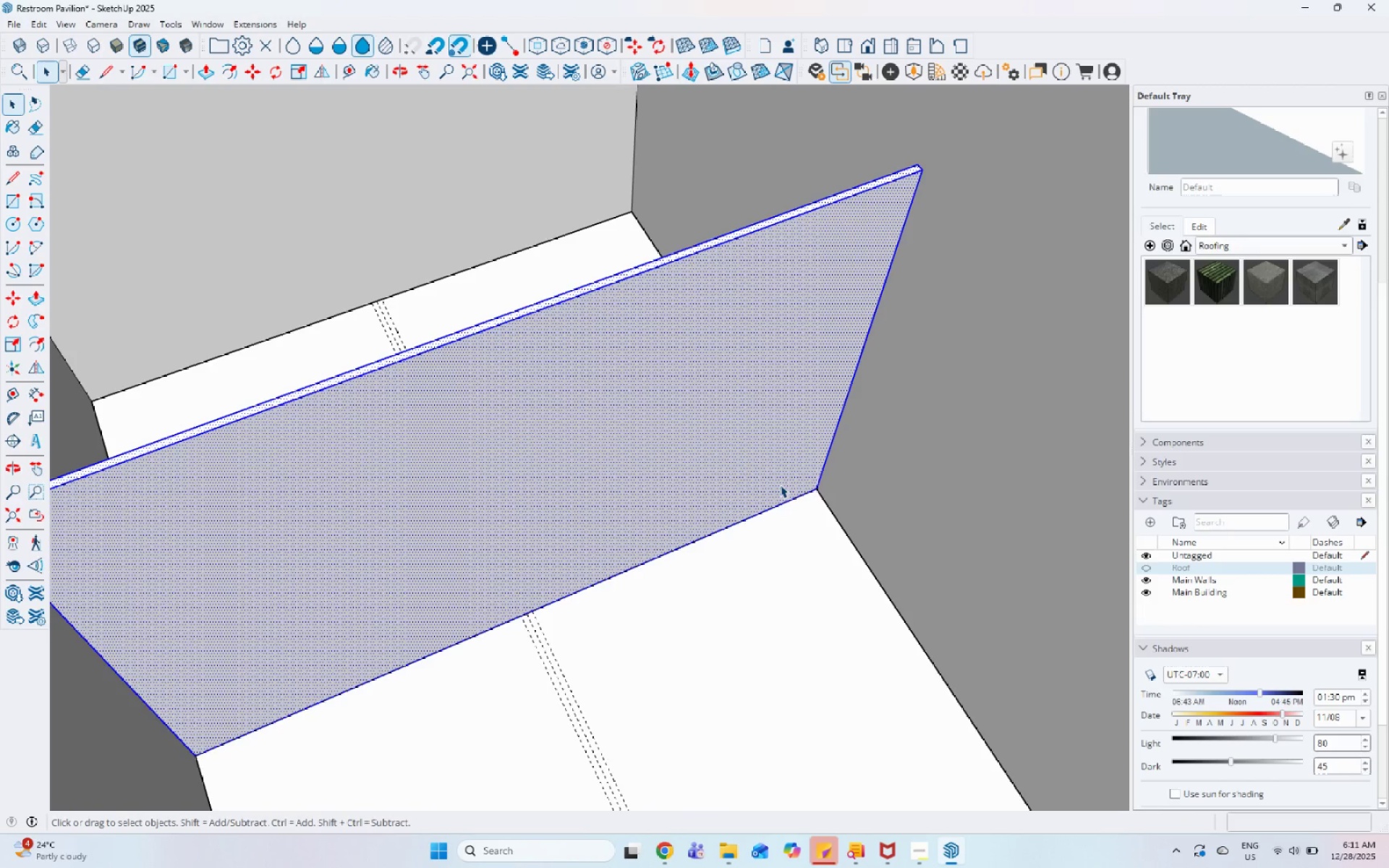 
right_click([780, 485])
 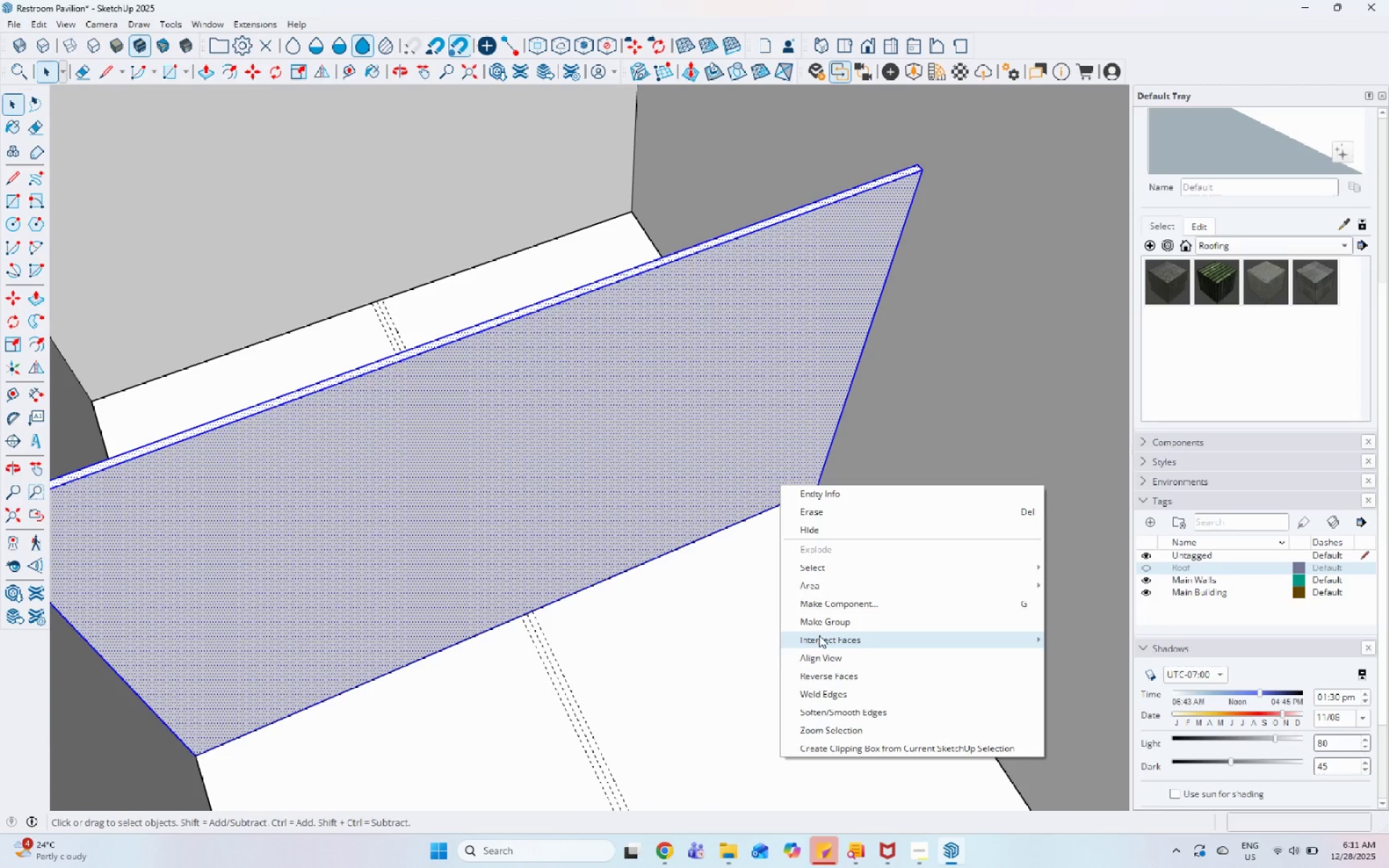 
left_click([825, 626])
 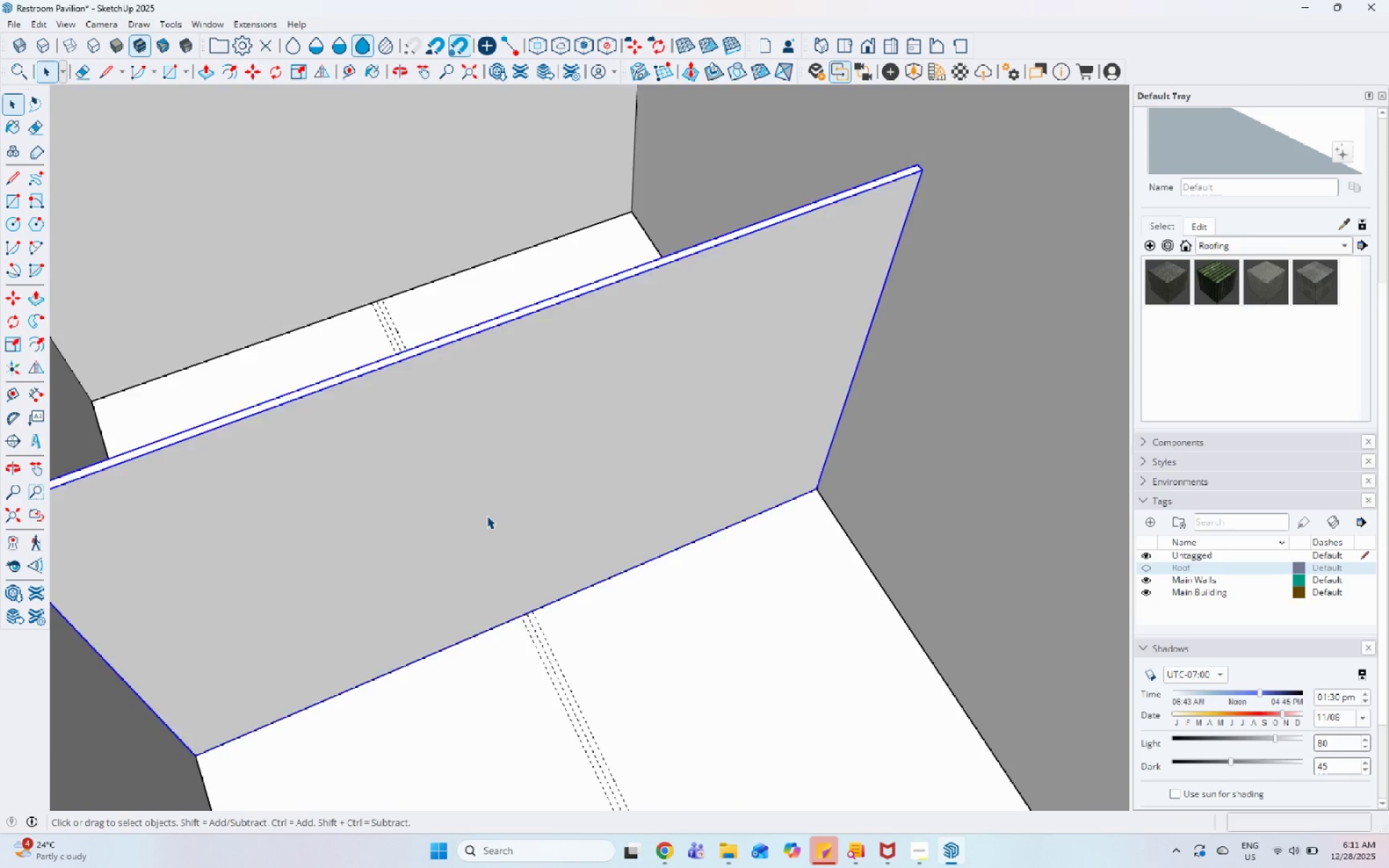 
scroll: coordinate [290, 458], scroll_direction: down, amount: 19.0
 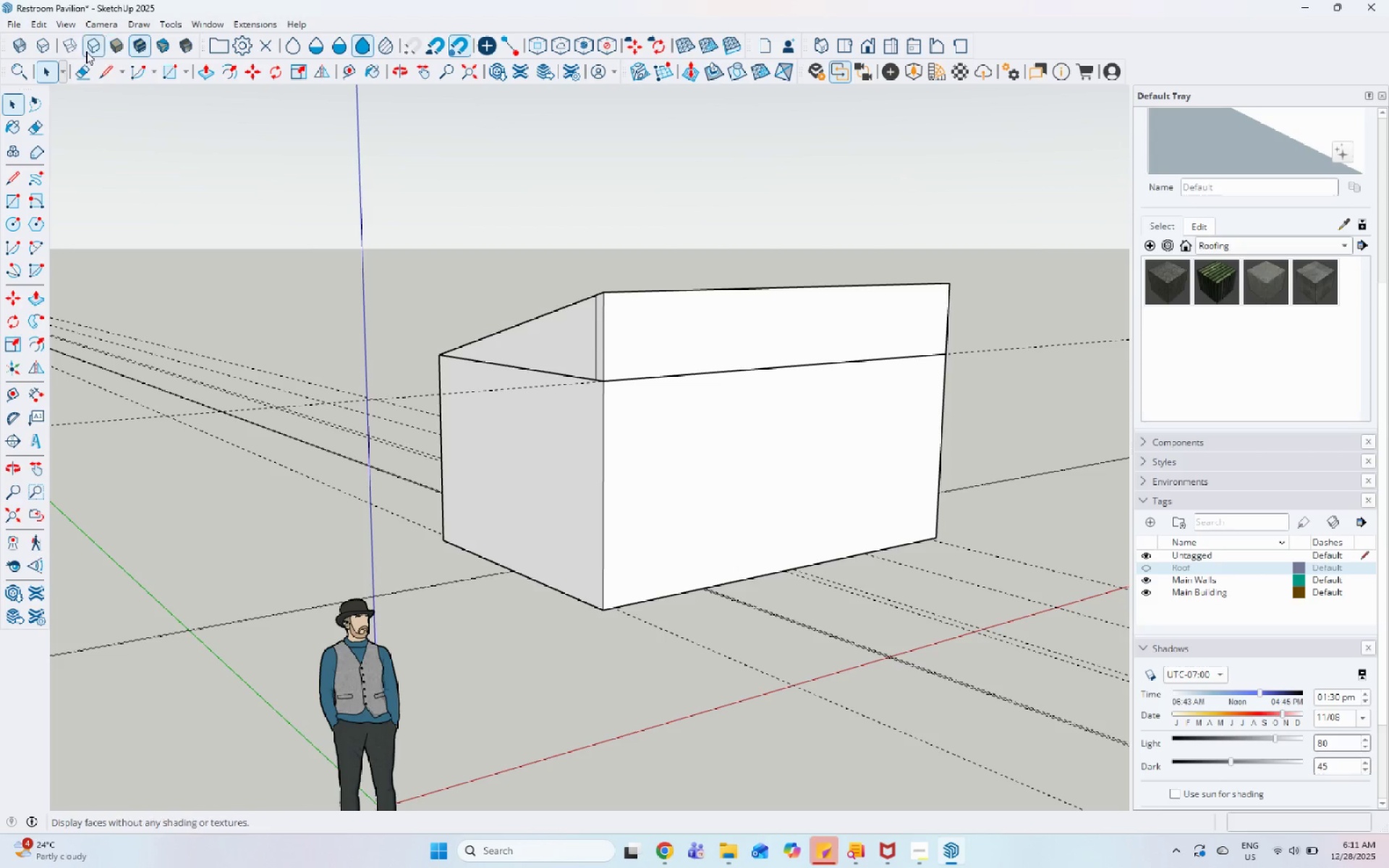 
left_click([71, 50])
 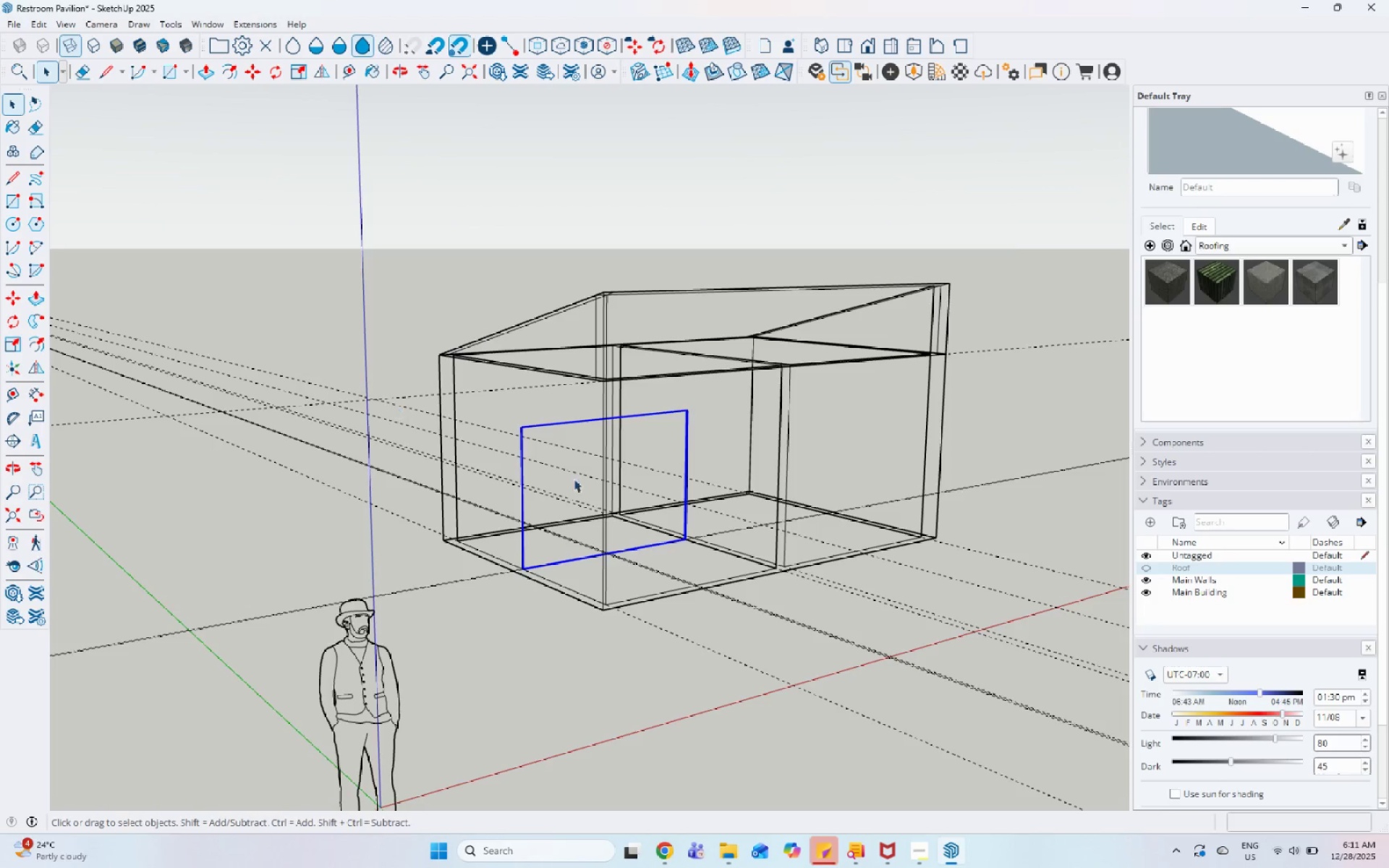 
scroll: coordinate [561, 534], scroll_direction: up, amount: 19.0
 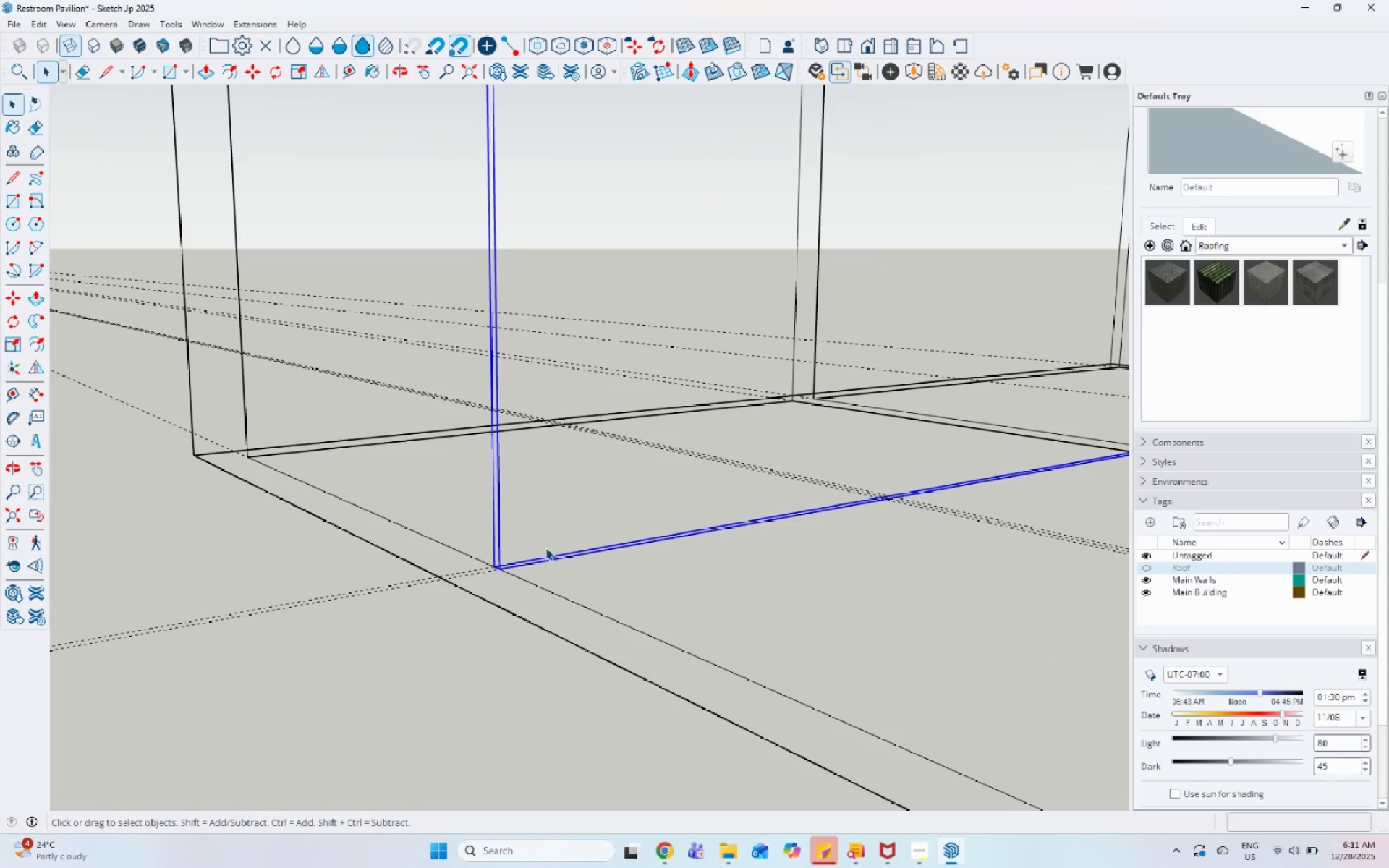 
key(S)
 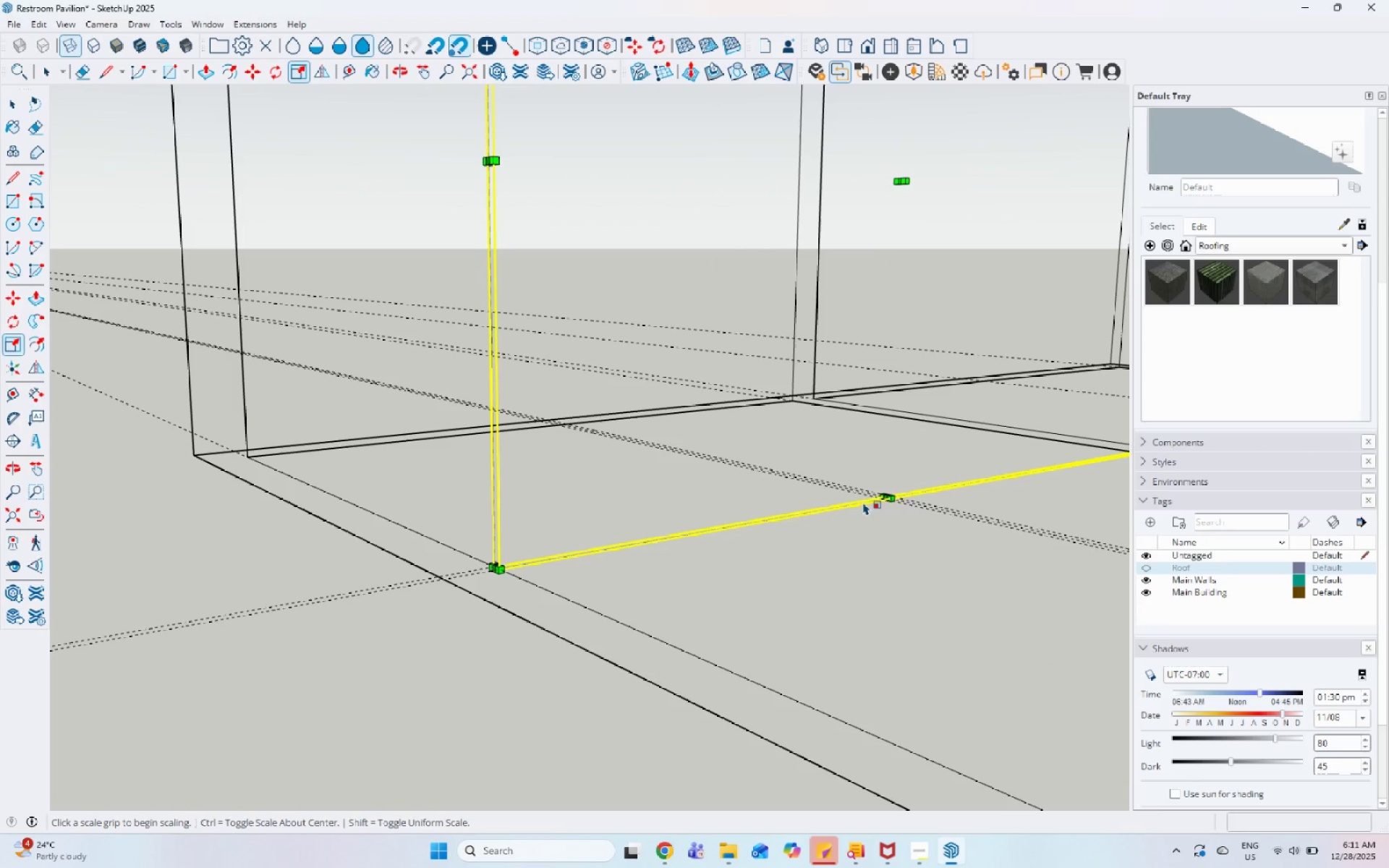 
scroll: coordinate [896, 508], scroll_direction: up, amount: 5.0
 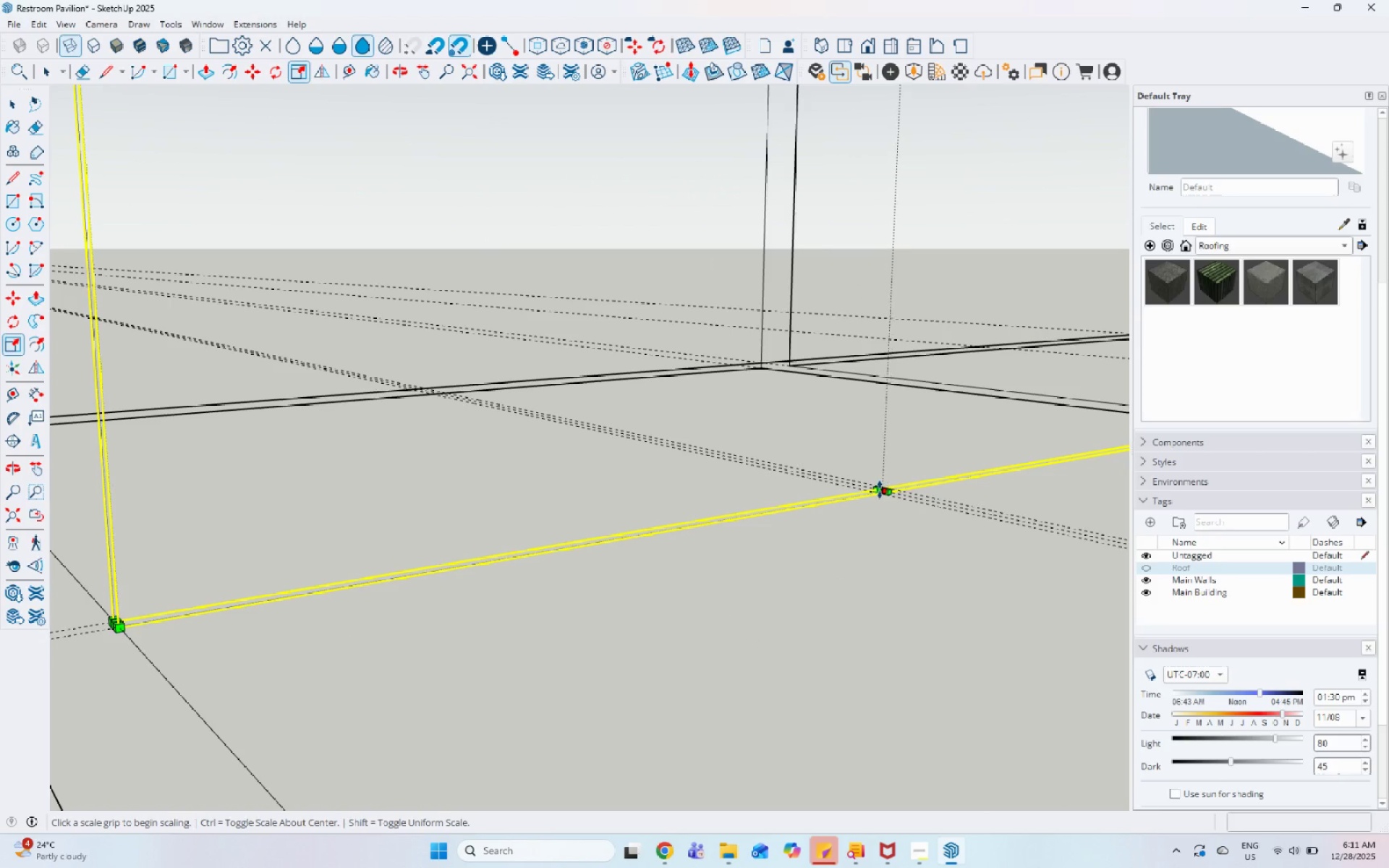 
left_click([880, 490])
 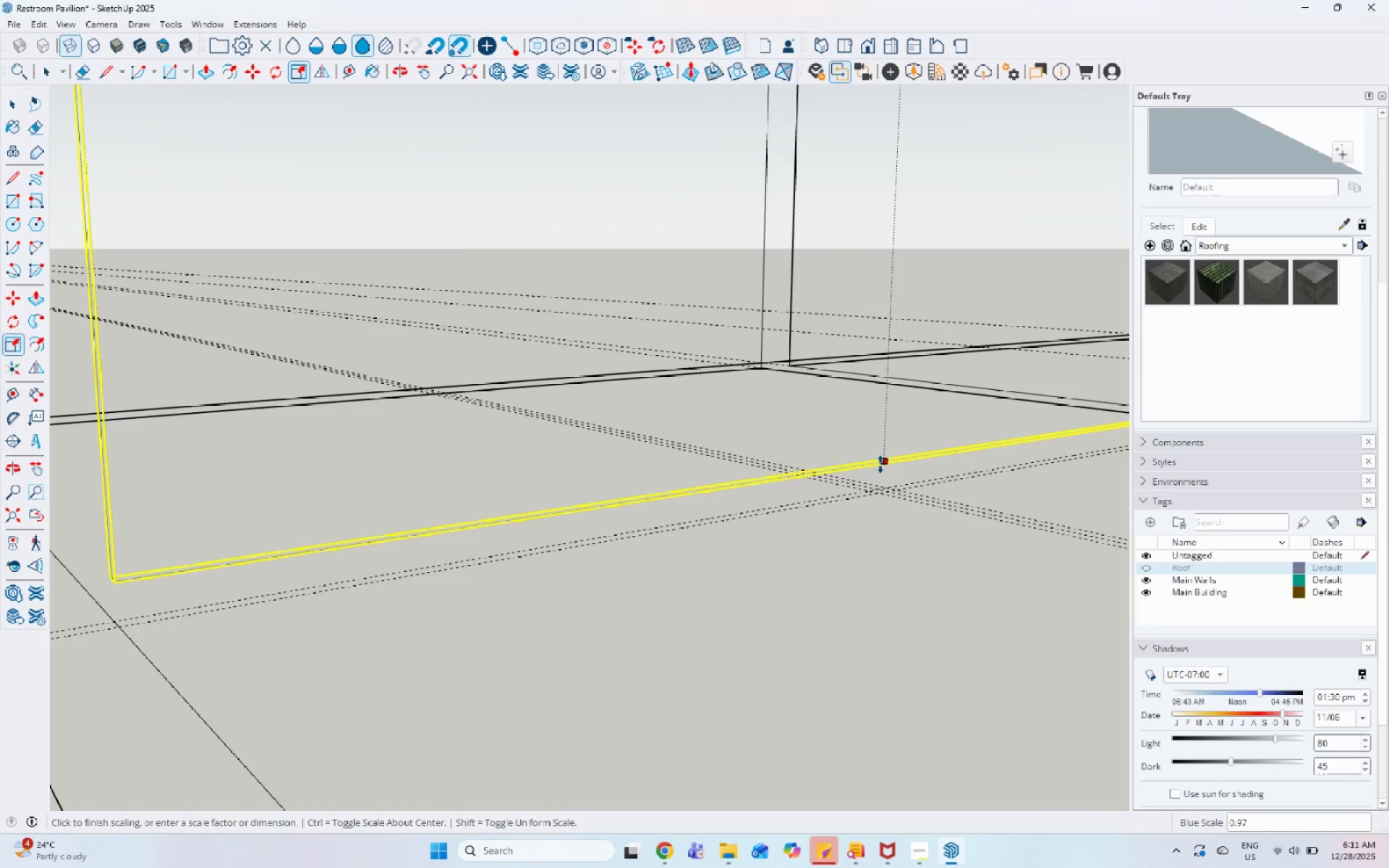 
scroll: coordinate [880, 465], scroll_direction: down, amount: 11.0
 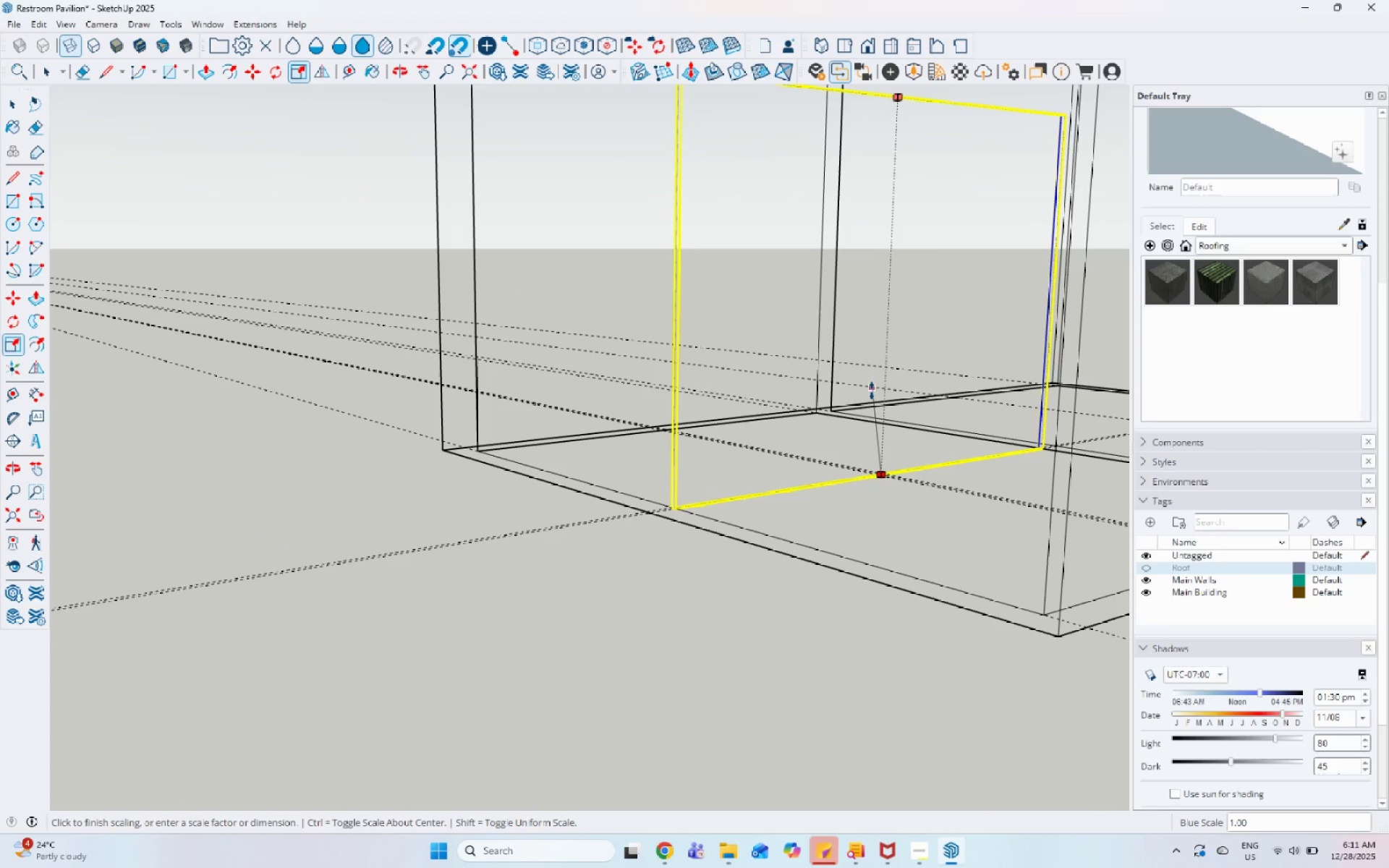 
wait(8.55)
 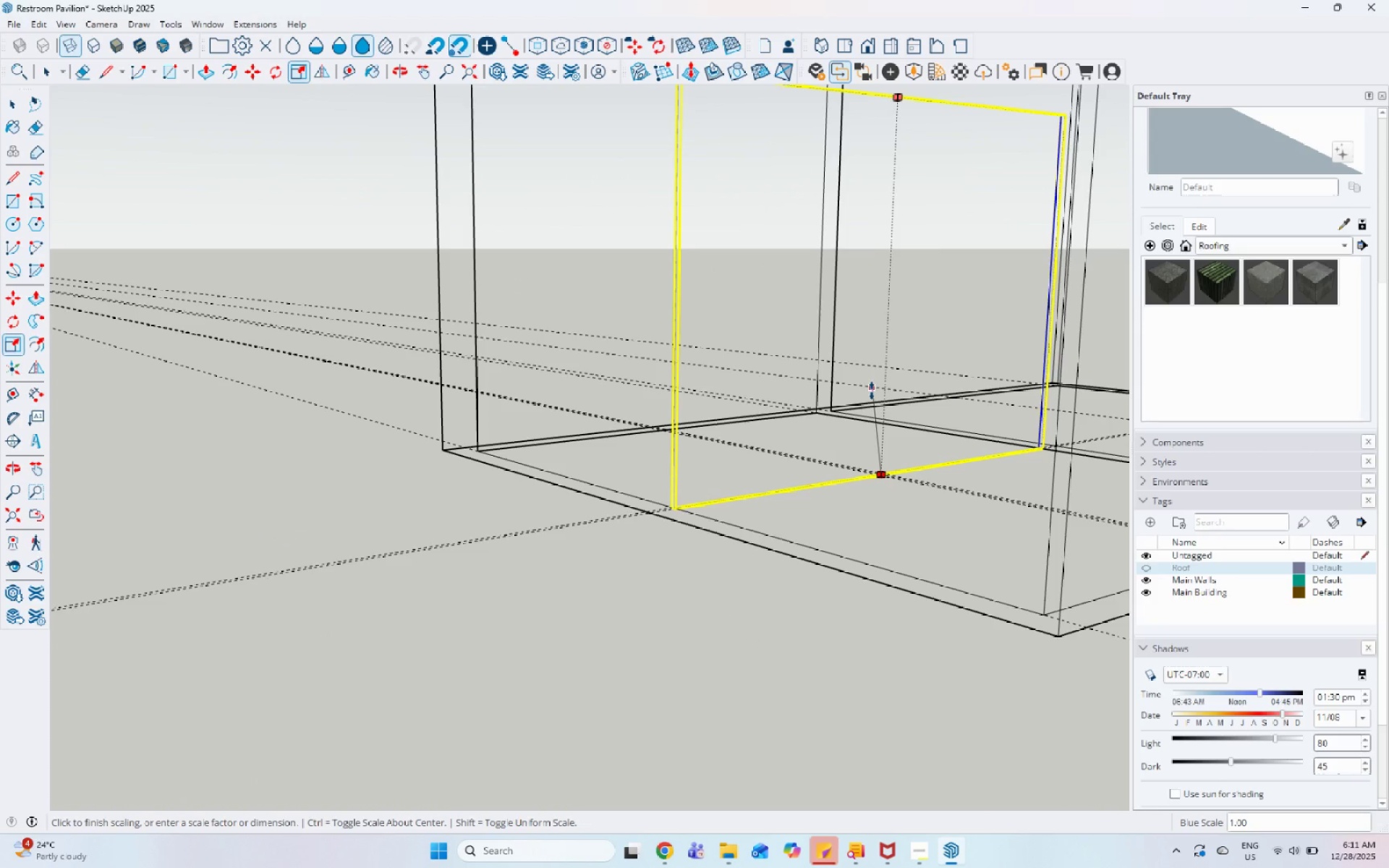 
left_click([472, 438])
 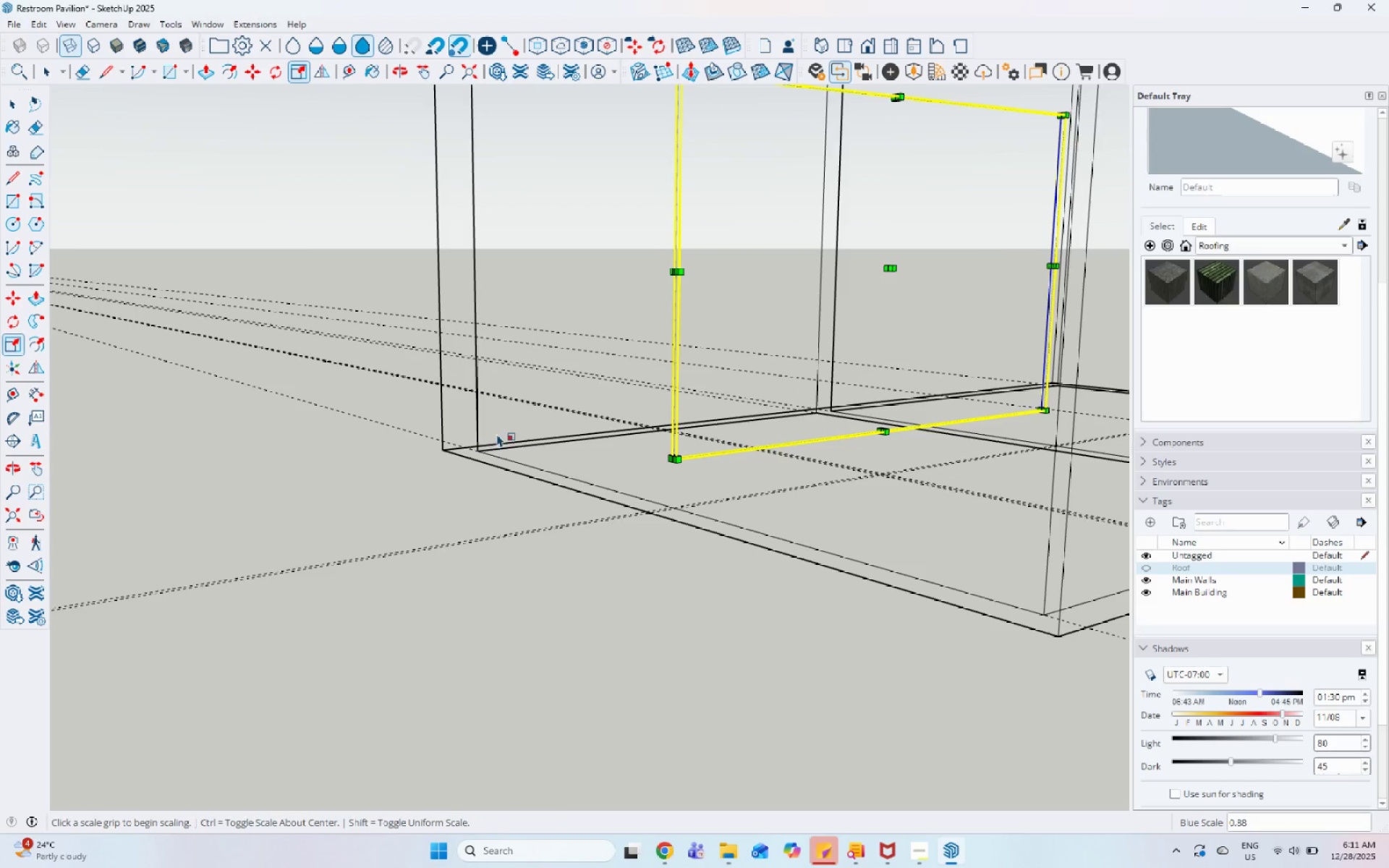 
key(Space)
 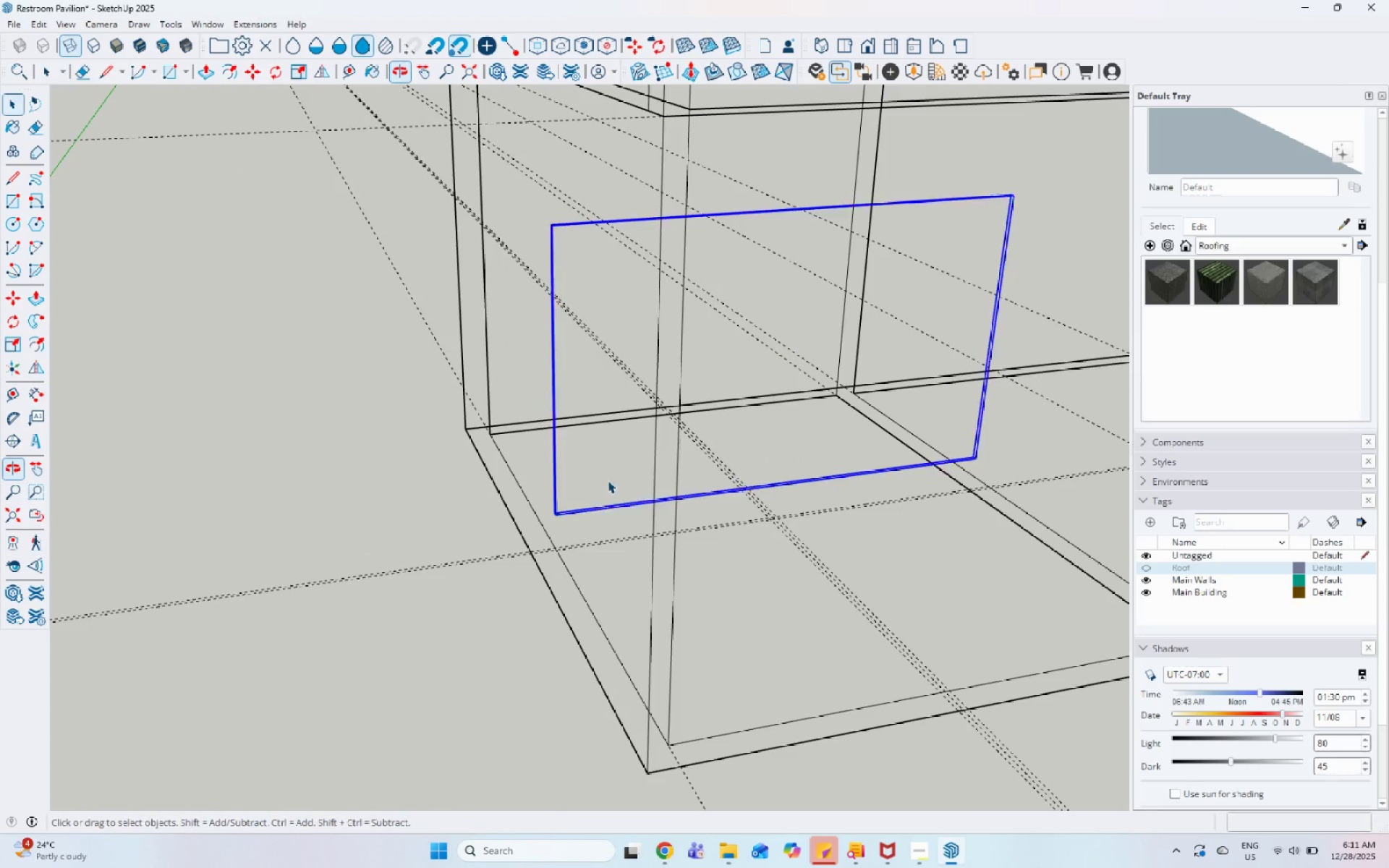 
scroll: coordinate [605, 480], scroll_direction: down, amount: 7.0
 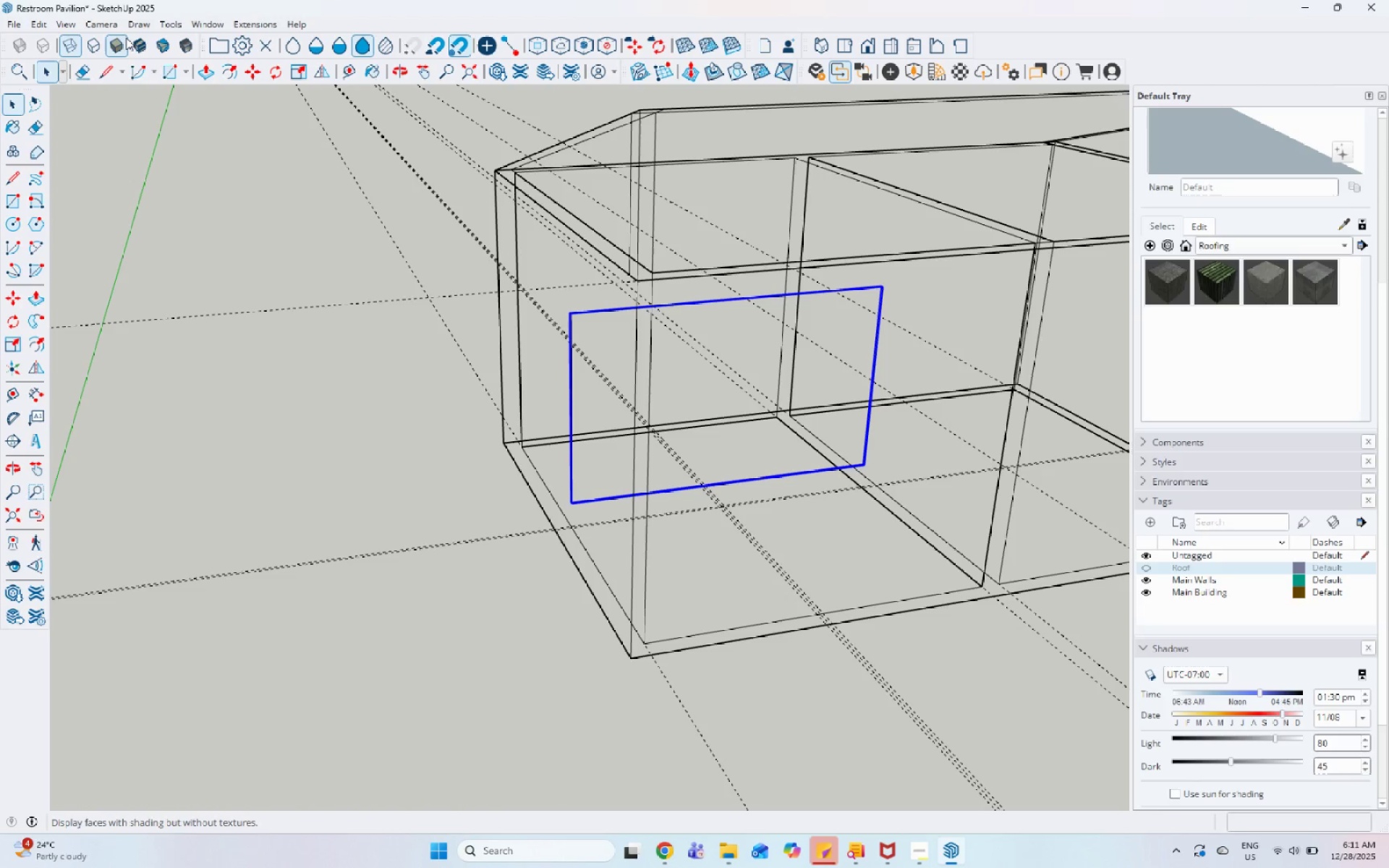 
left_click([135, 43])
 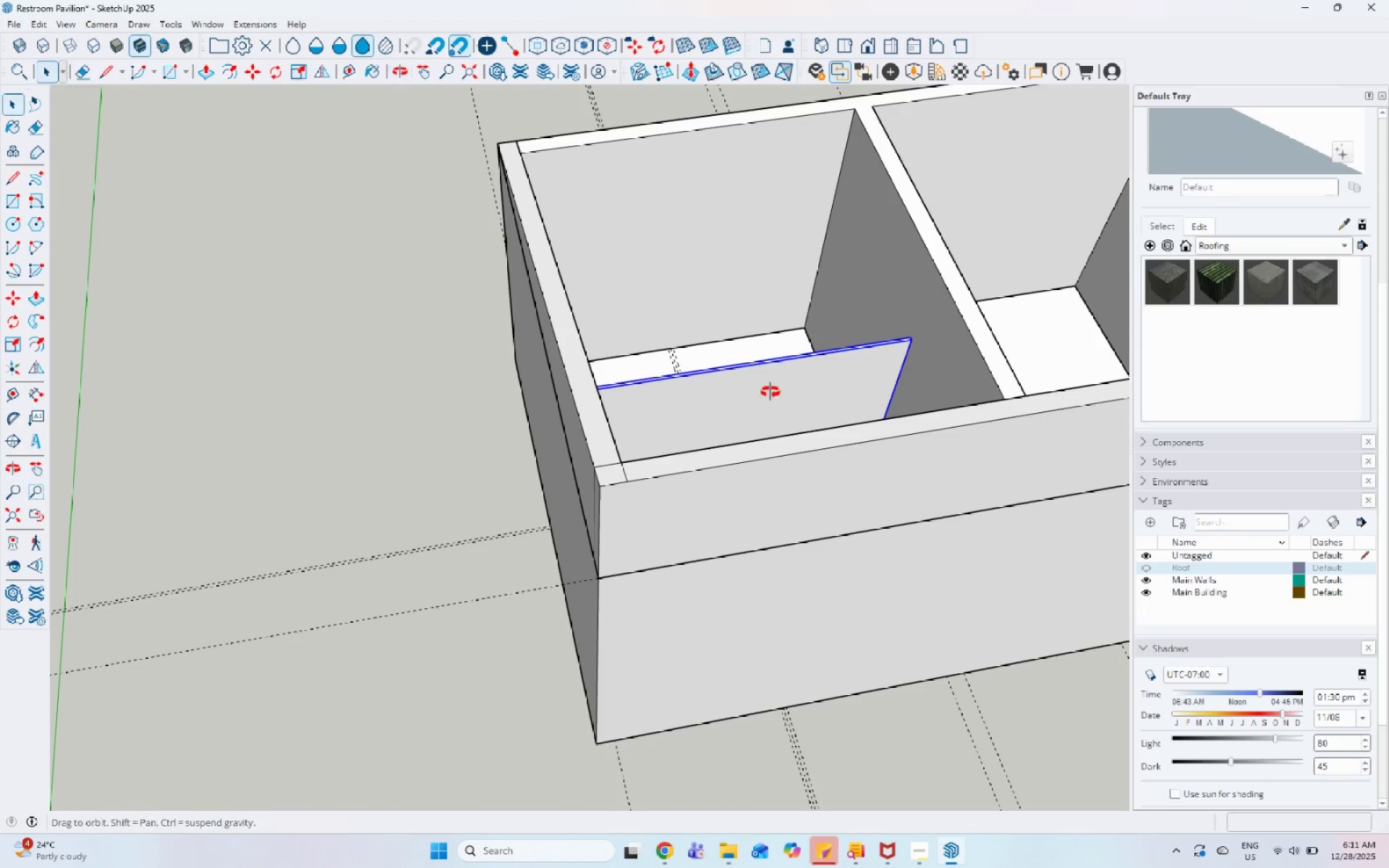 
scroll: coordinate [623, 565], scroll_direction: up, amount: 4.0
 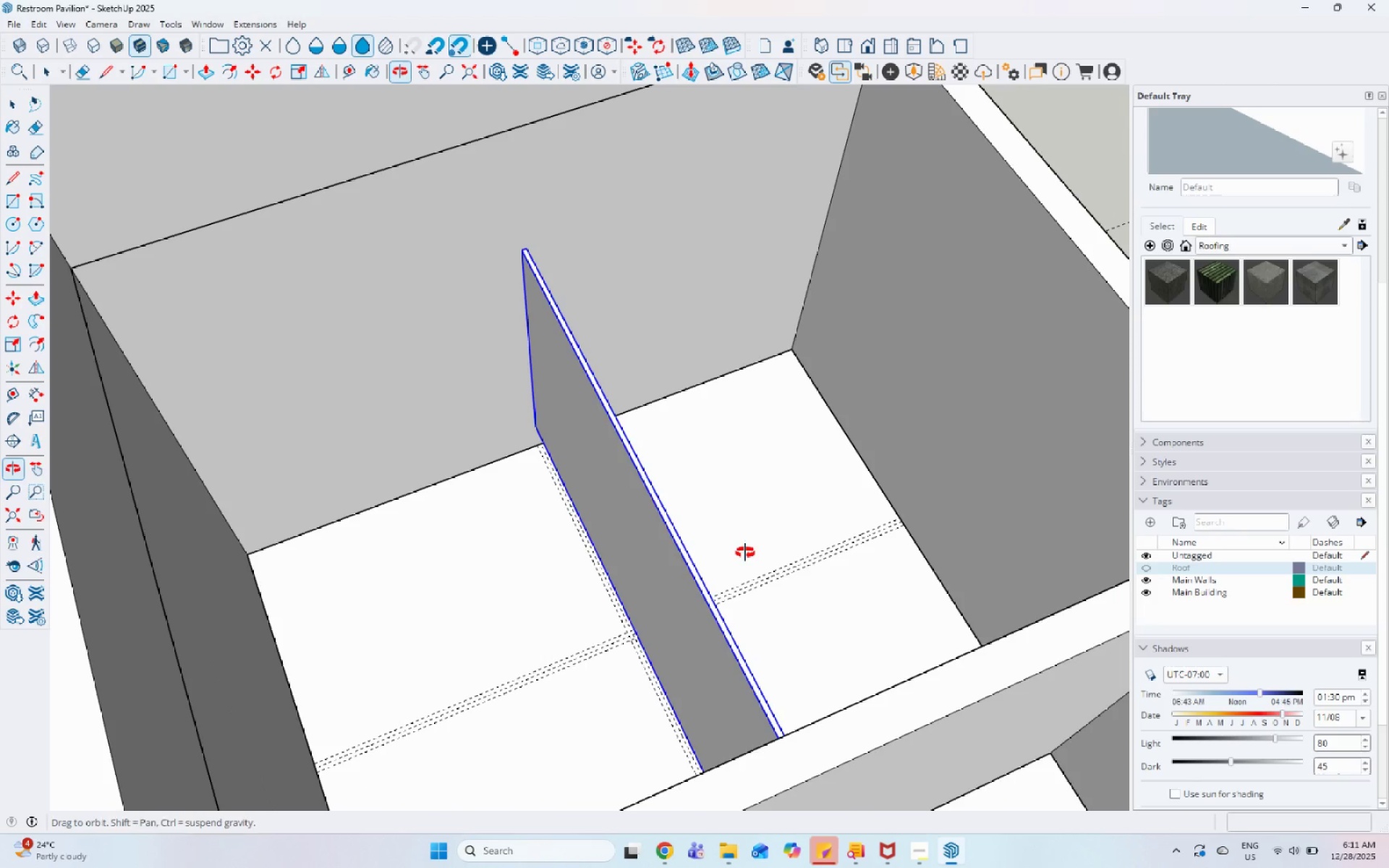 
key(M)
 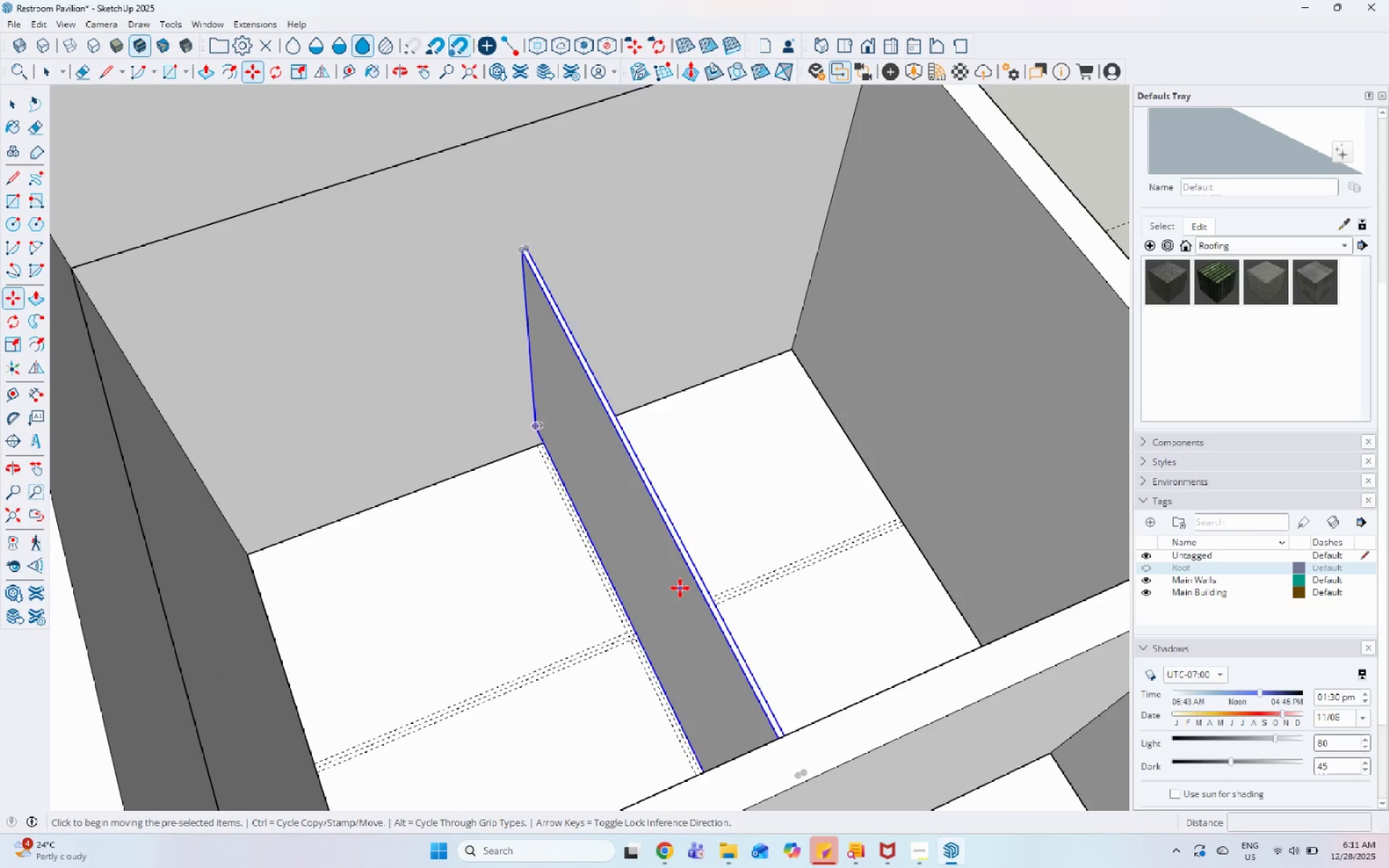 
key(Control+ControlLeft)
 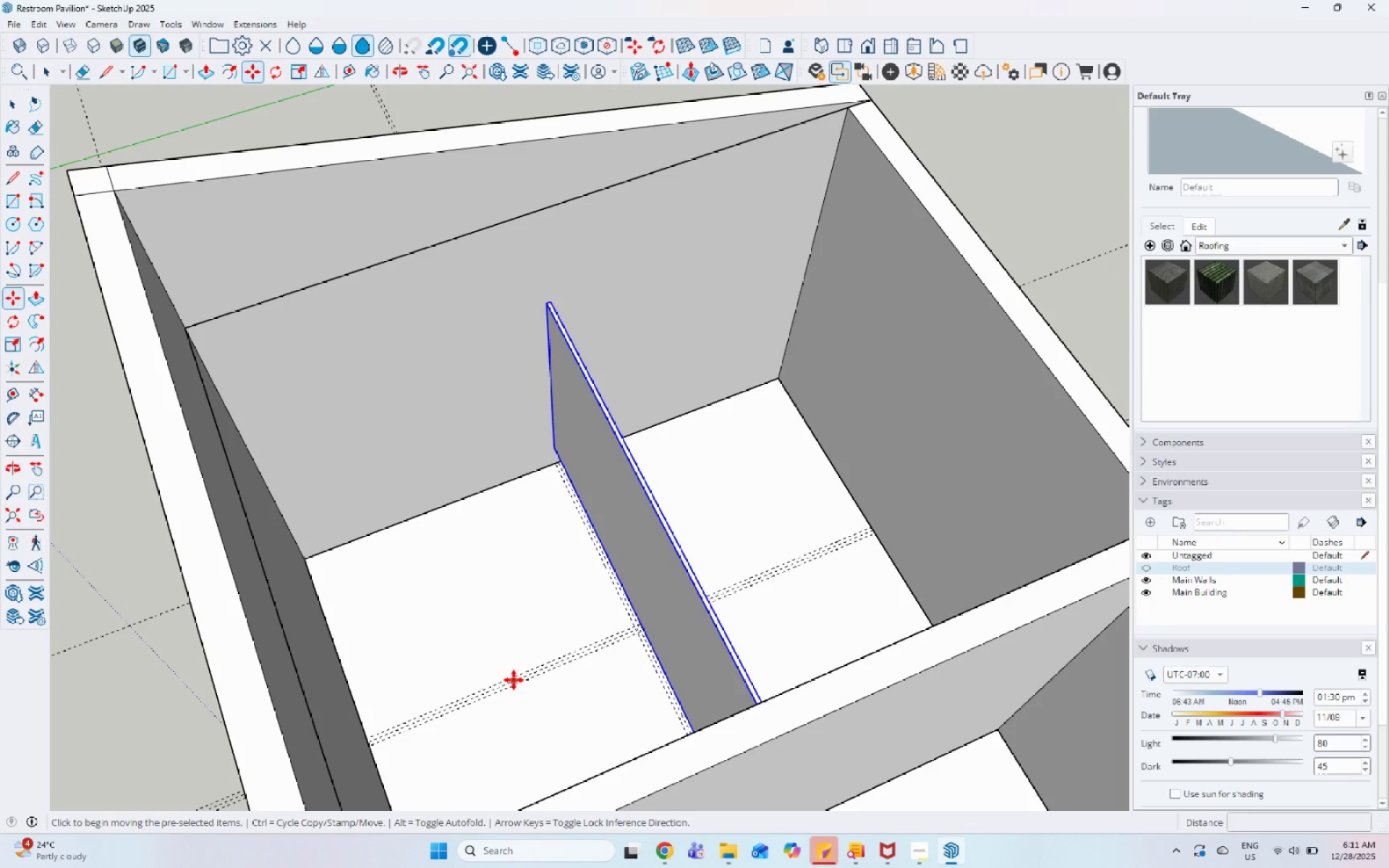 
scroll: coordinate [680, 588], scroll_direction: down, amount: 2.0
 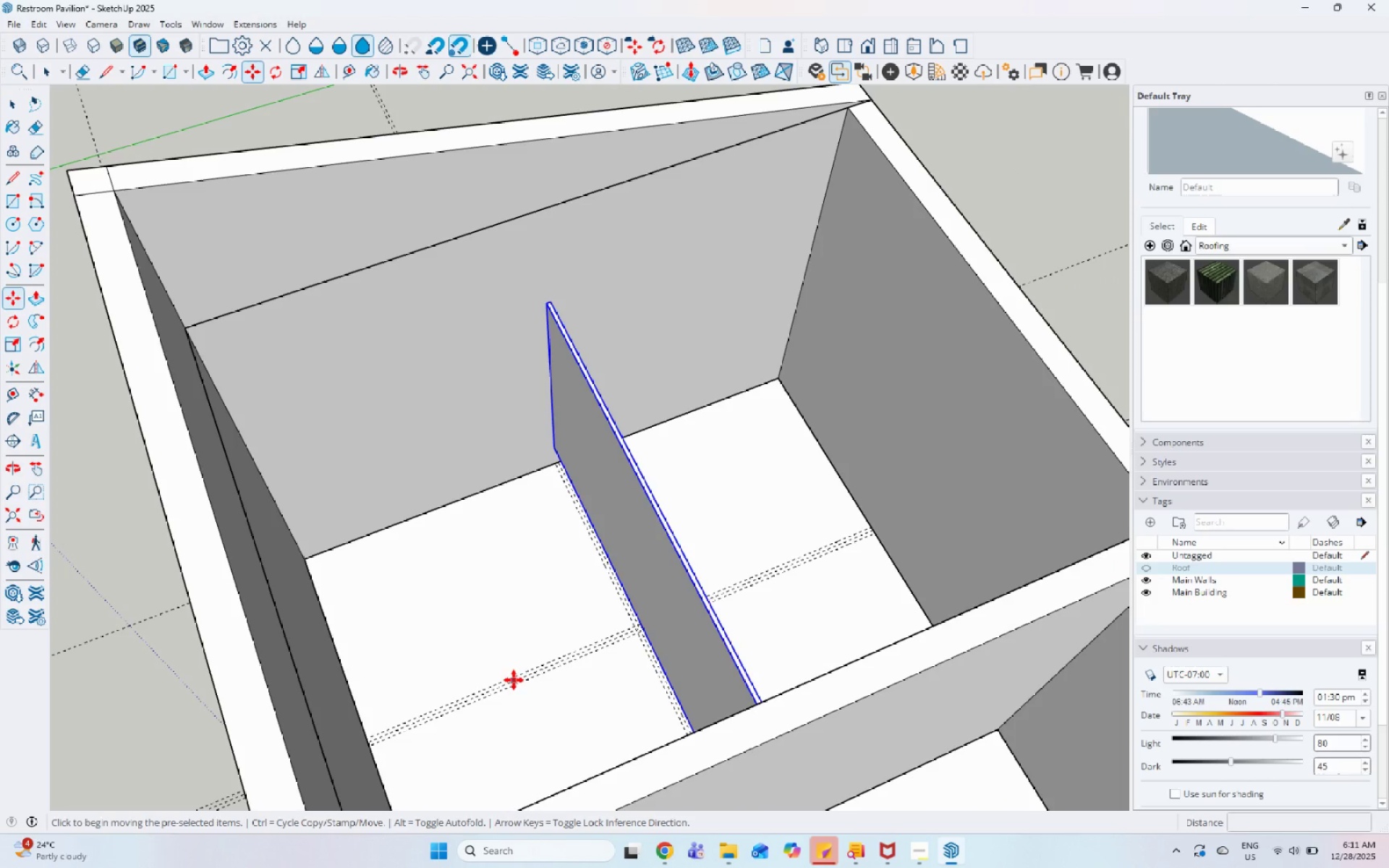 
left_click([514, 680])
 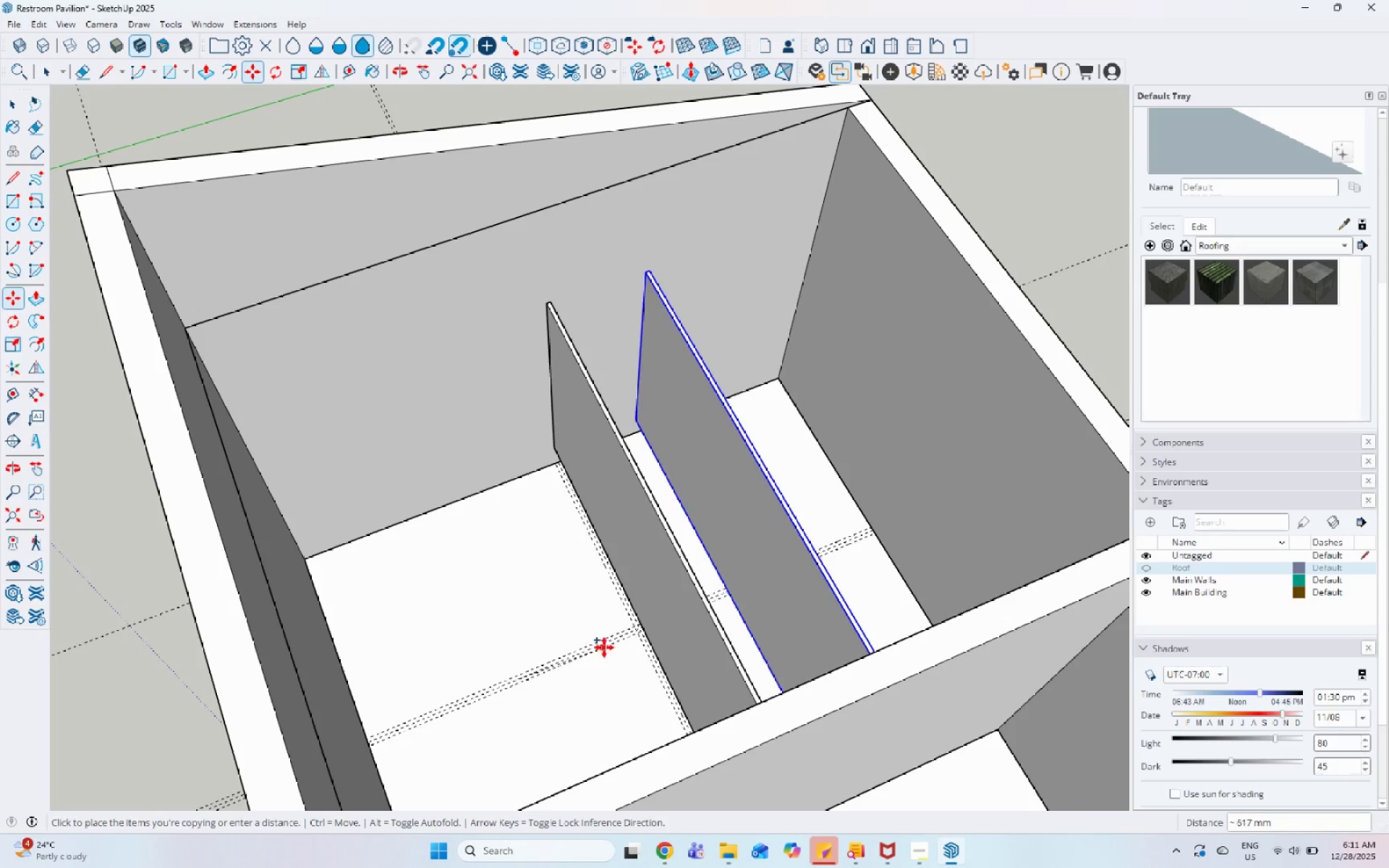 
left_click([614, 643])
 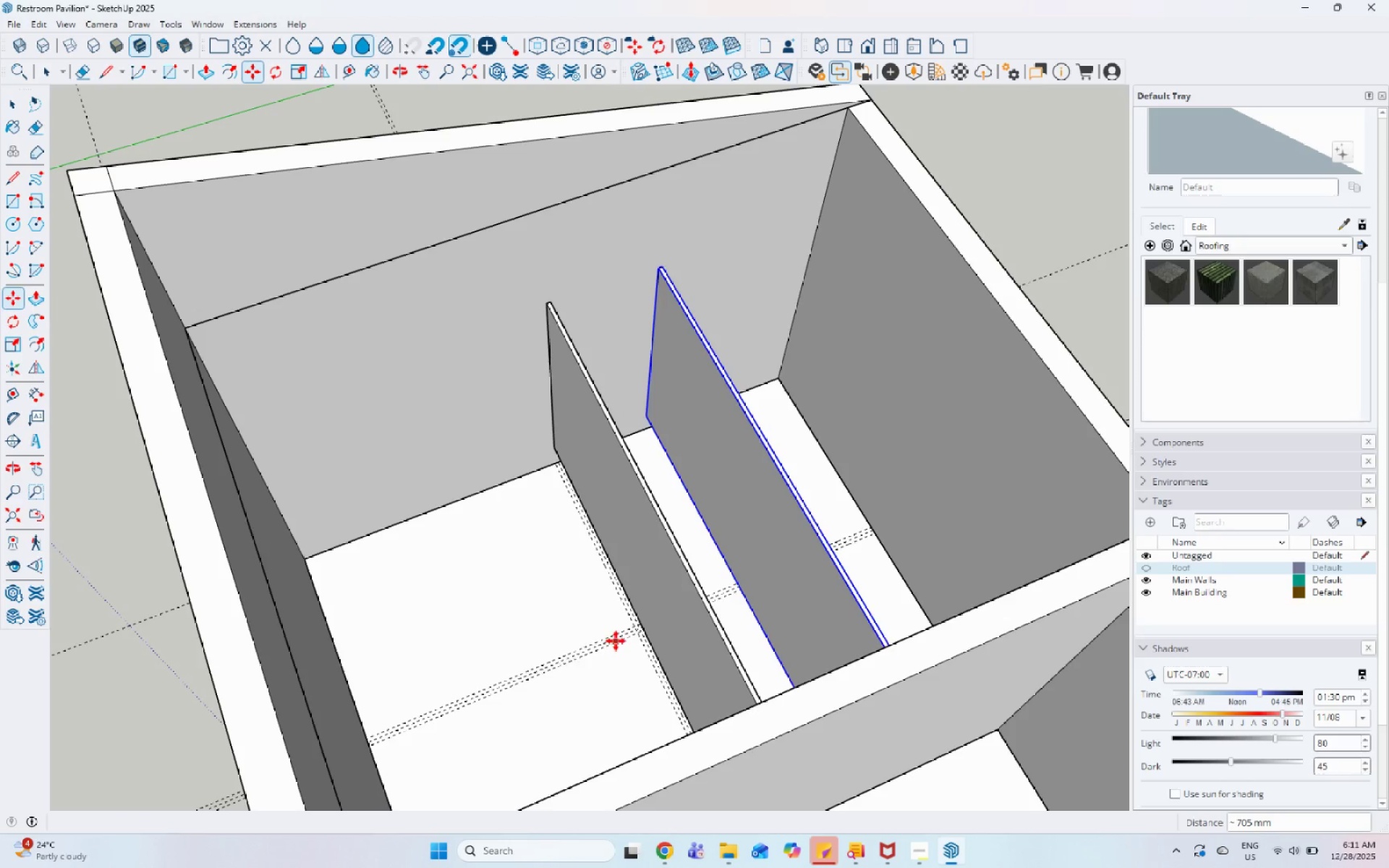 
key(Space)
 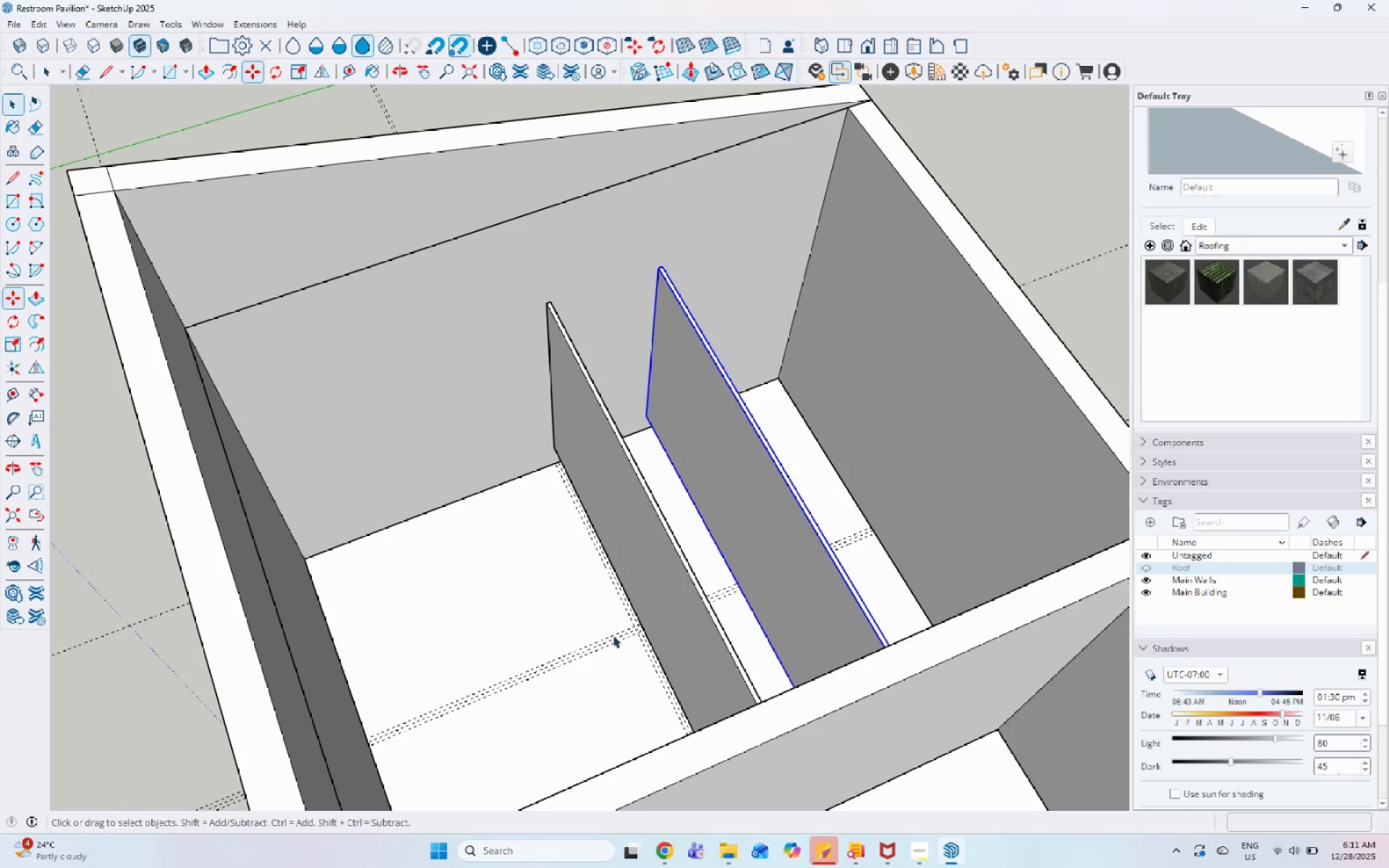 
key(R)
 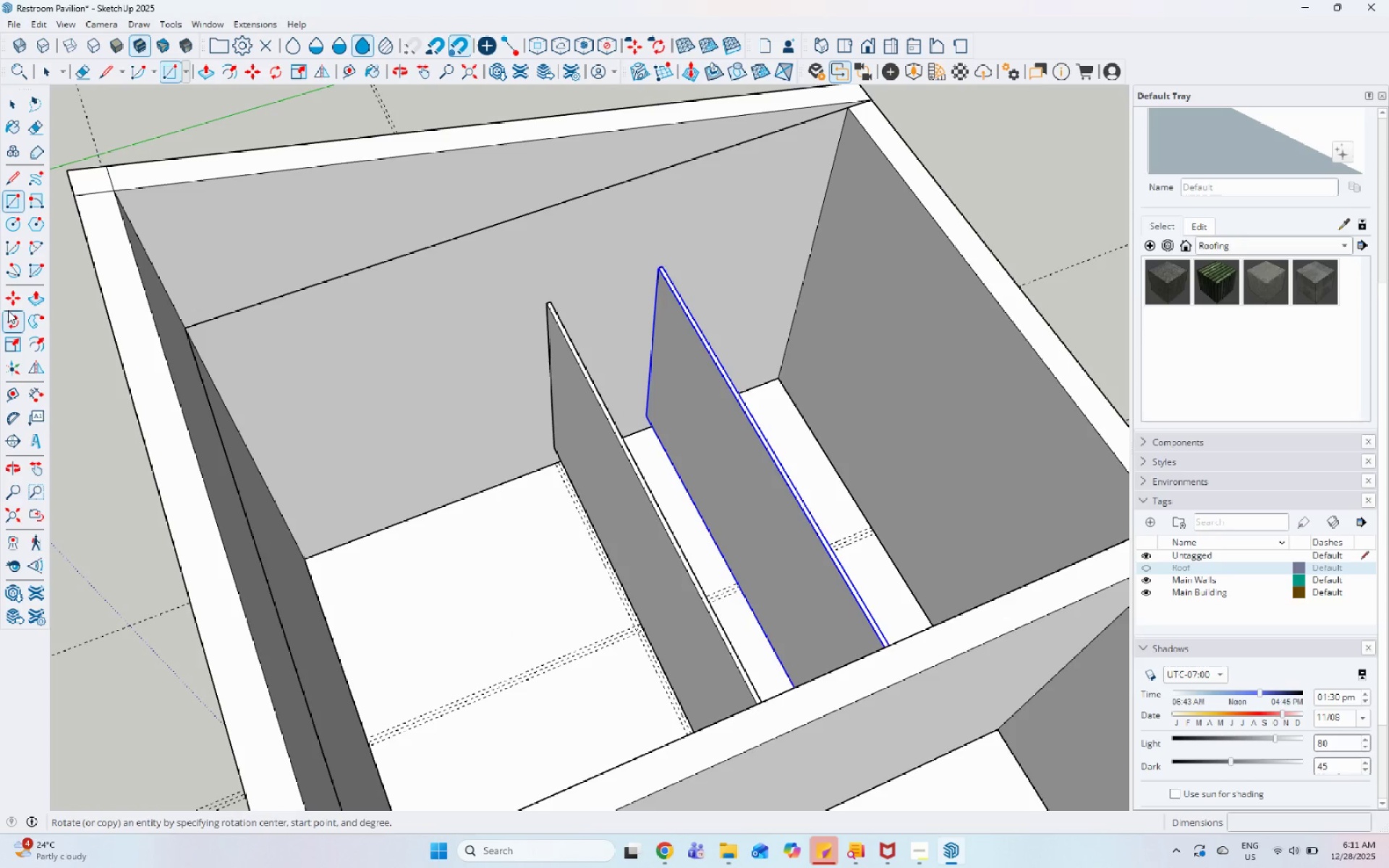 
left_click([9, 311])
 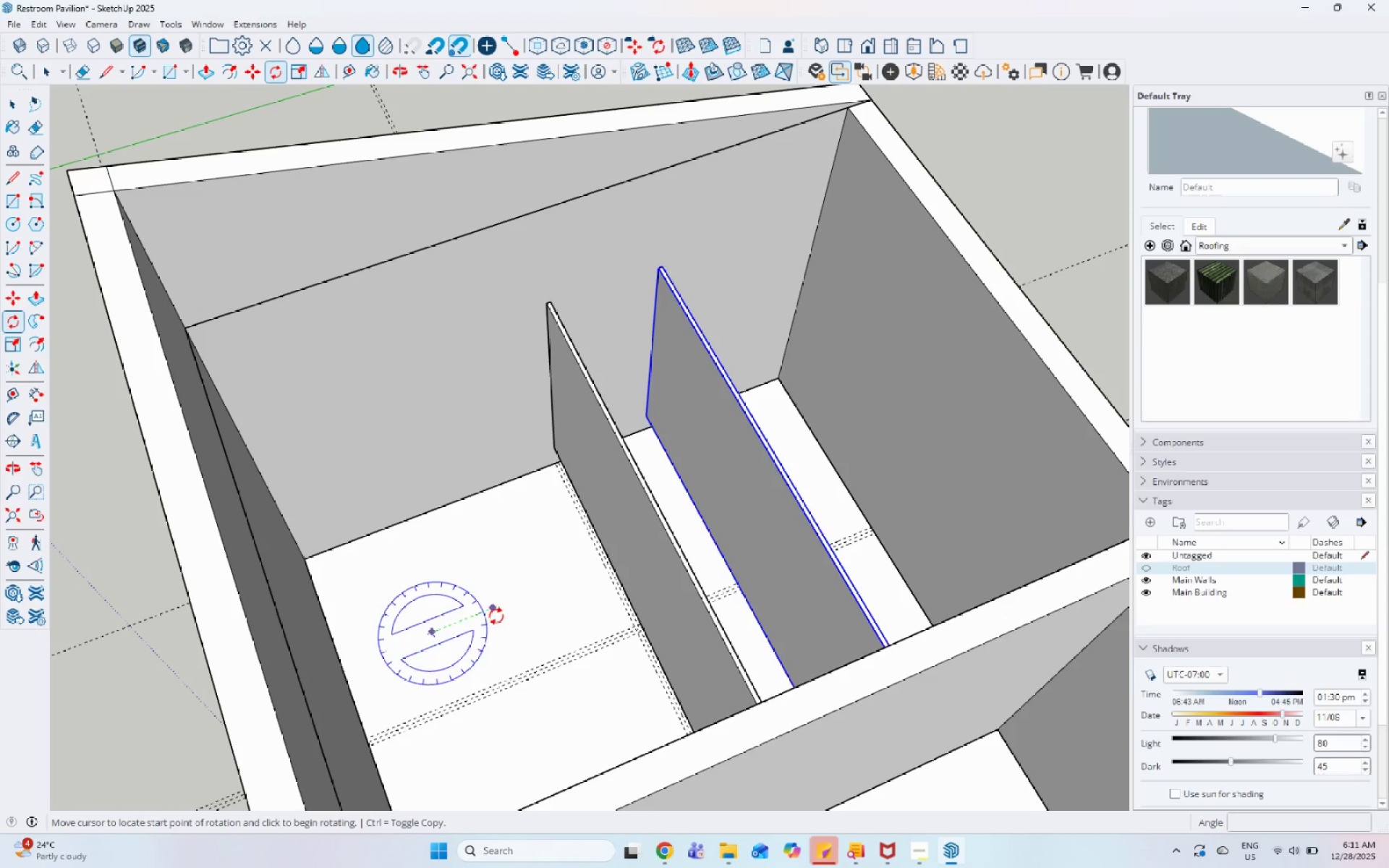 
left_click([518, 610])
 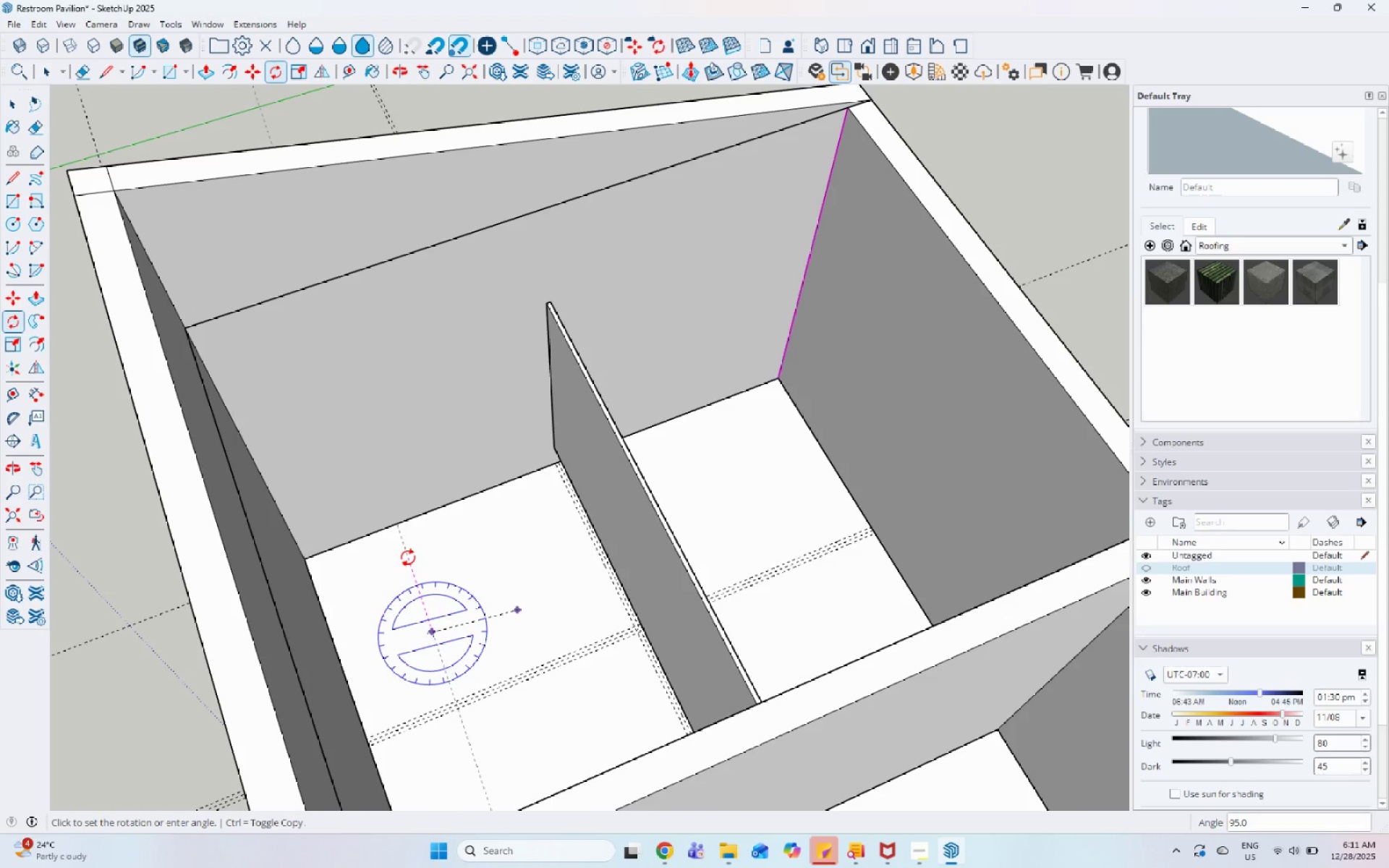 
left_click([414, 558])
 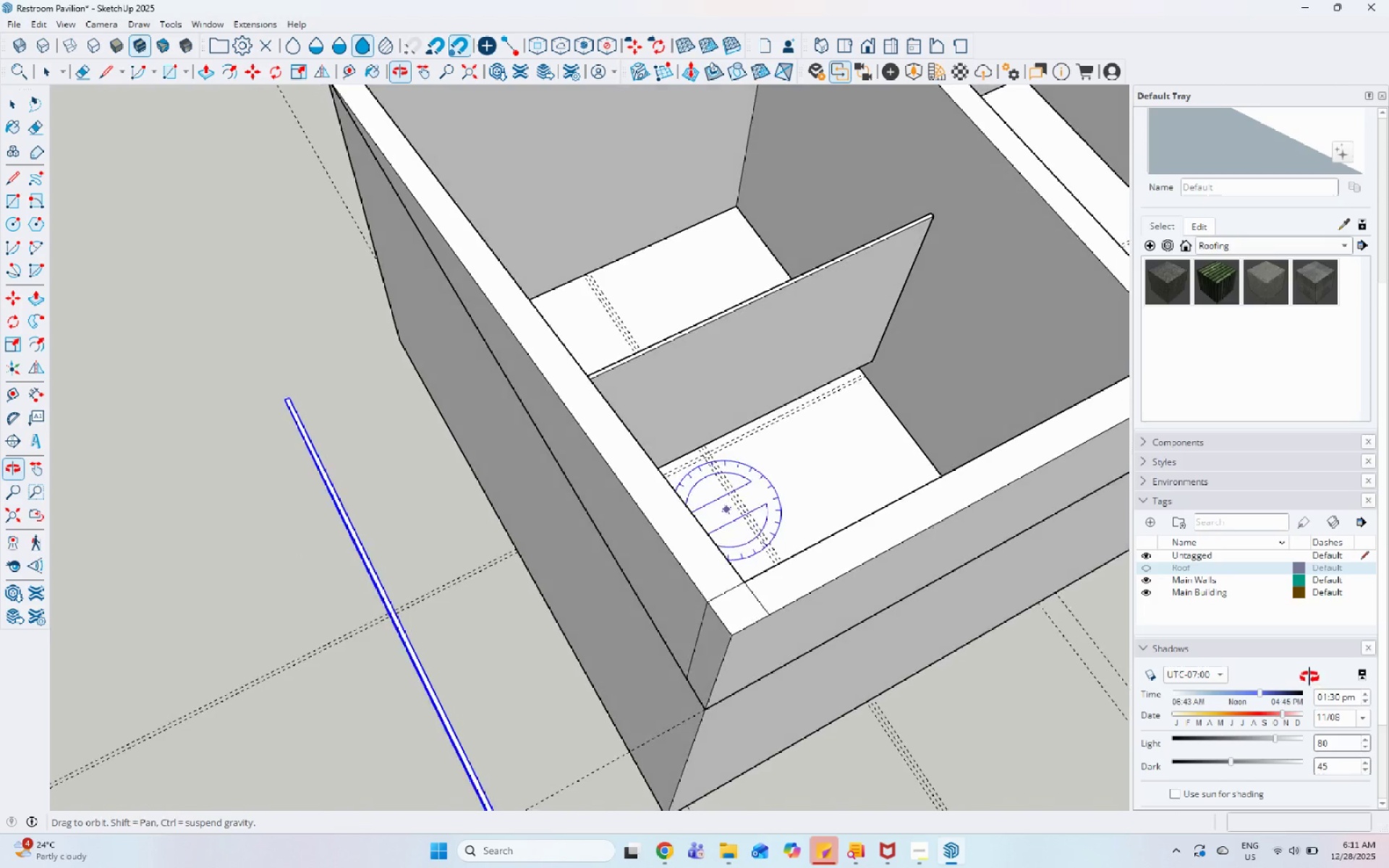 
scroll: coordinate [614, 475], scroll_direction: down, amount: 6.0
 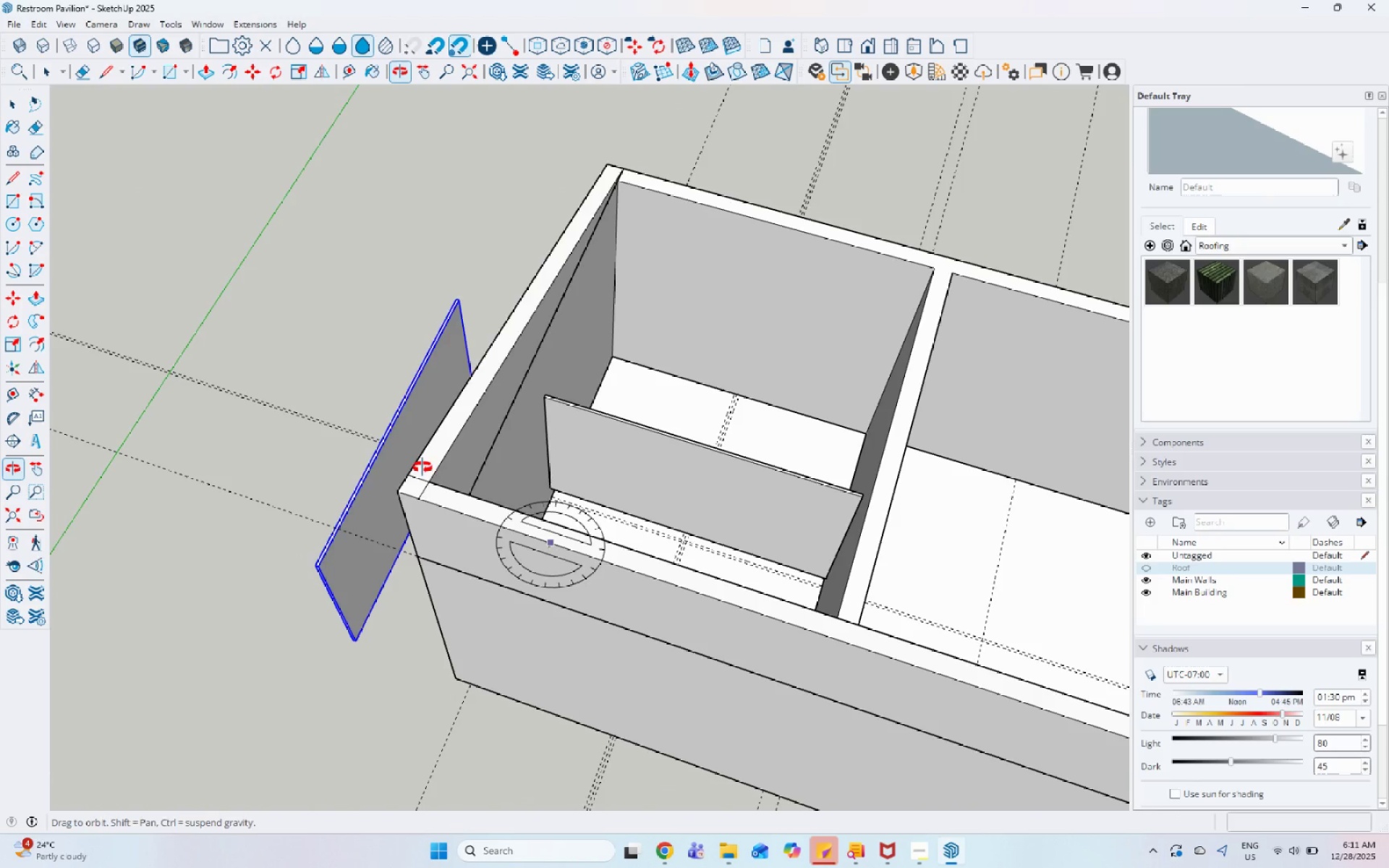 
key(Space)
 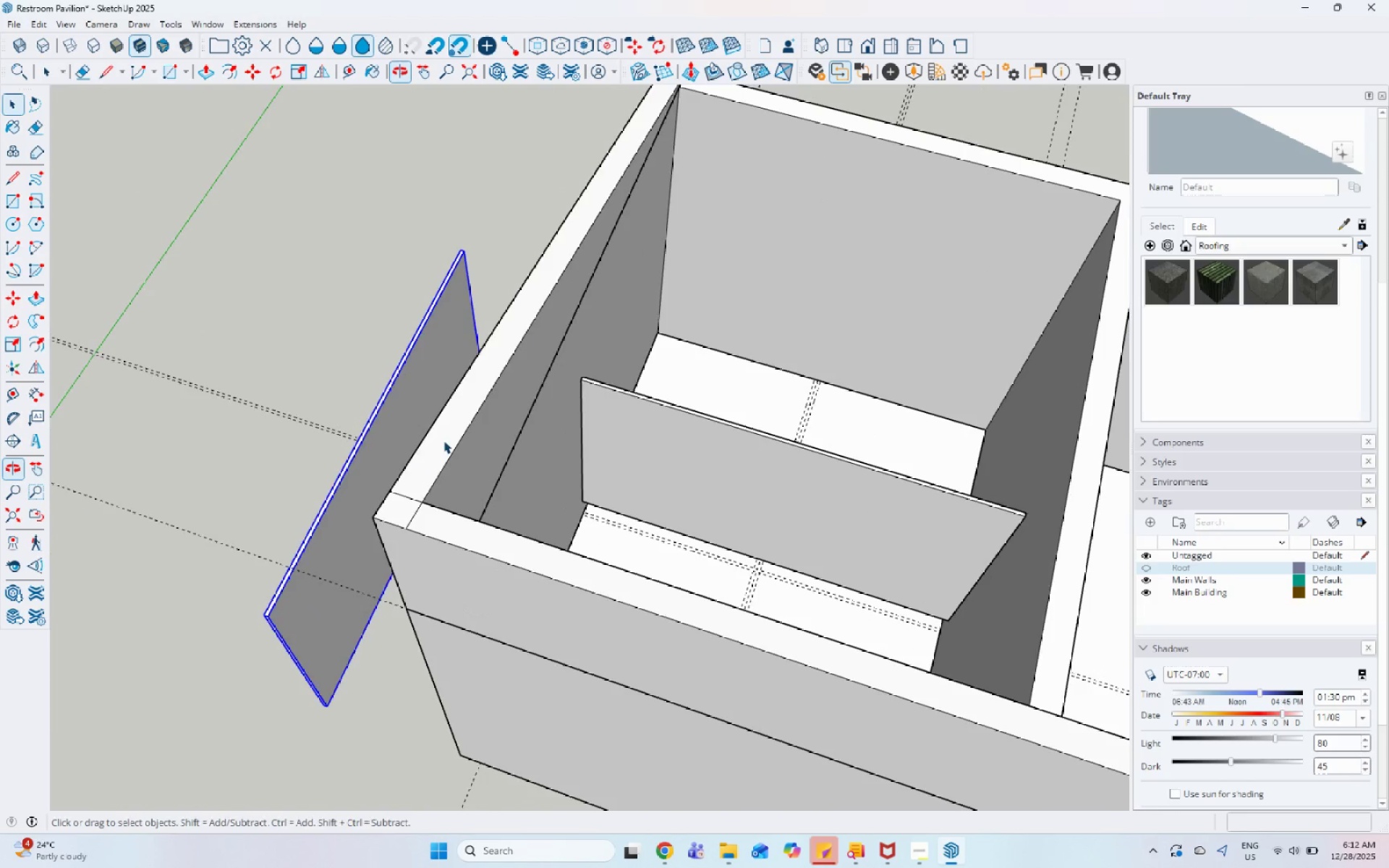 
scroll: coordinate [445, 442], scroll_direction: up, amount: 4.0
 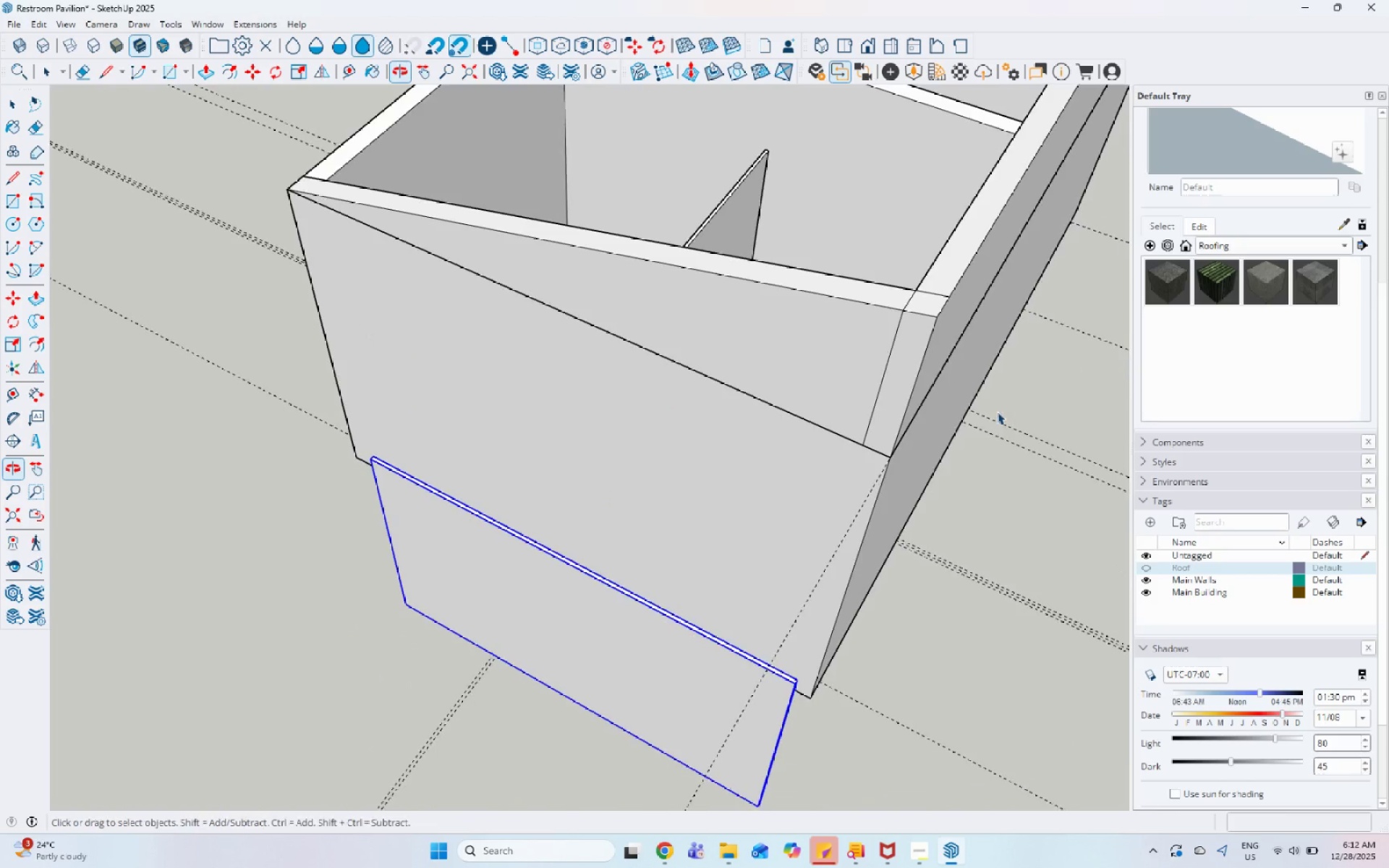 
key(M)
 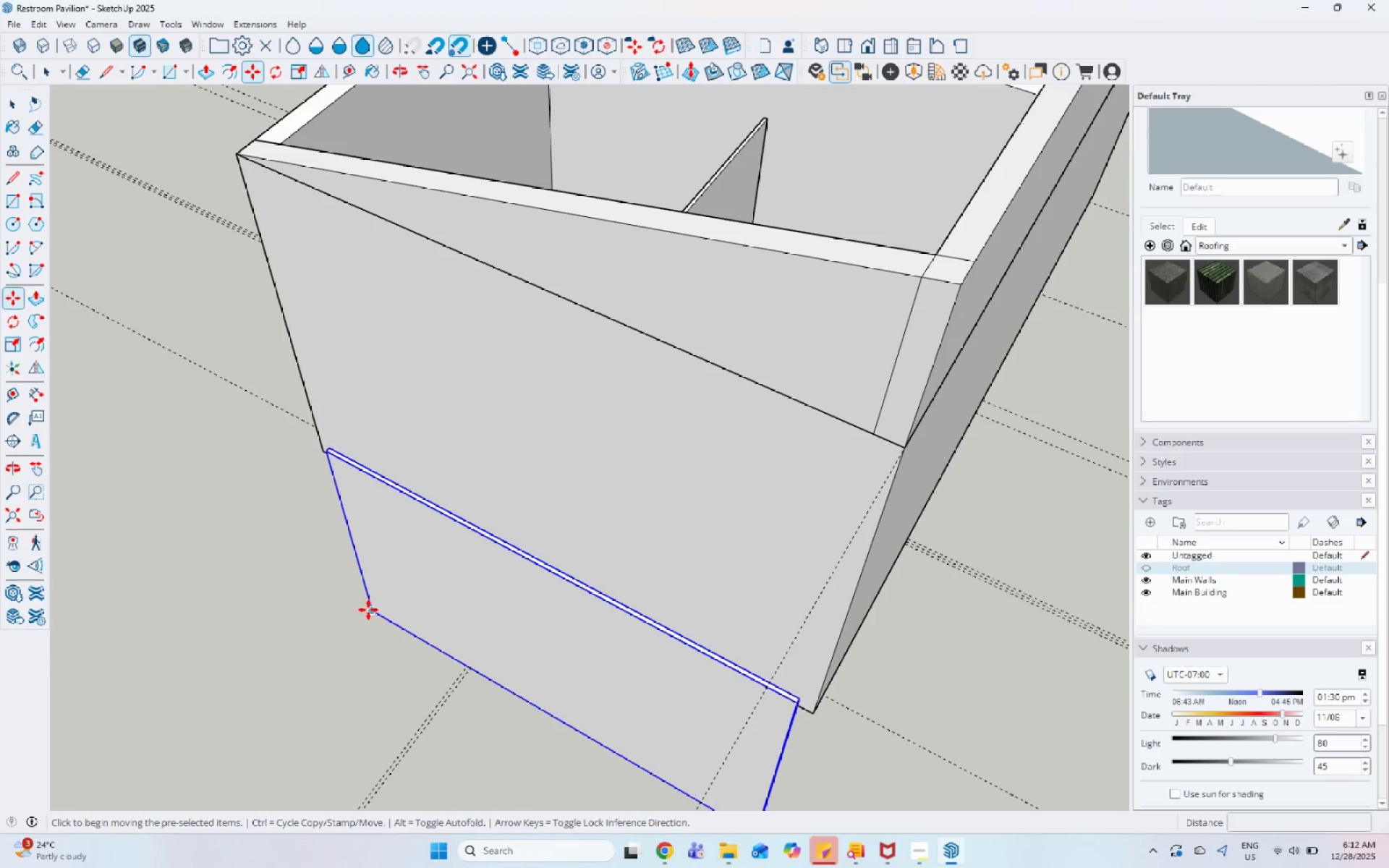 
scroll: coordinate [780, 532], scroll_direction: up, amount: 1.0
 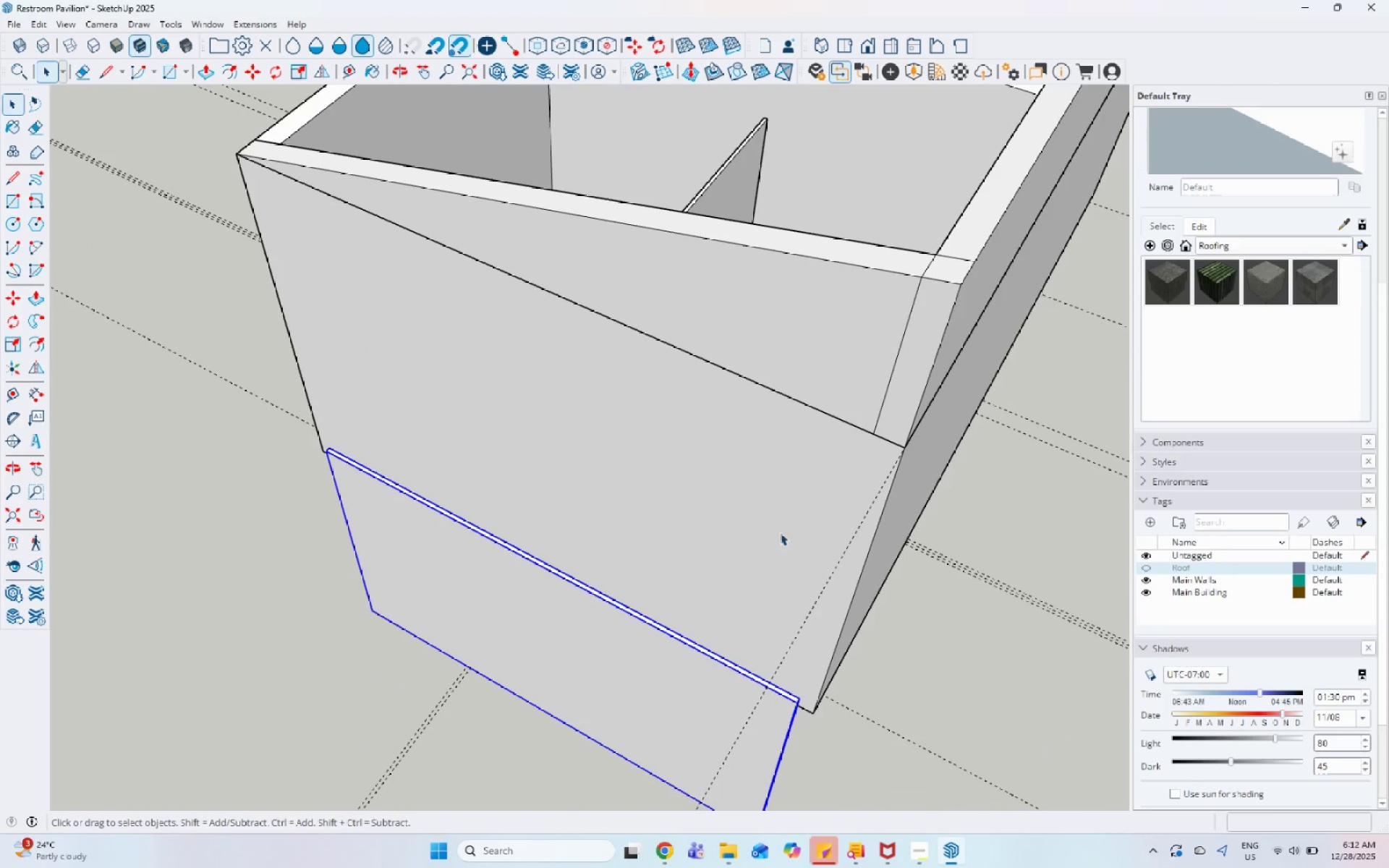 
left_click([368, 614])
 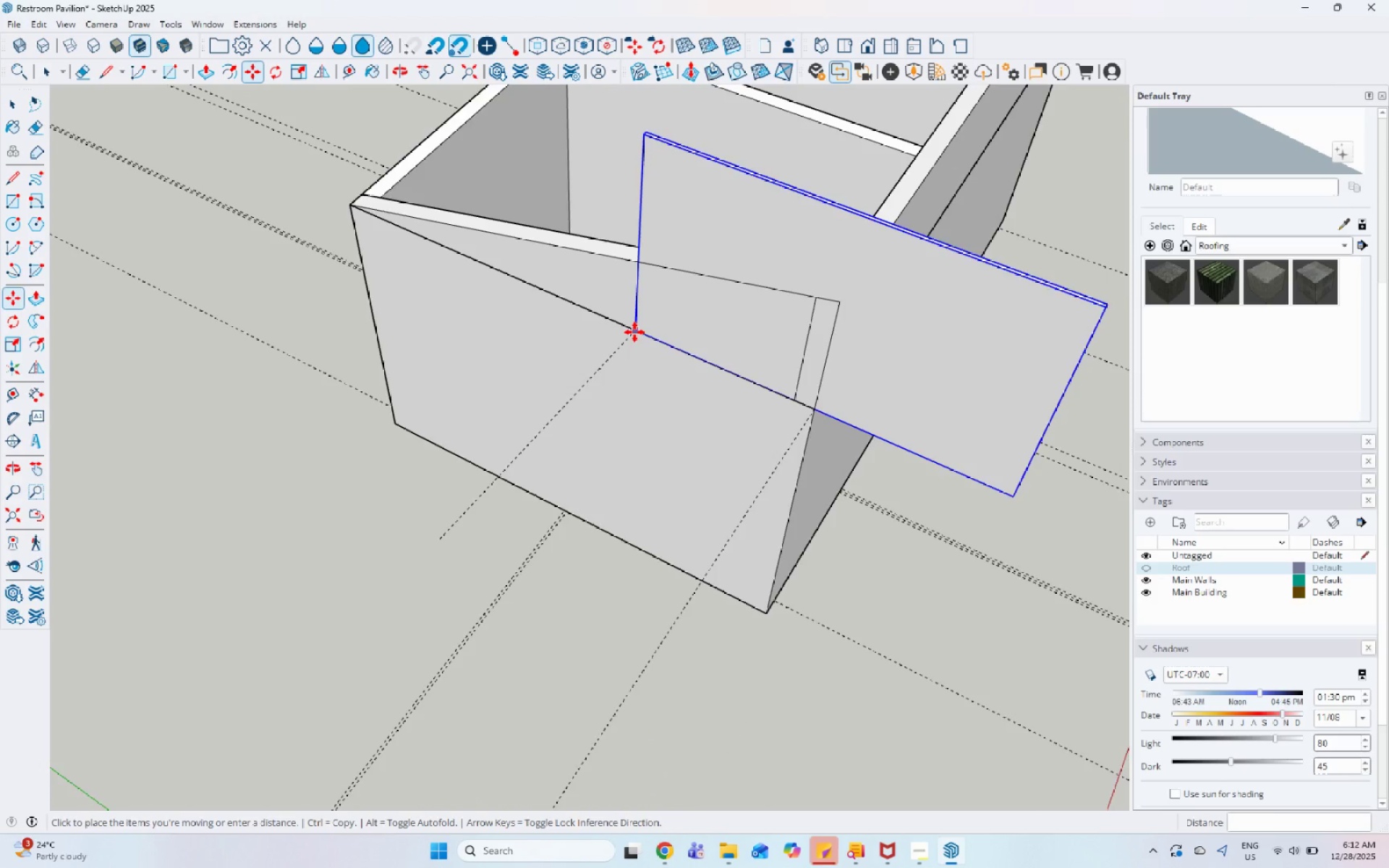 
scroll: coordinate [634, 332], scroll_direction: down, amount: 6.0
 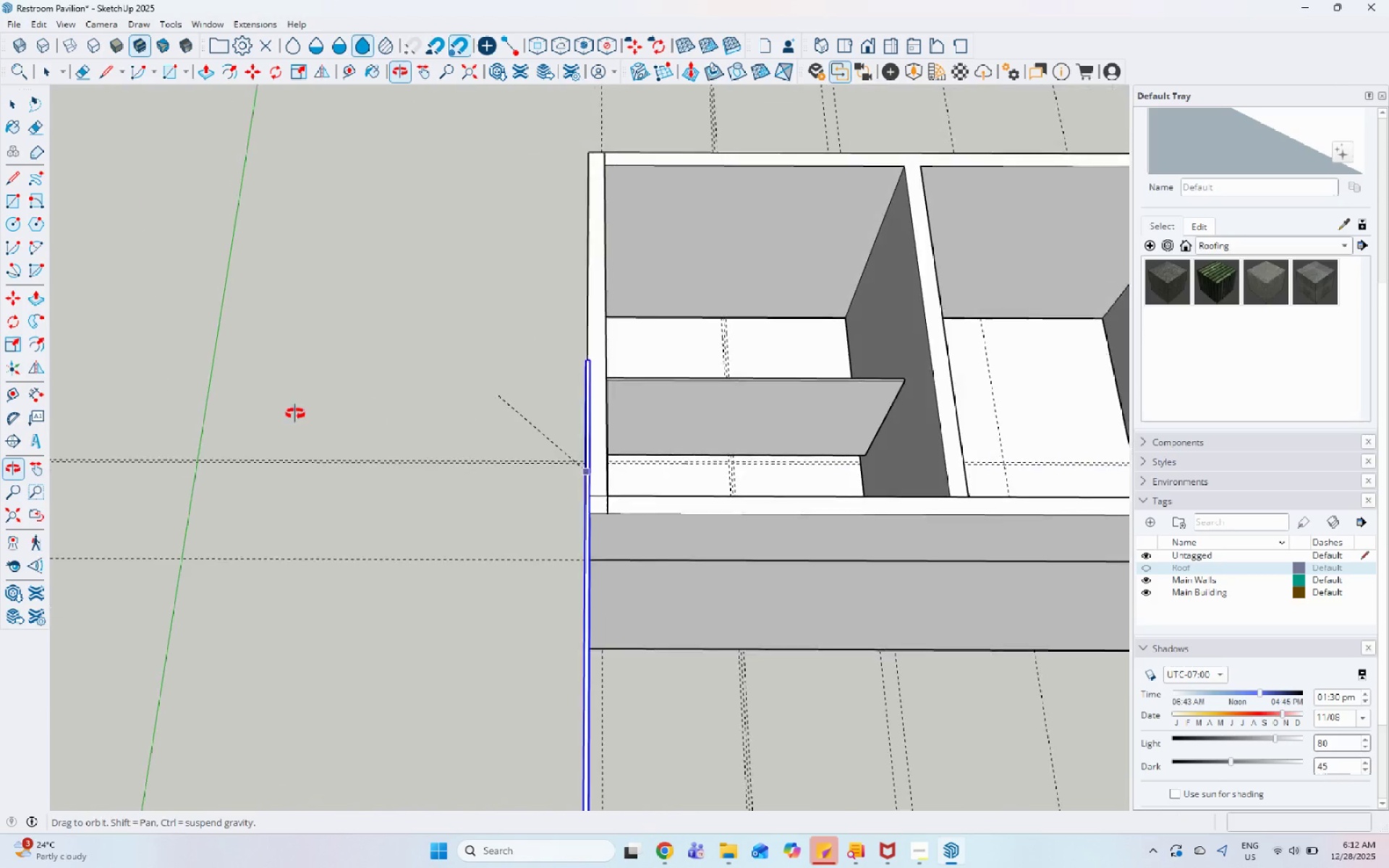 
scroll: coordinate [757, 294], scroll_direction: up, amount: 9.0
 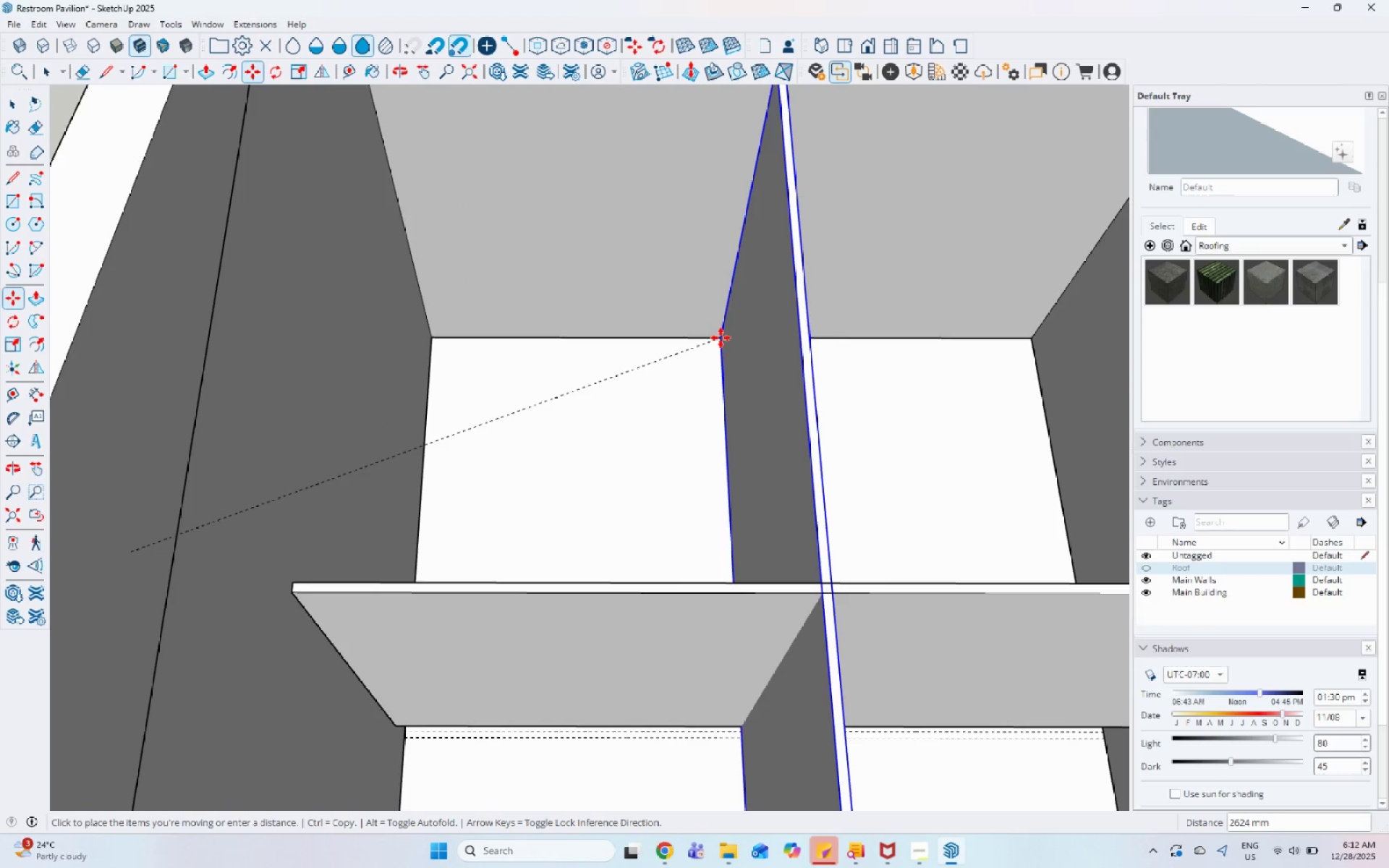 
key(Space)
 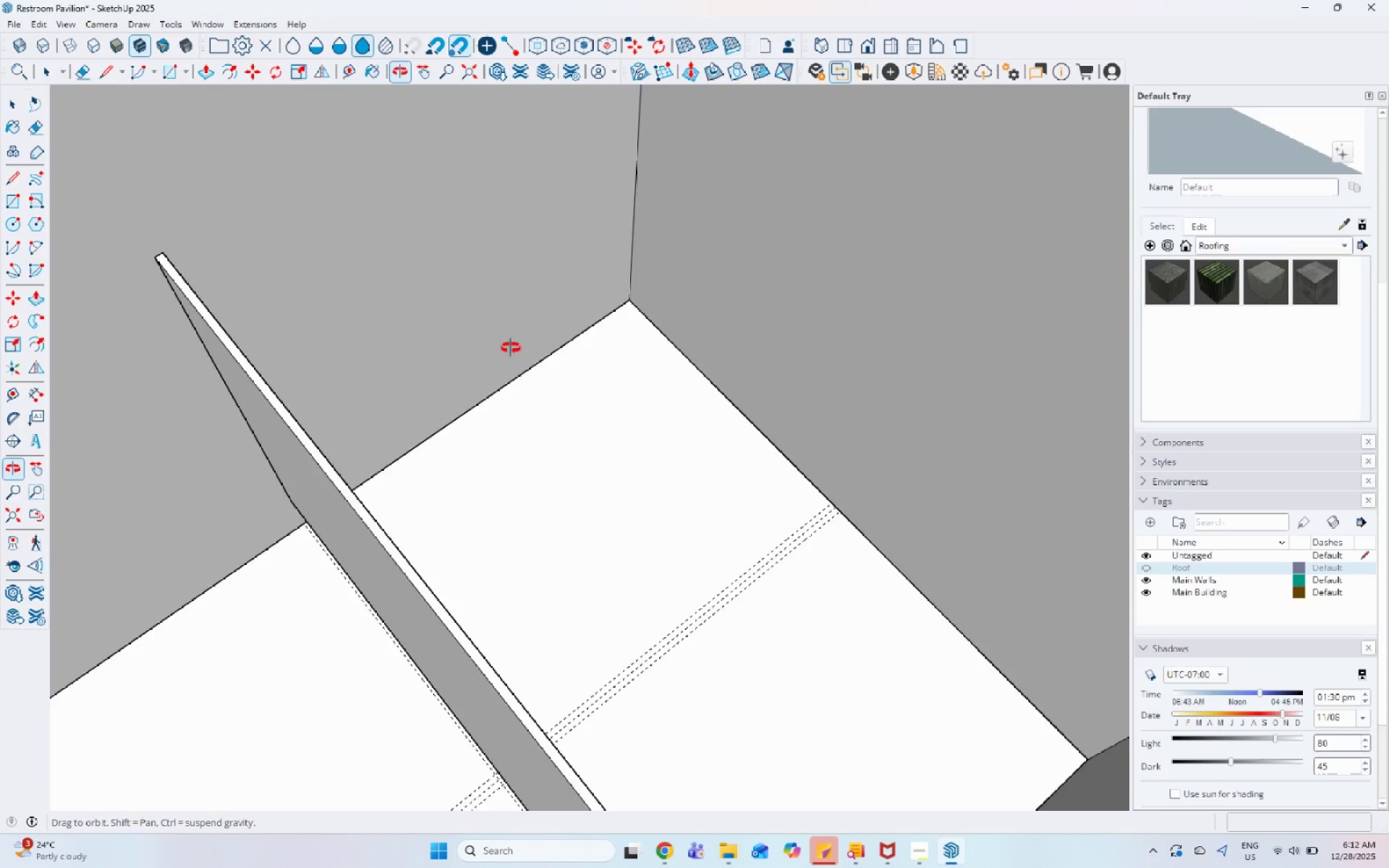 
scroll: coordinate [503, 291], scroll_direction: down, amount: 8.0
 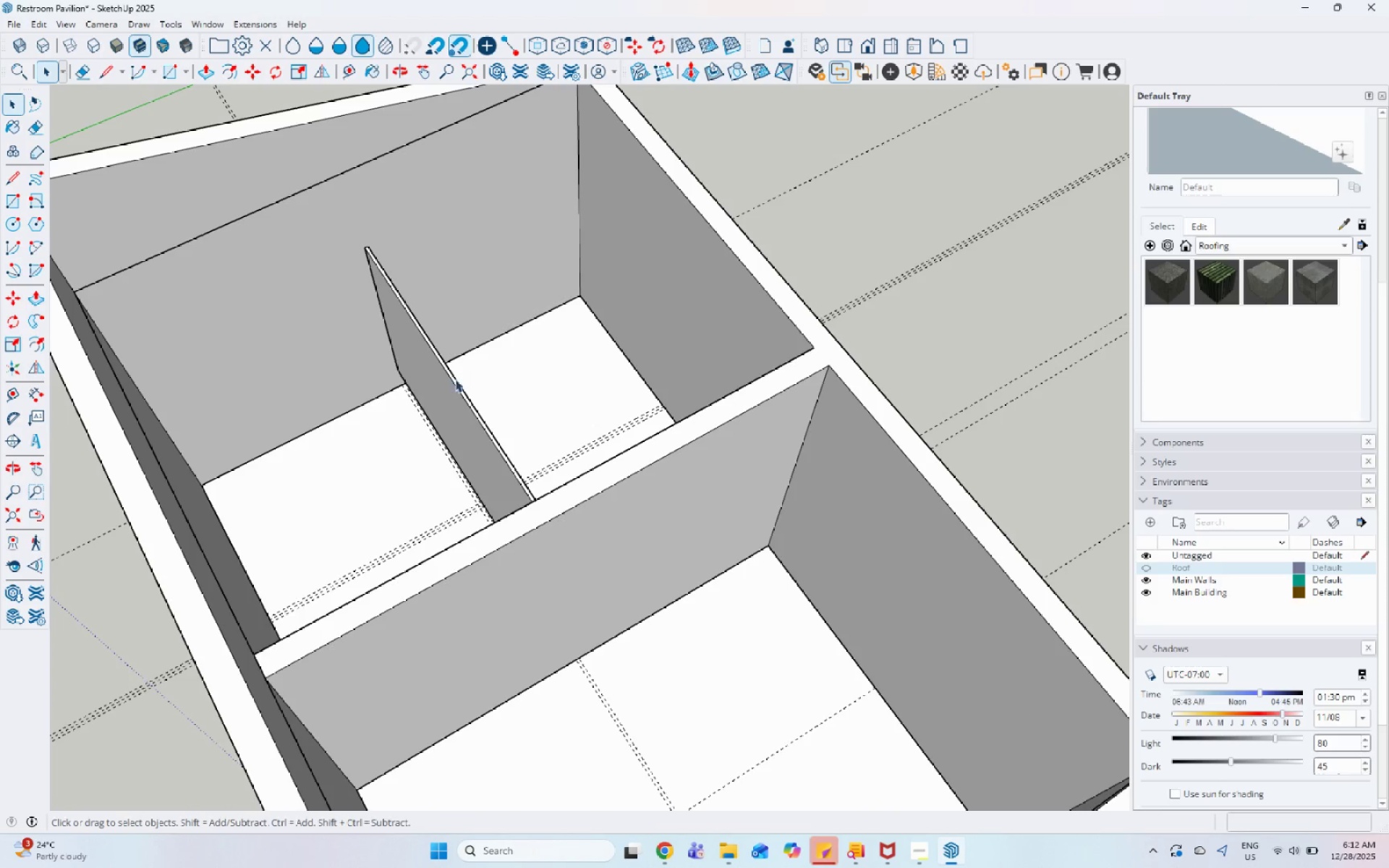 
left_click([454, 382])
 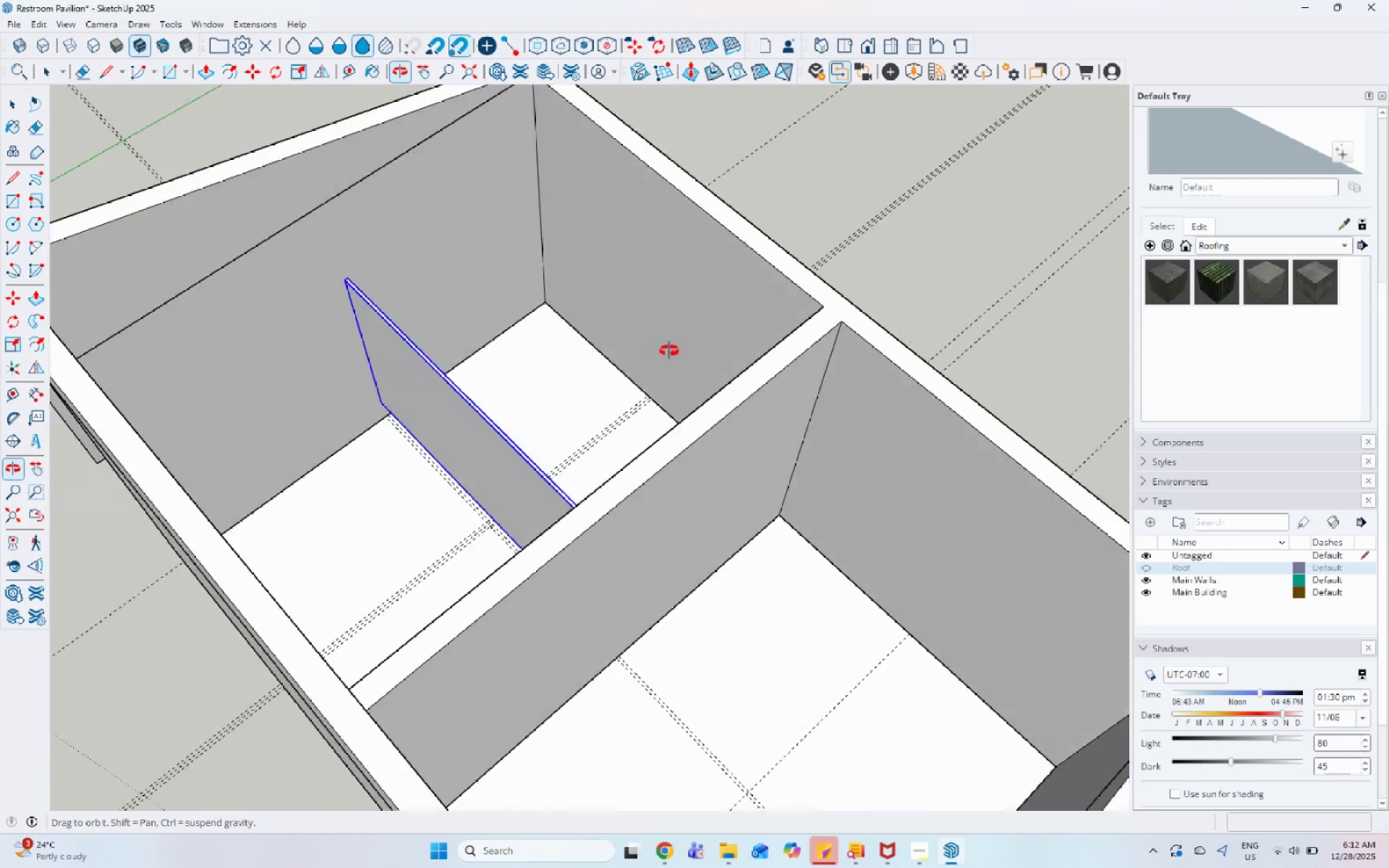 
key(M)
 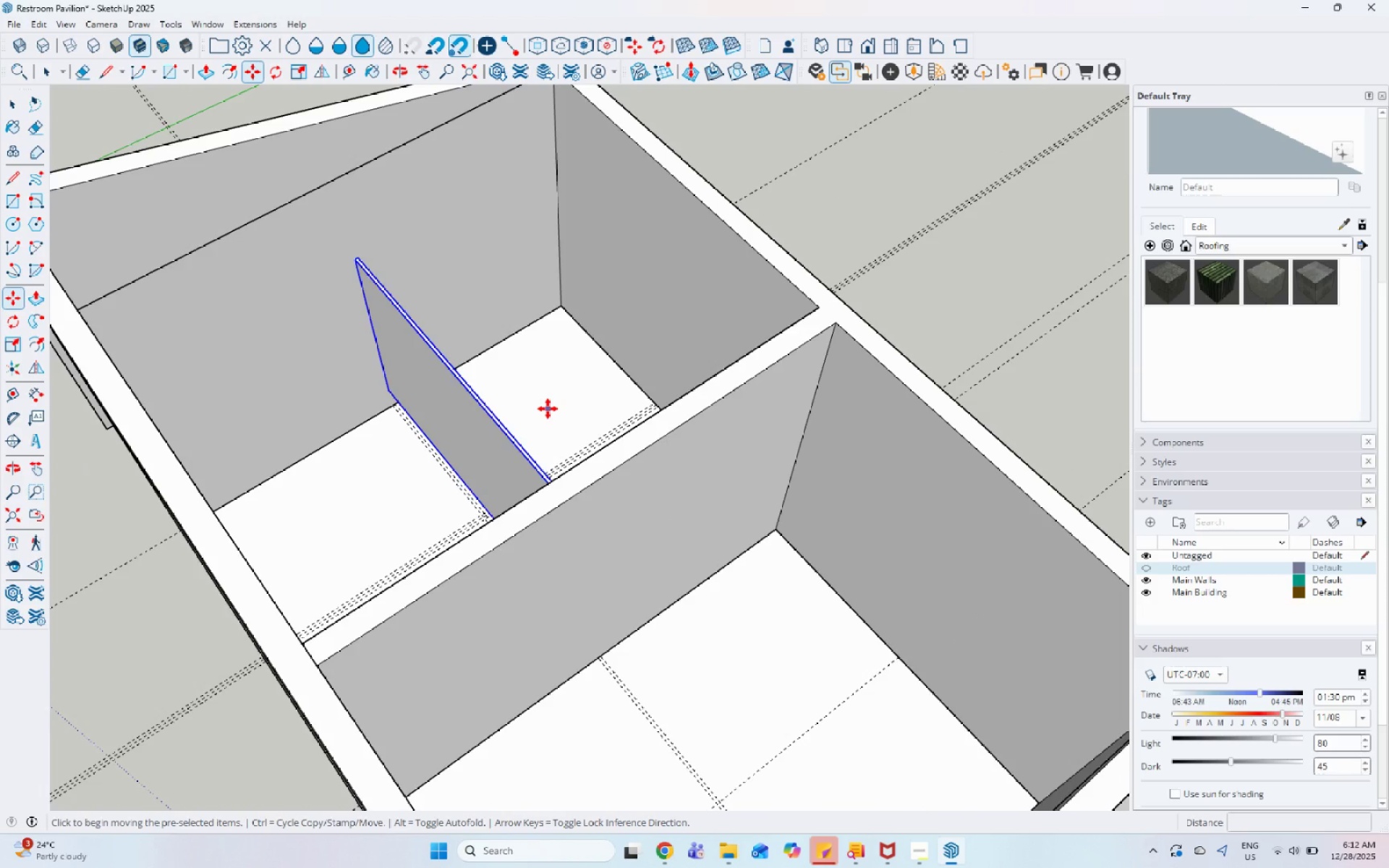 
left_click([548, 409])
 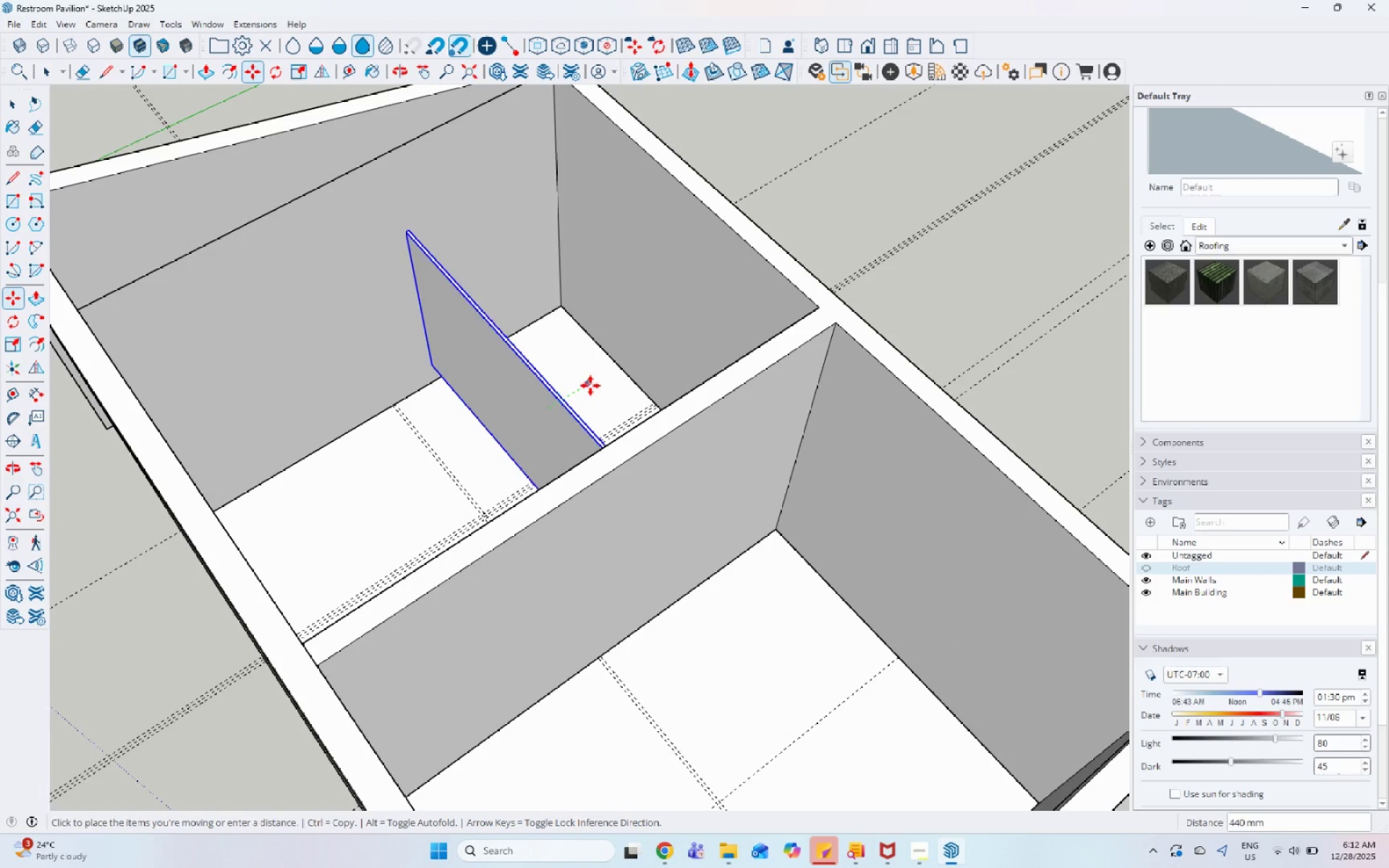 
key(Control+ControlLeft)
 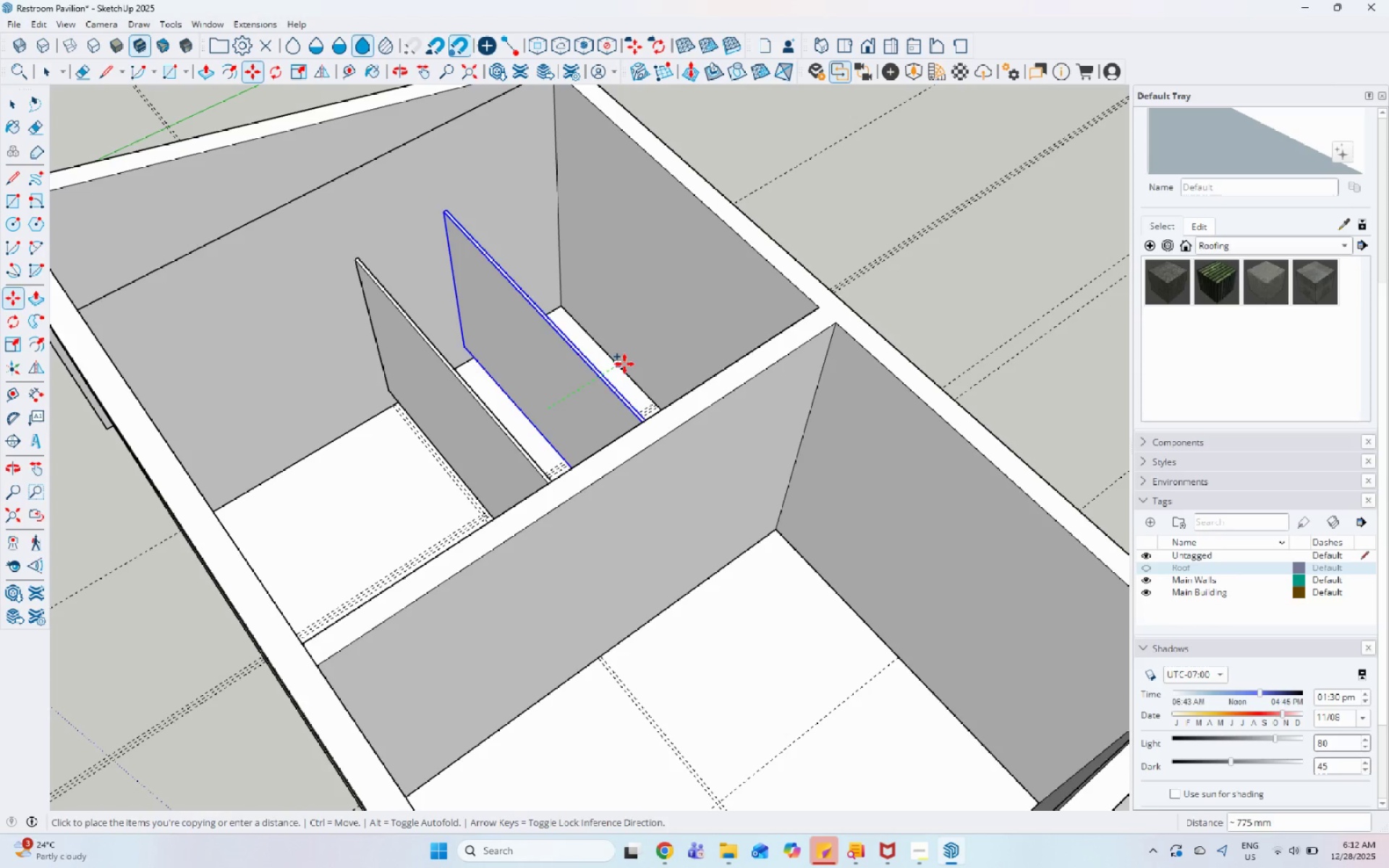 
left_click([628, 362])
 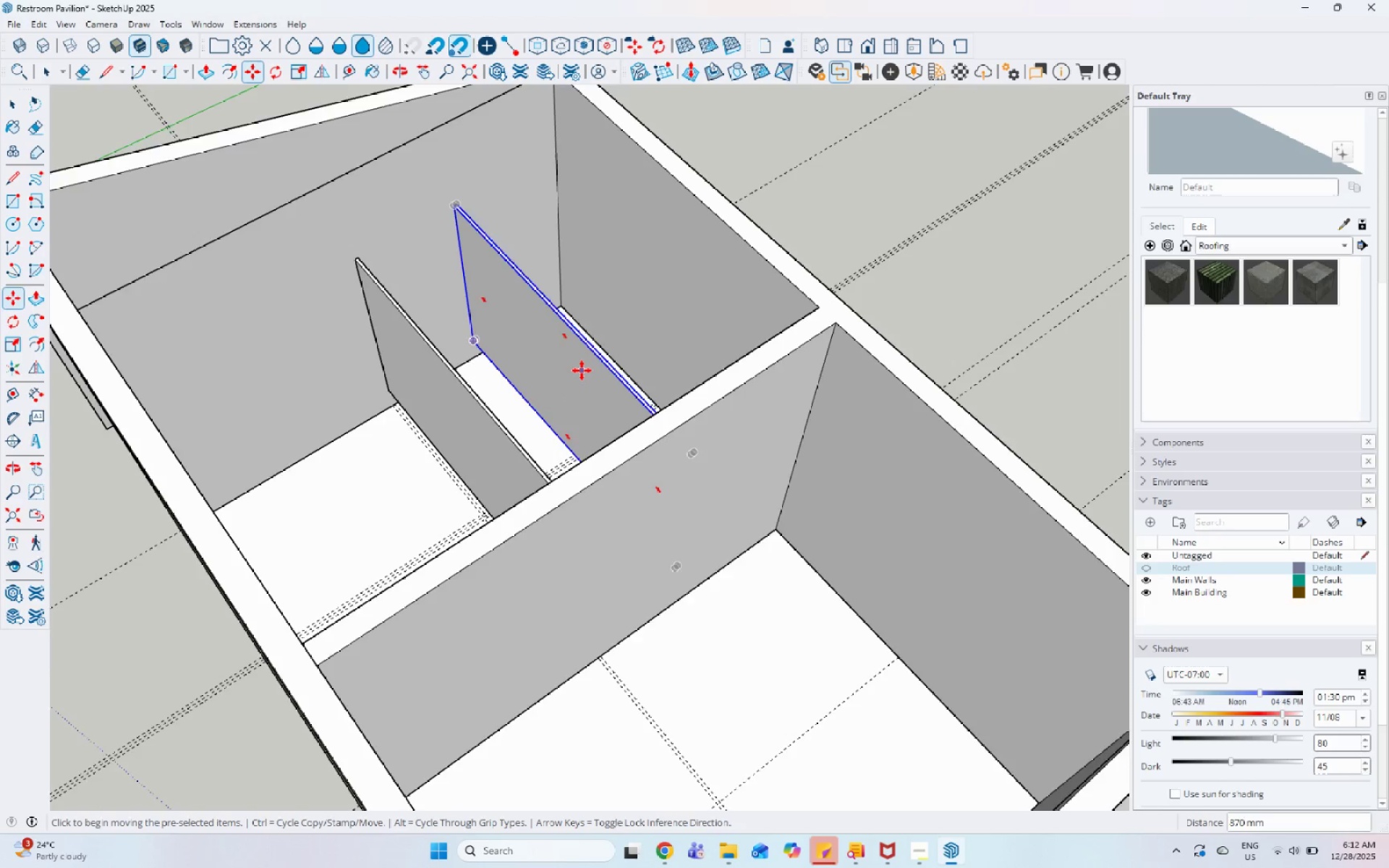 
key(Space)
 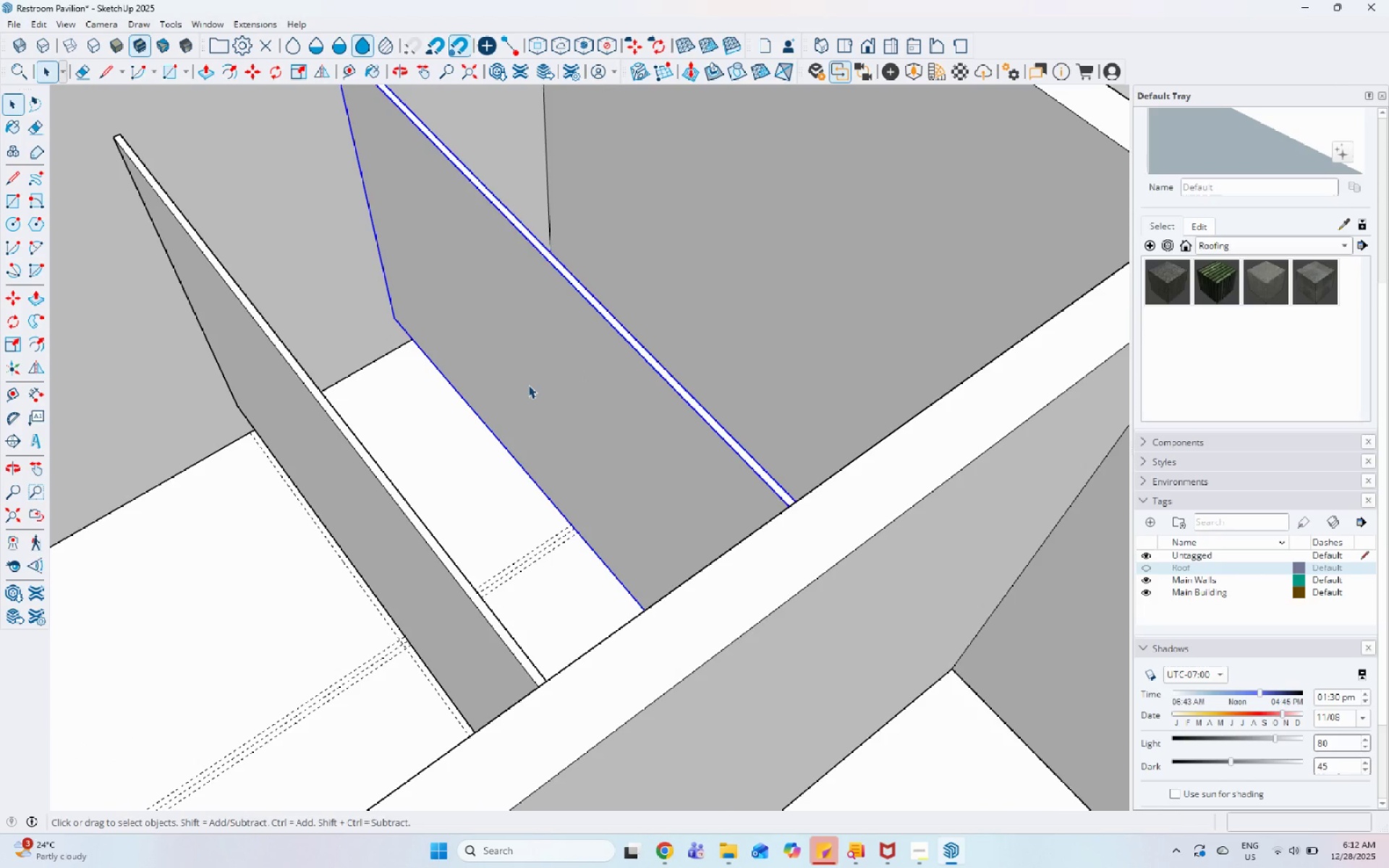 
scroll: coordinate [556, 373], scroll_direction: up, amount: 7.0
 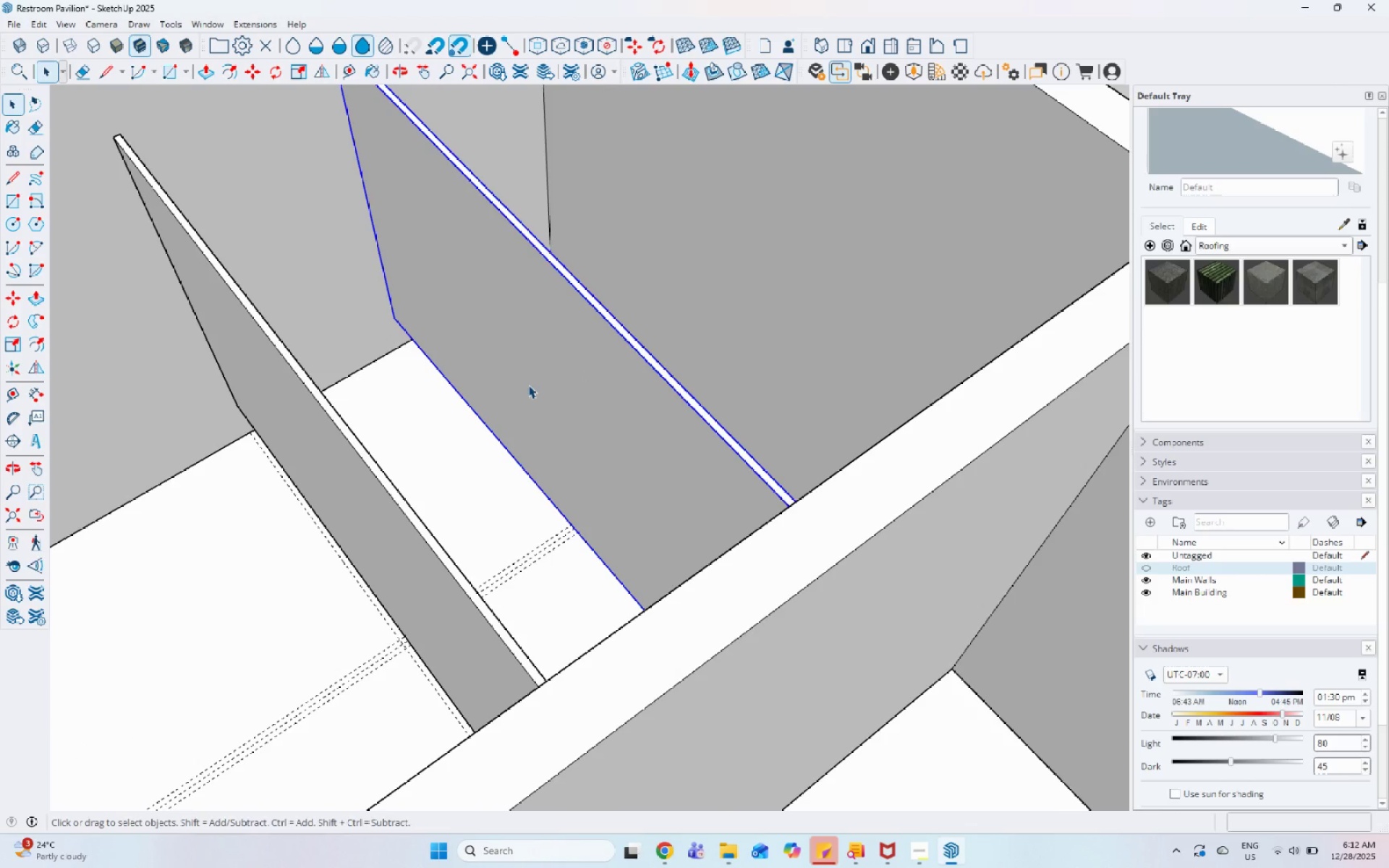 
key(R)
 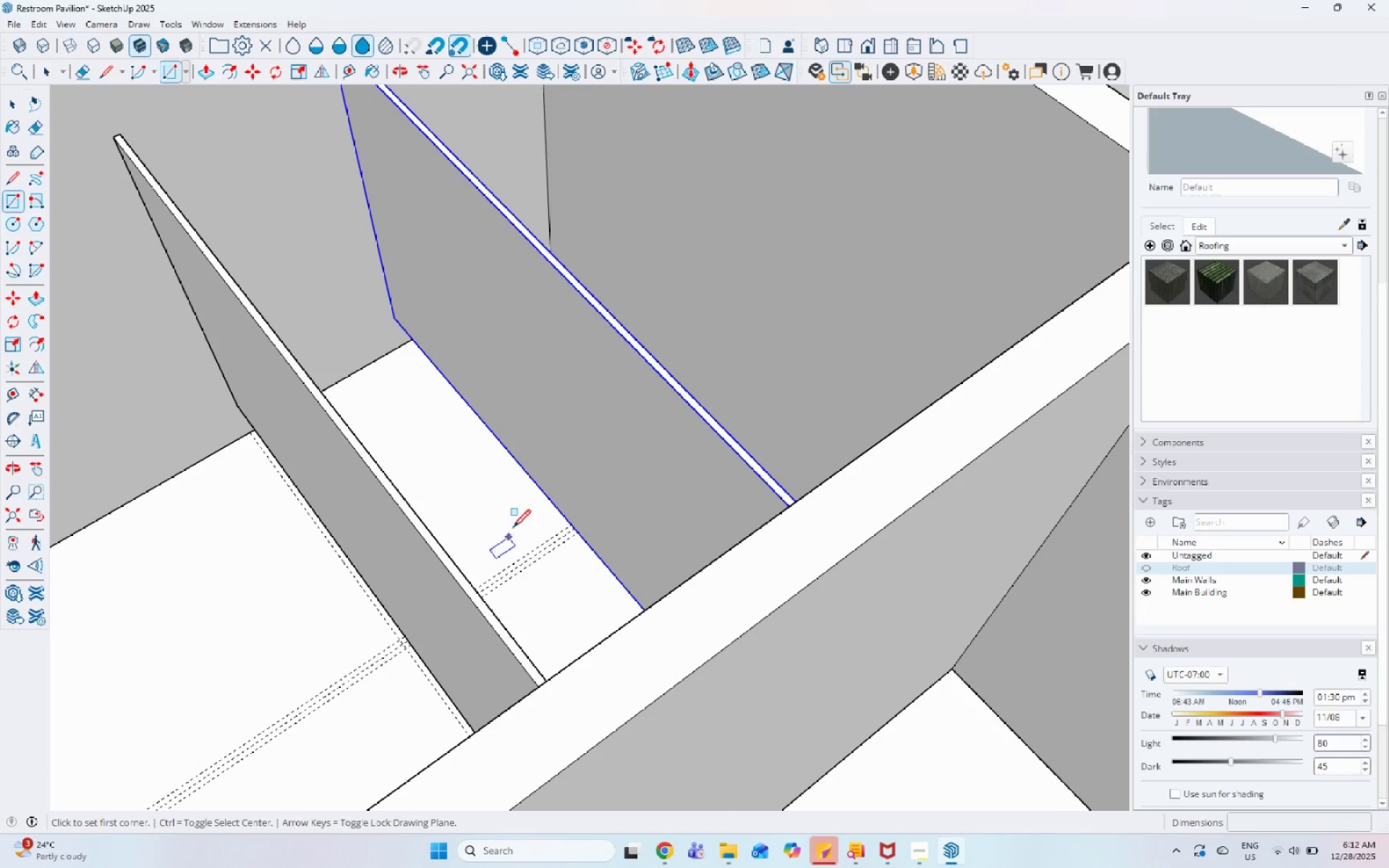 
scroll: coordinate [520, 511], scroll_direction: down, amount: 2.0
 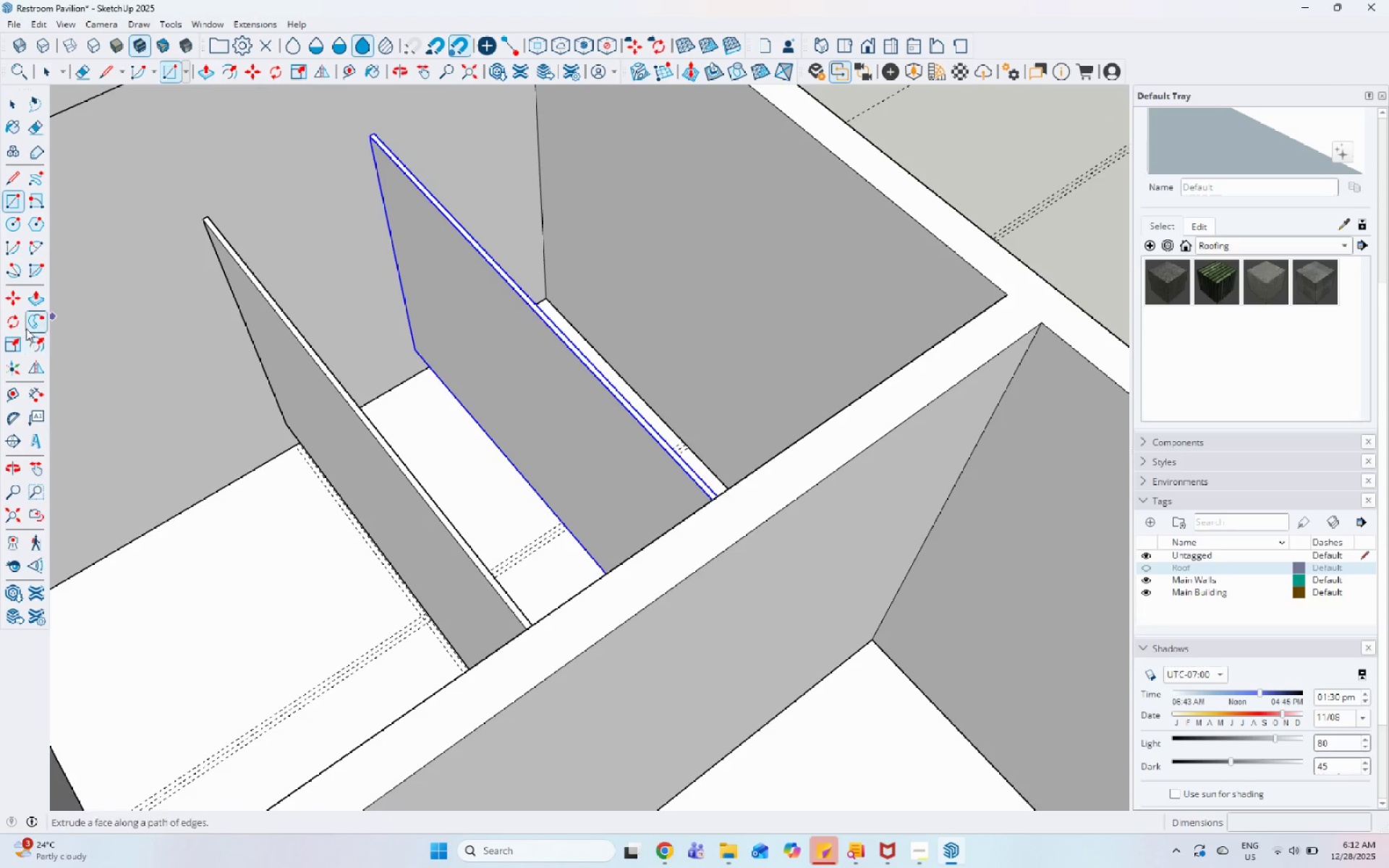 
left_click_drag(start_coordinate=[16, 320], to_coordinate=[47, 323])
 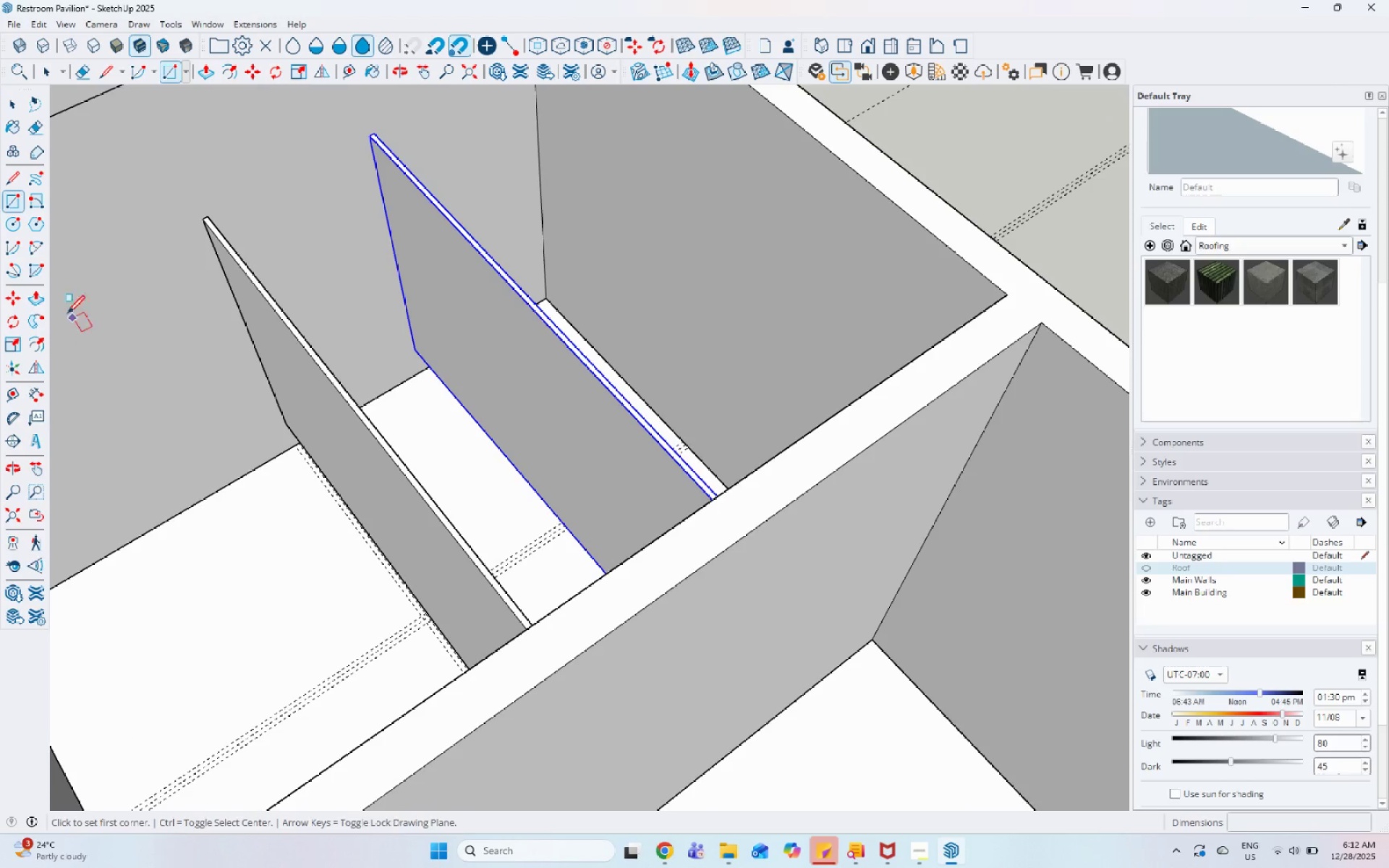 
left_click([12, 331])
 